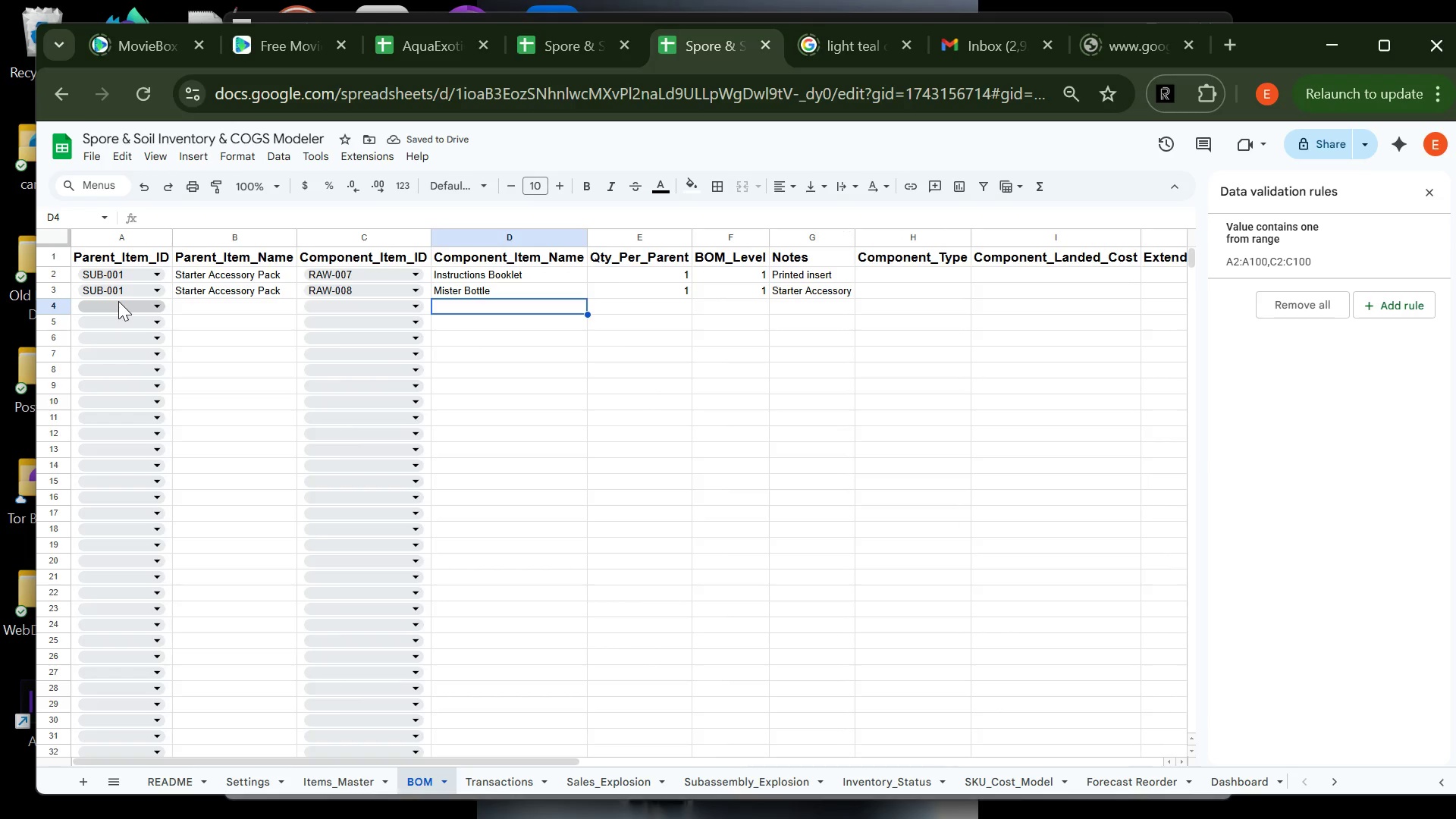 
left_click([118, 301])
 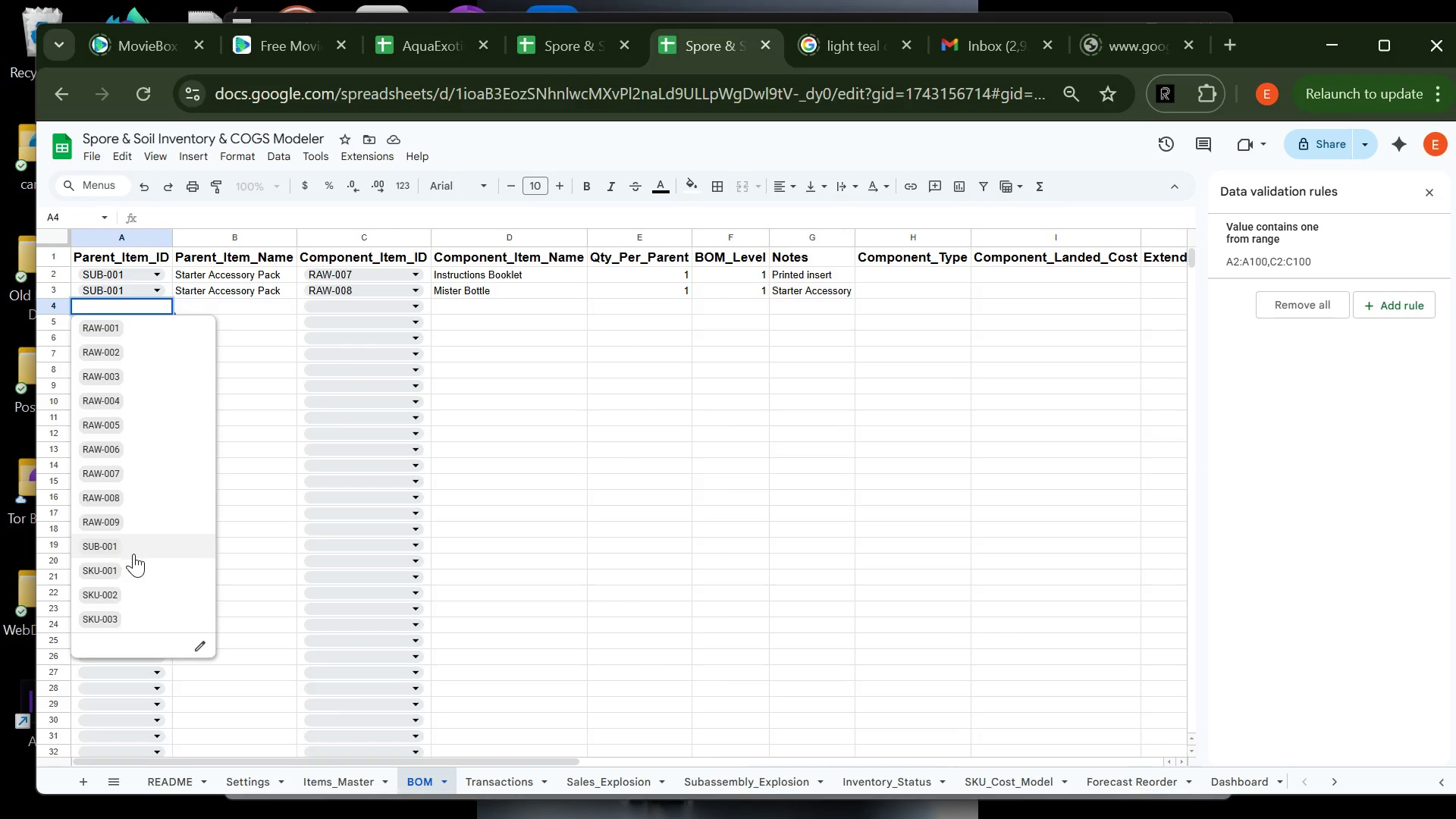 
left_click([137, 566])
 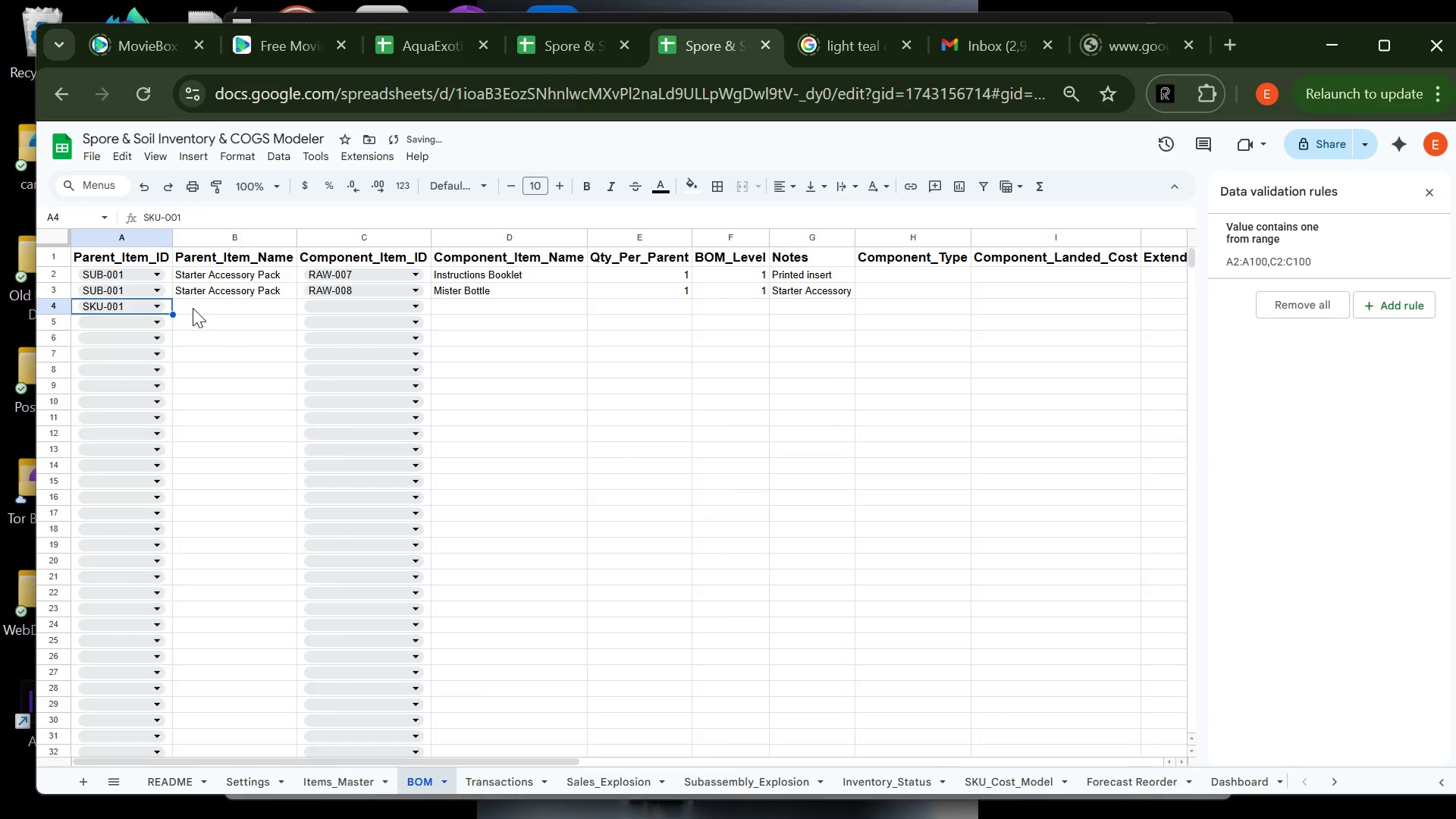 
left_click([193, 308])
 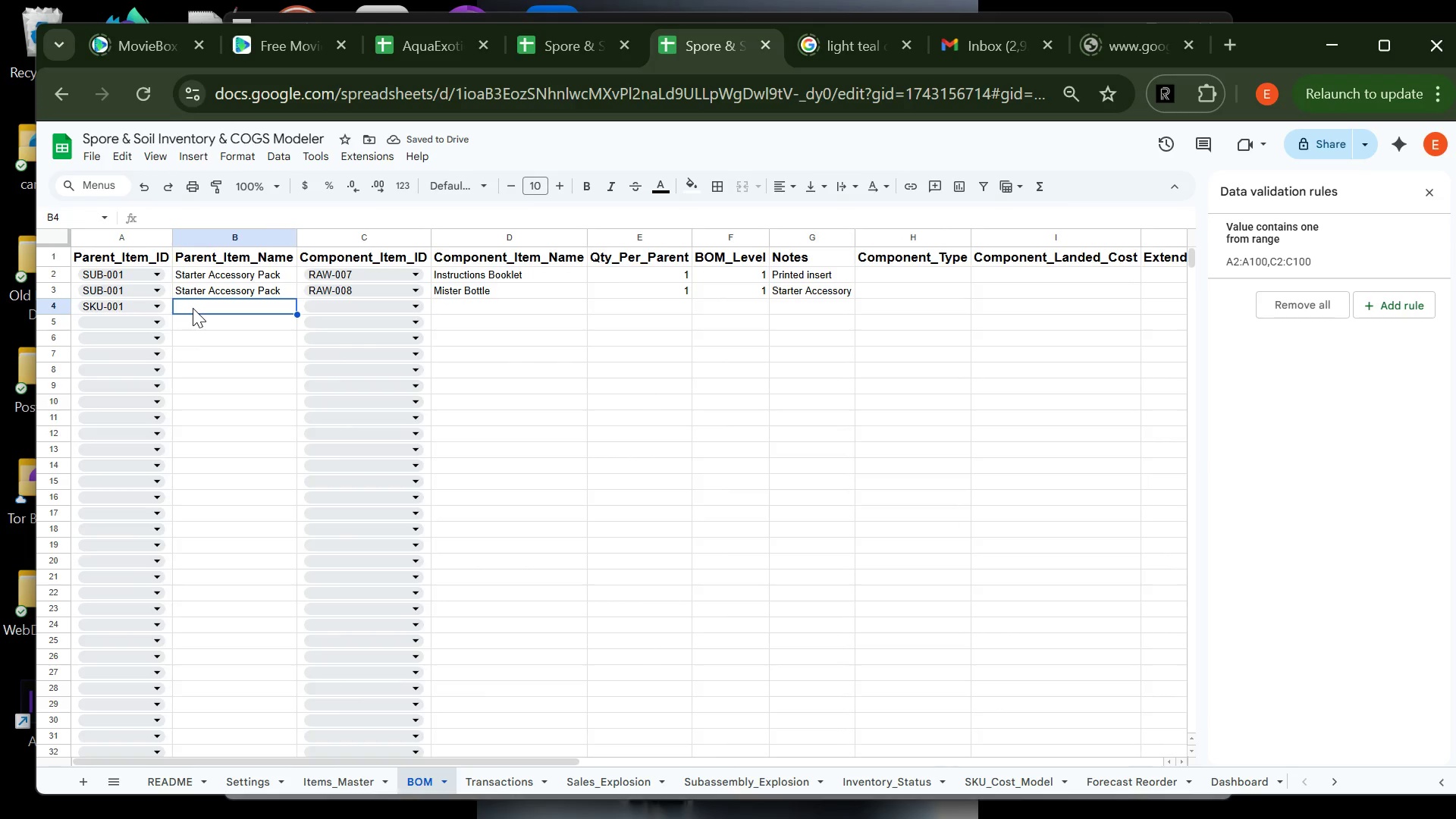 
type(The Shiitake Starter)
key(Tab)
 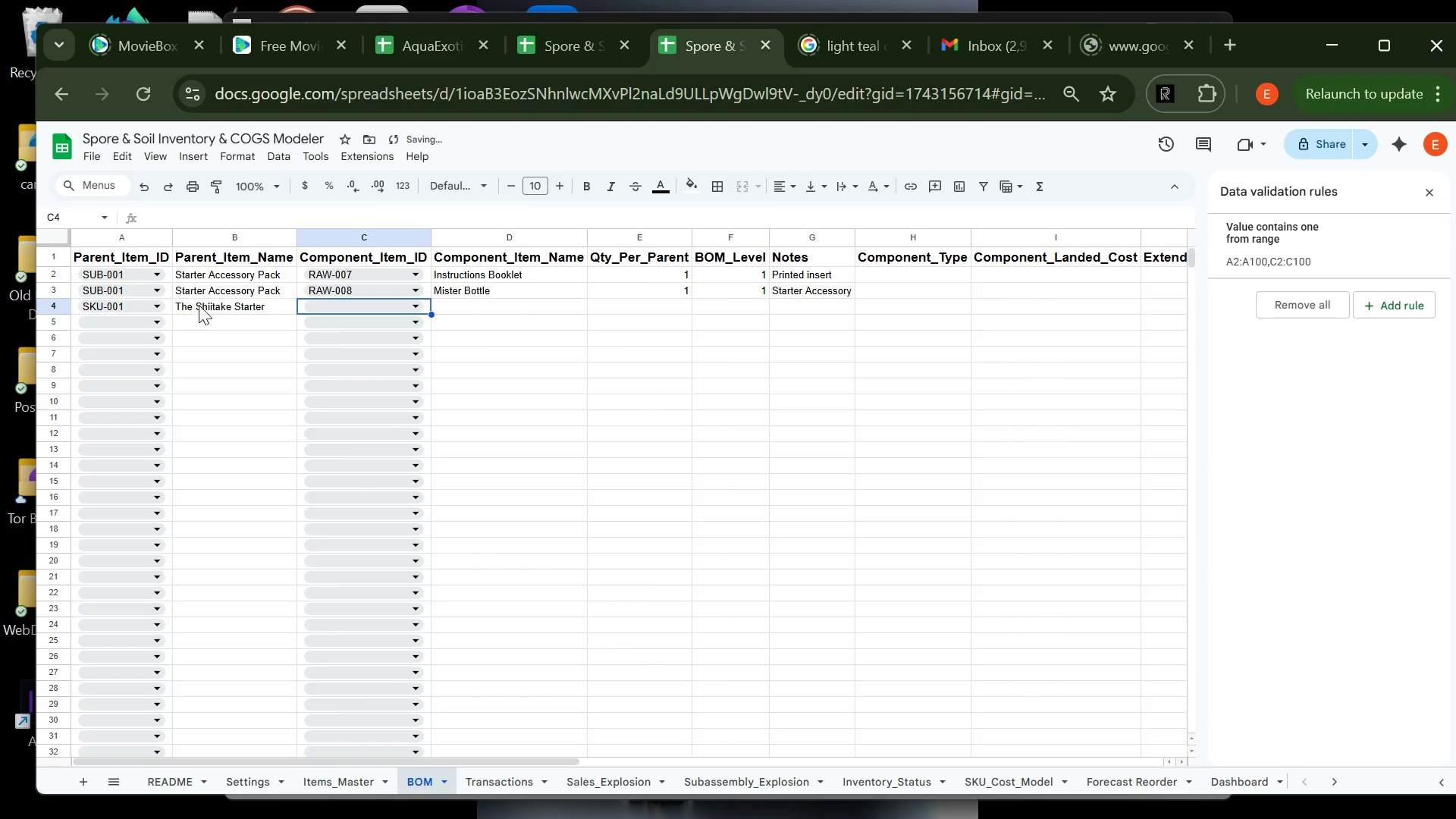 
left_click([315, 304])
 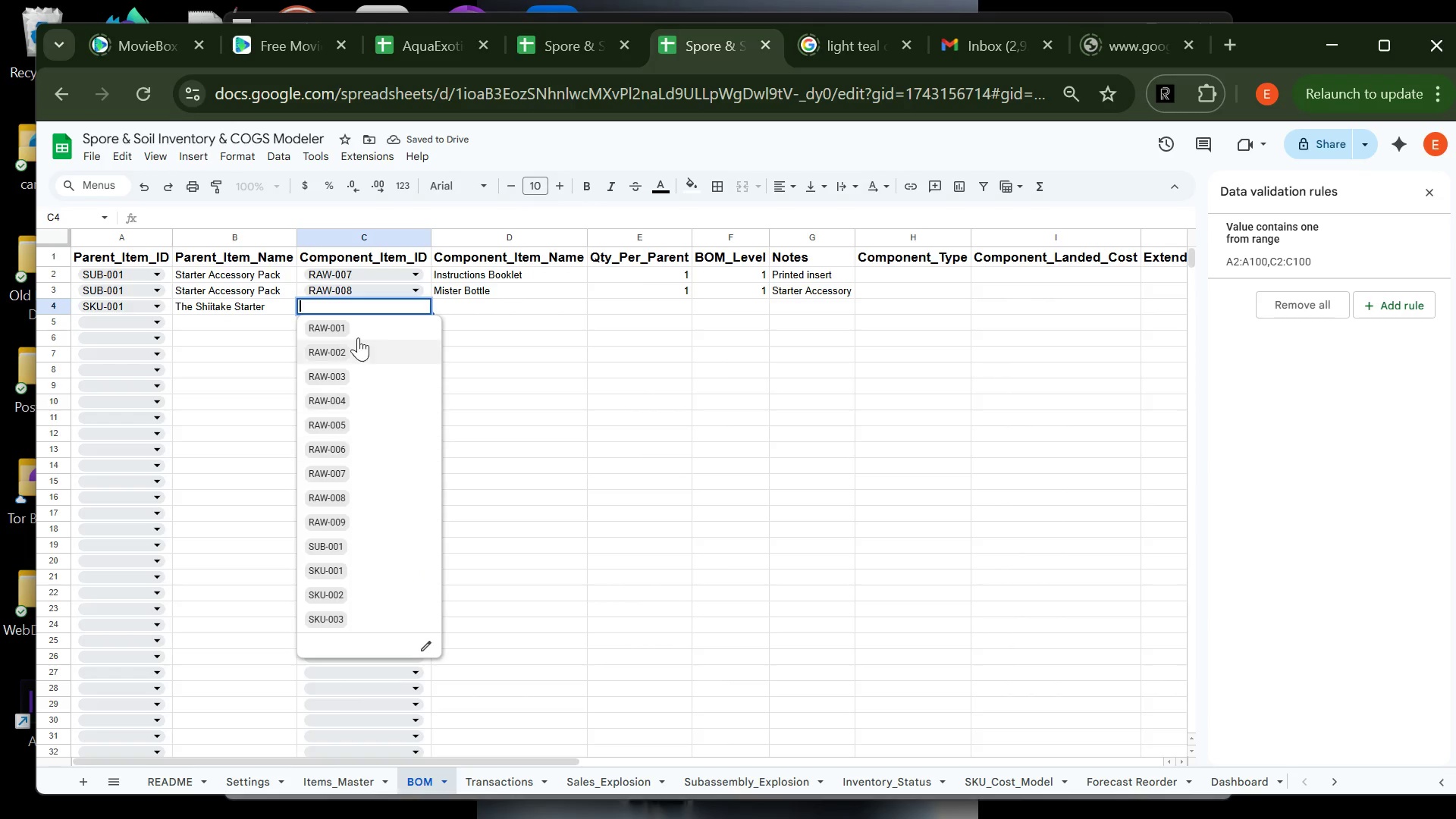 
left_click([360, 324])
 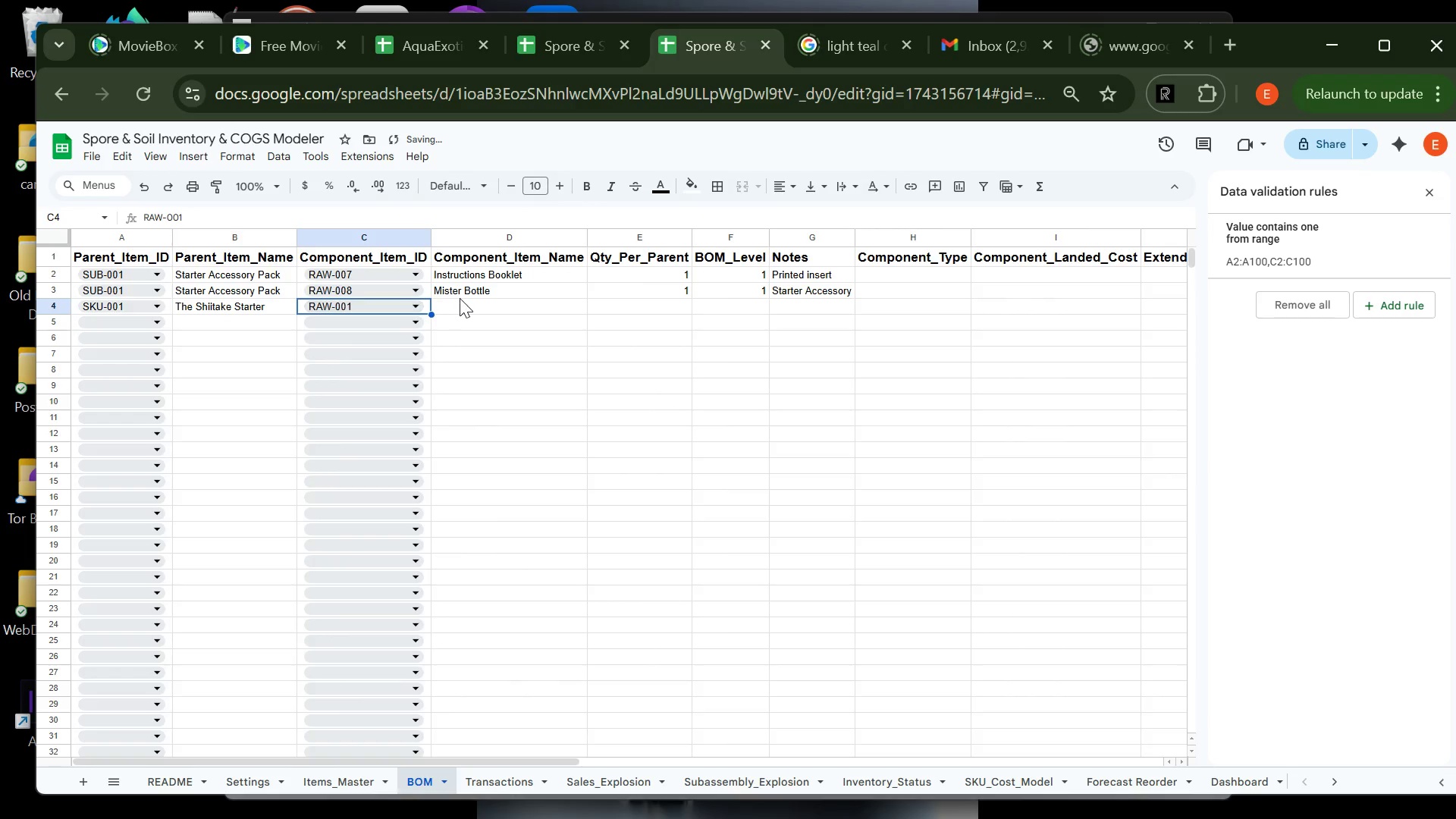 
key(Tab)
type(Substrate)
key(Tab)
type(2)
key(Tab)
type(1)
key(Tab)
 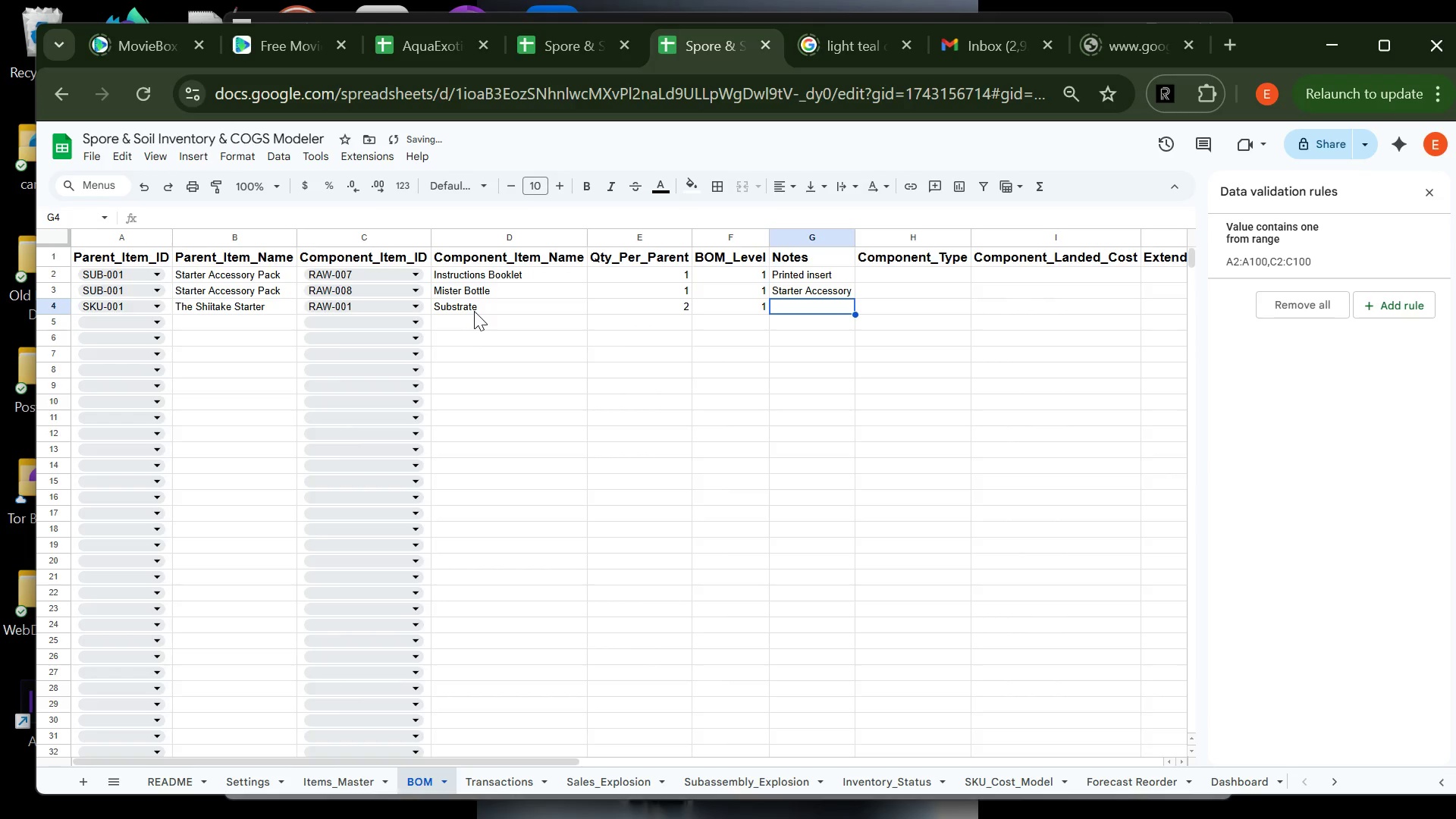 
type(Base Substrate)
 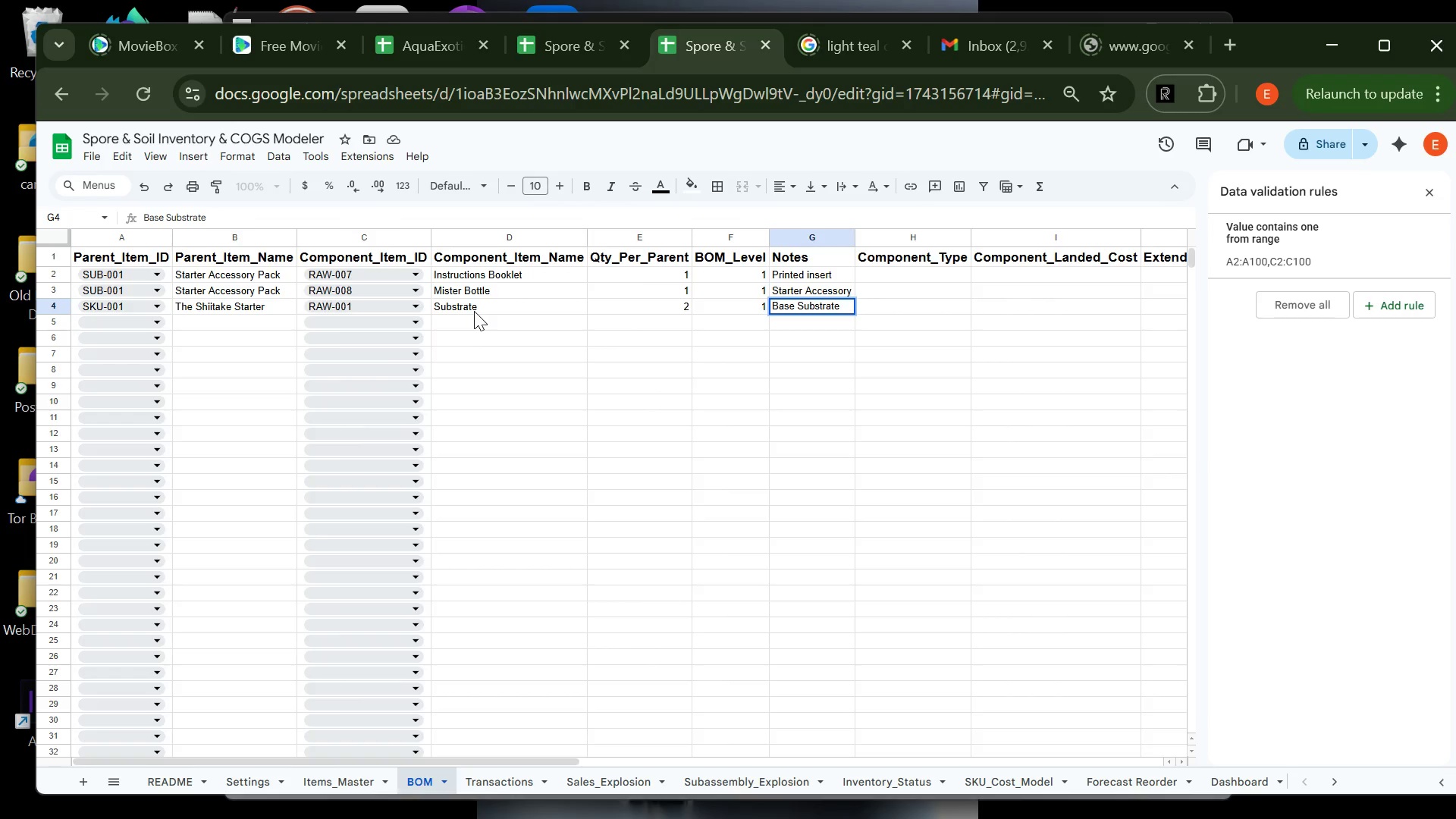 
key(Enter)
 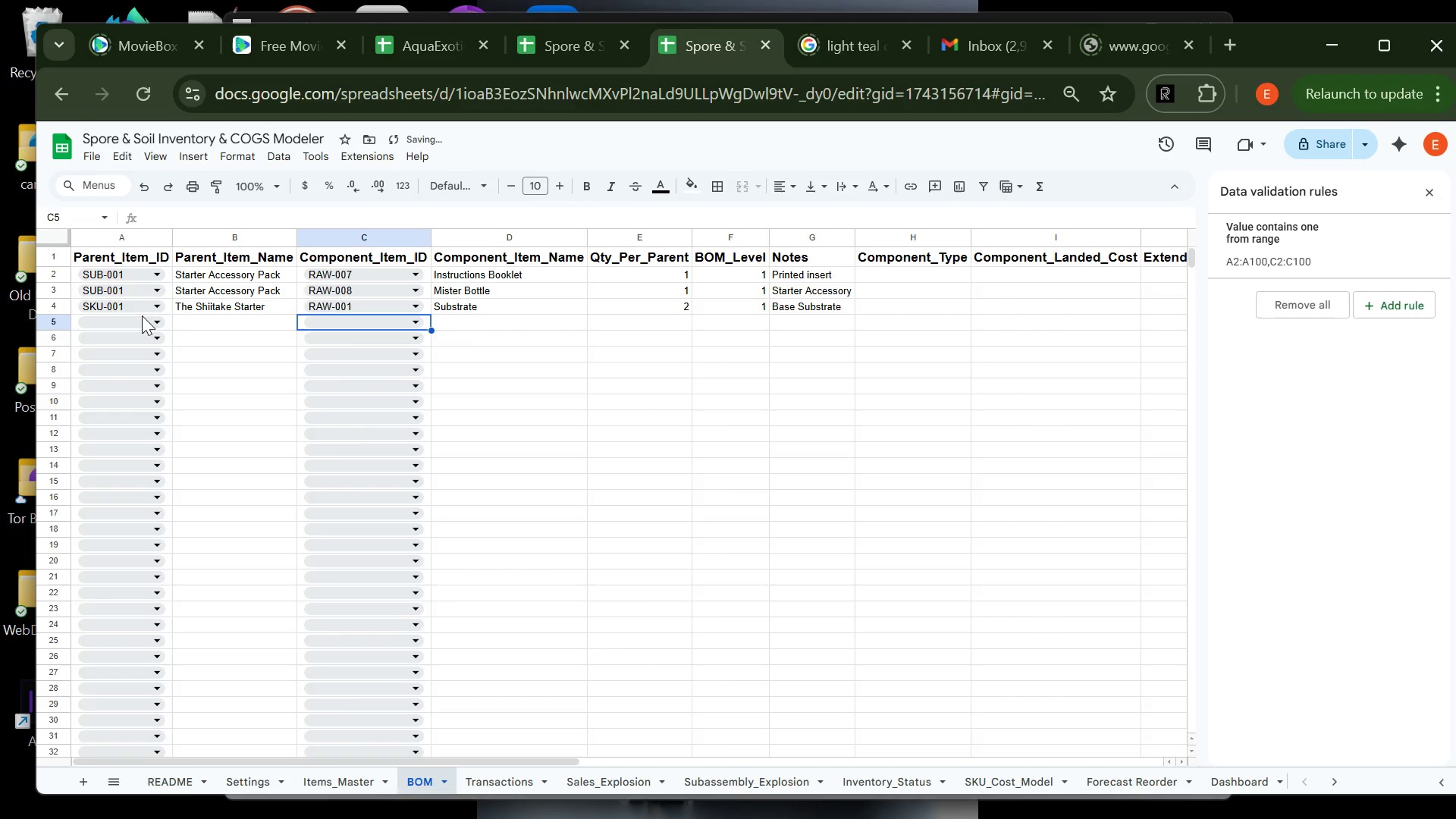 
left_click([143, 319])
 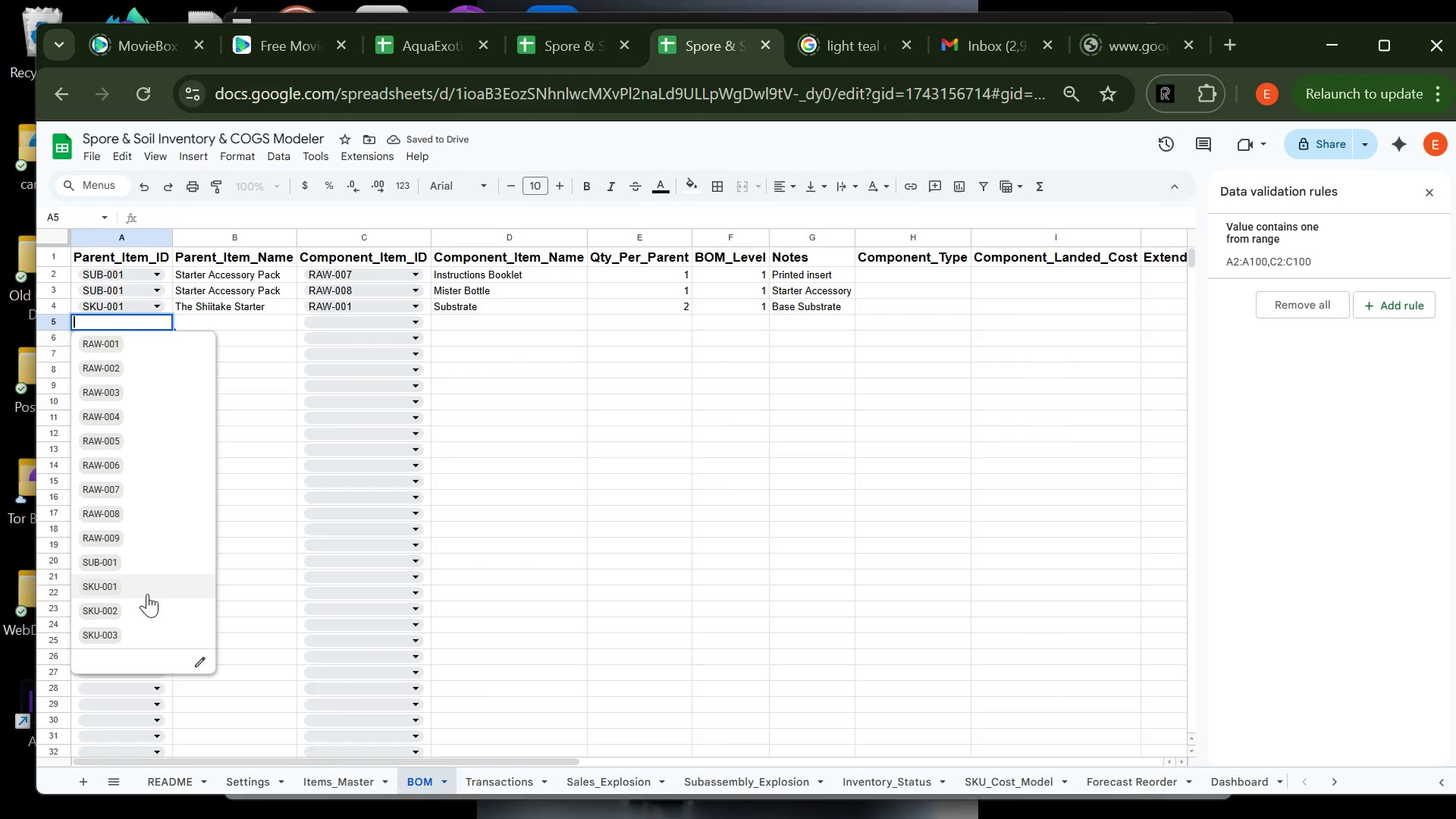 
left_click([149, 587])
 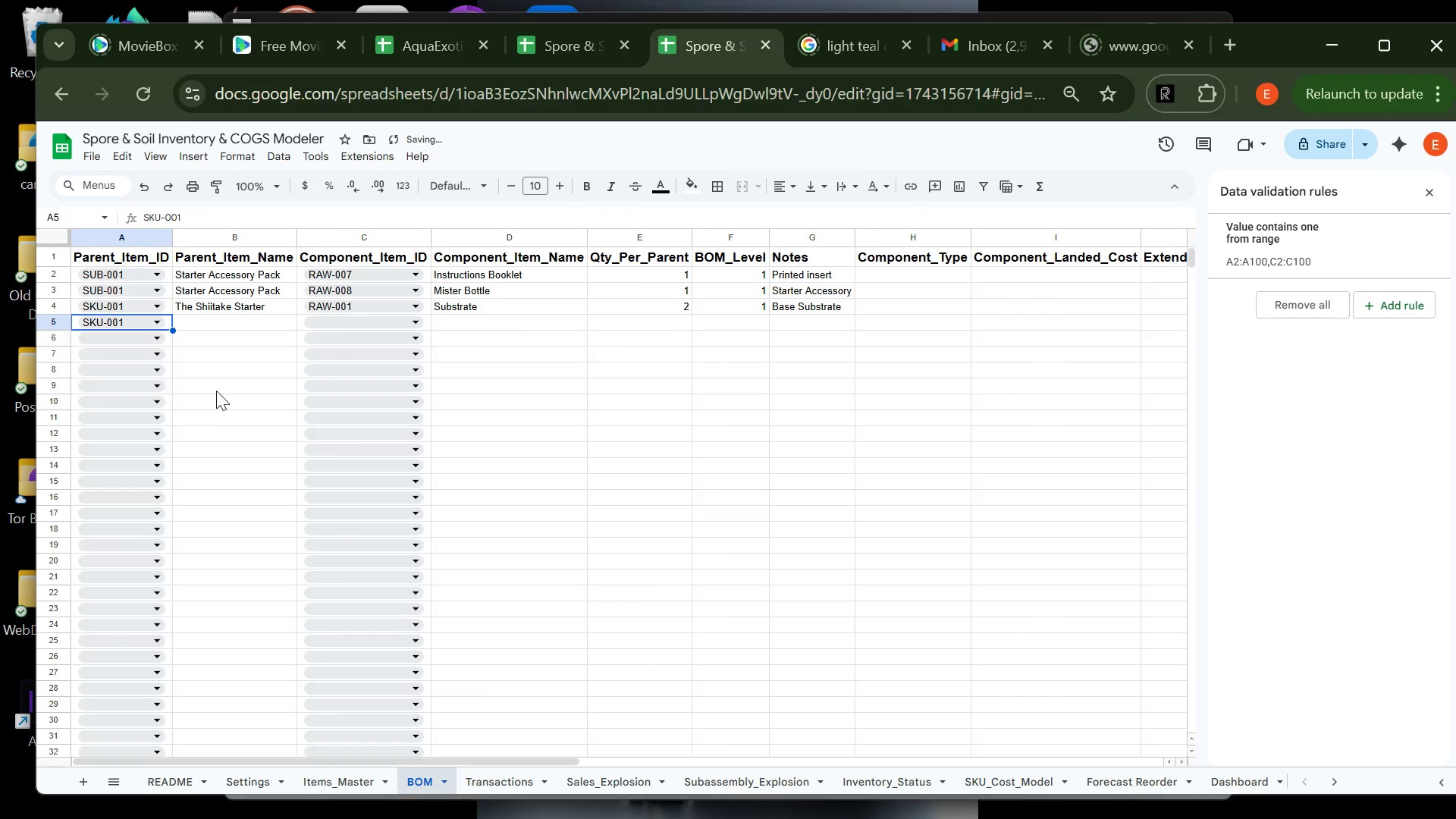 
key(Tab)
 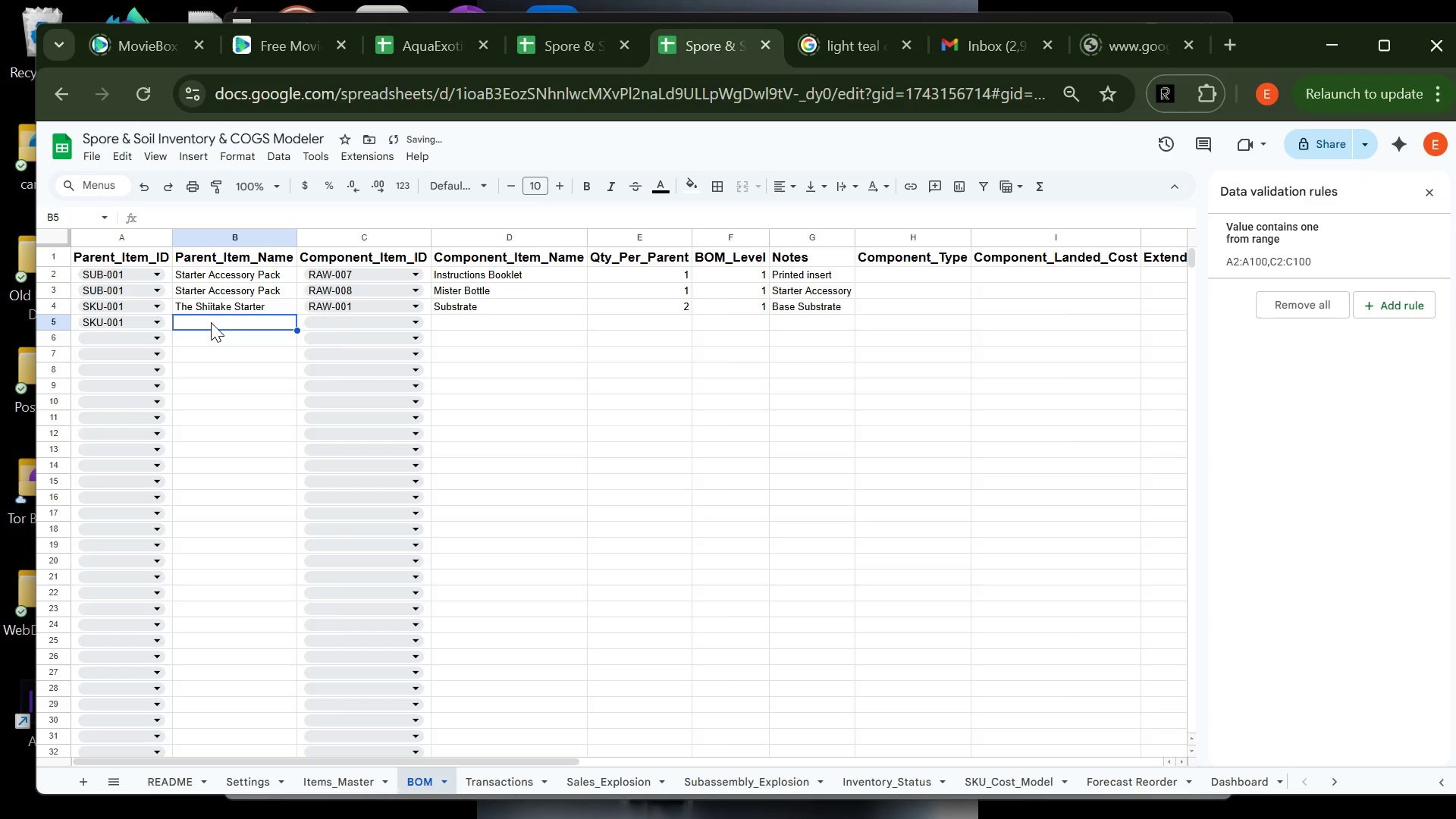 
key(Shift+T)
 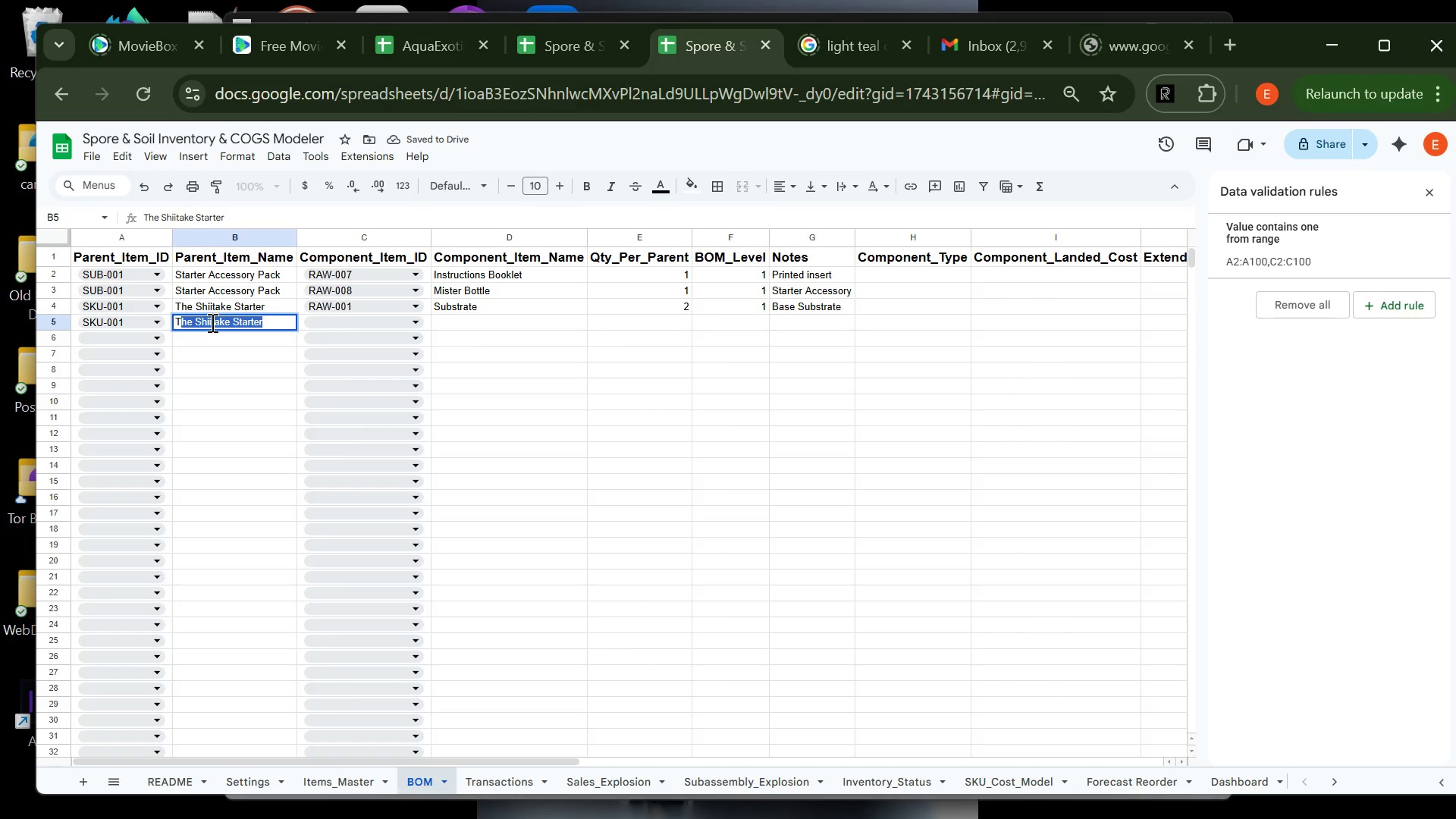 
key(Tab)
 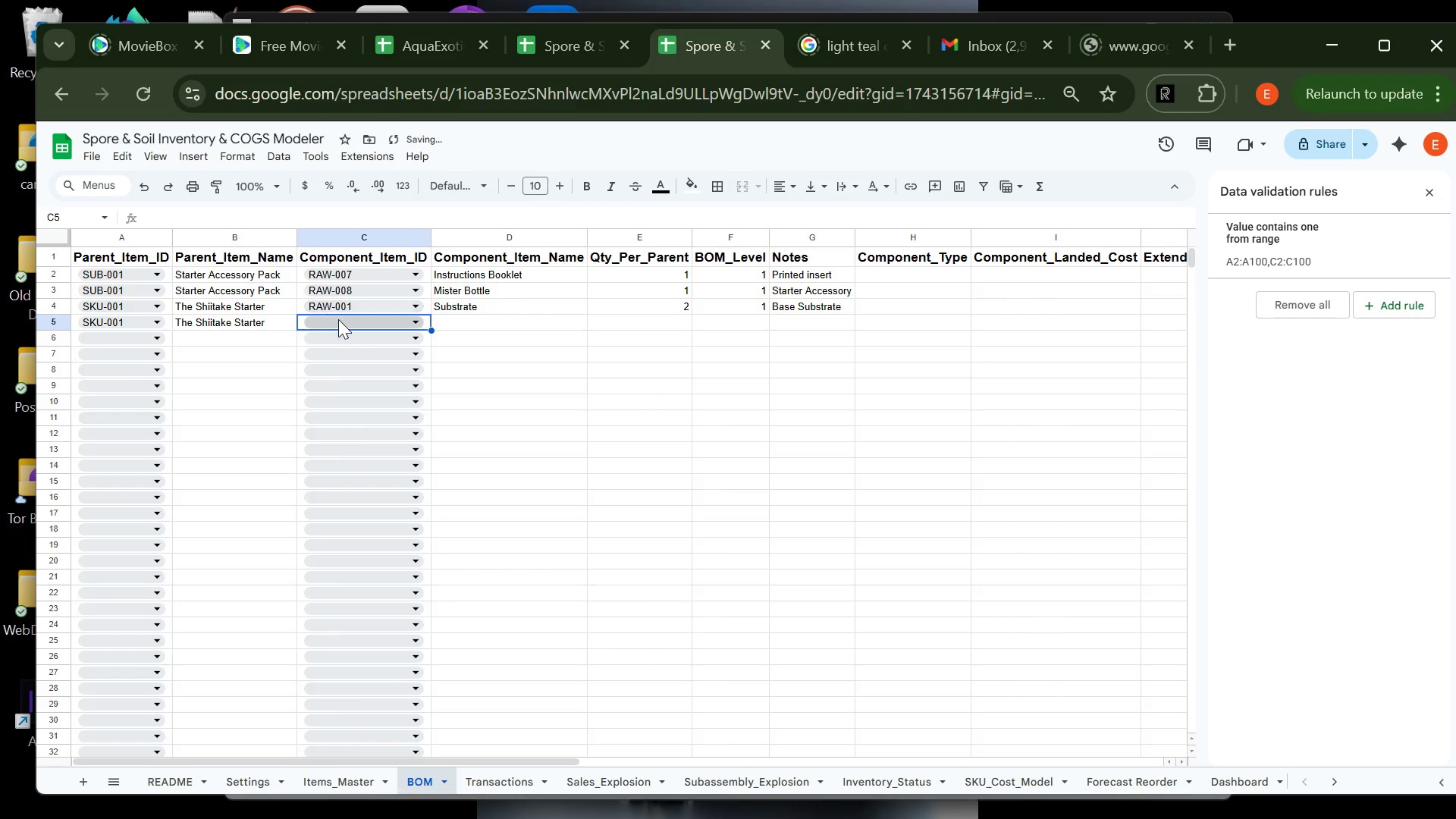 
left_click([338, 321])
 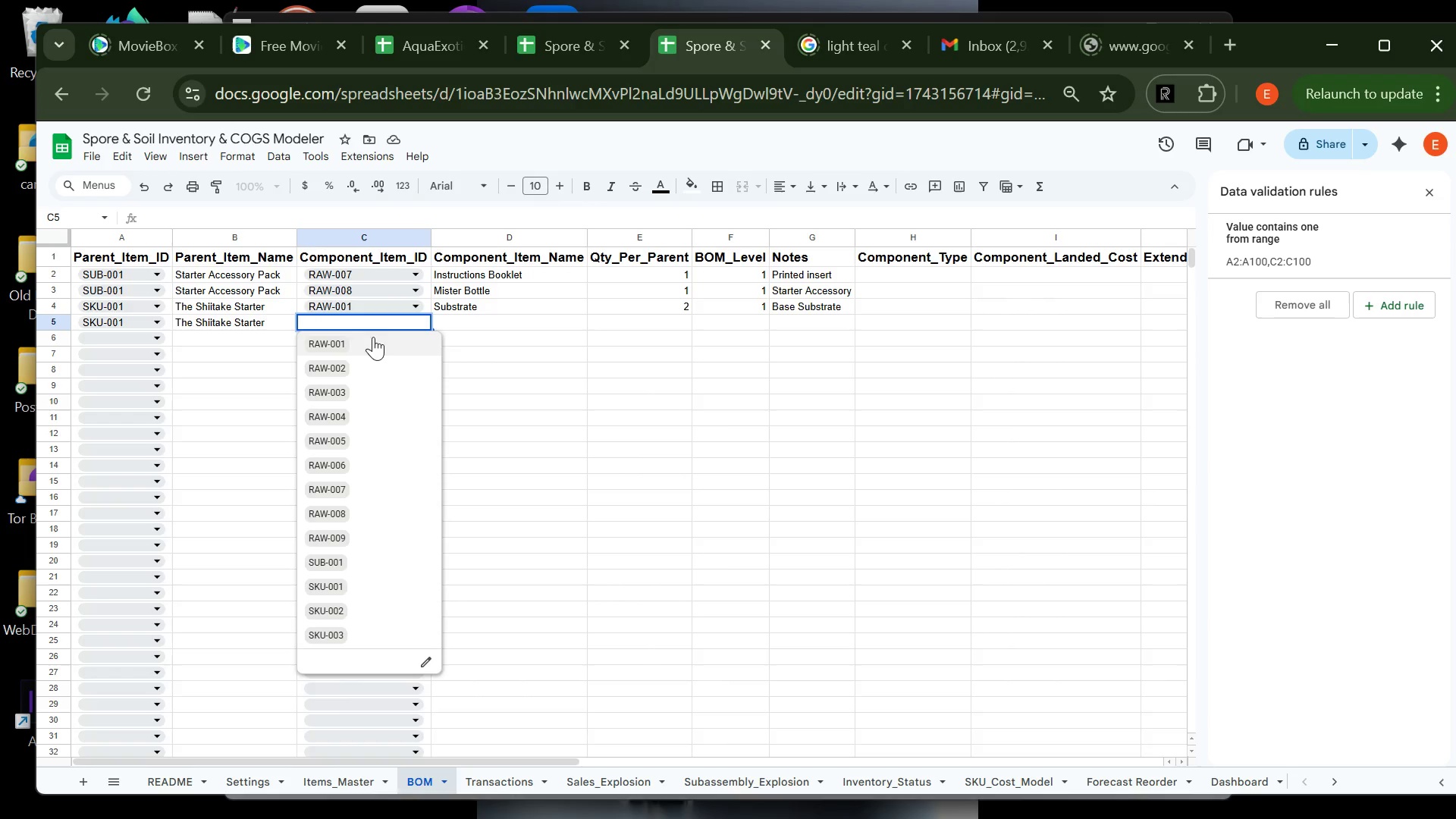 
left_click([356, 364])
 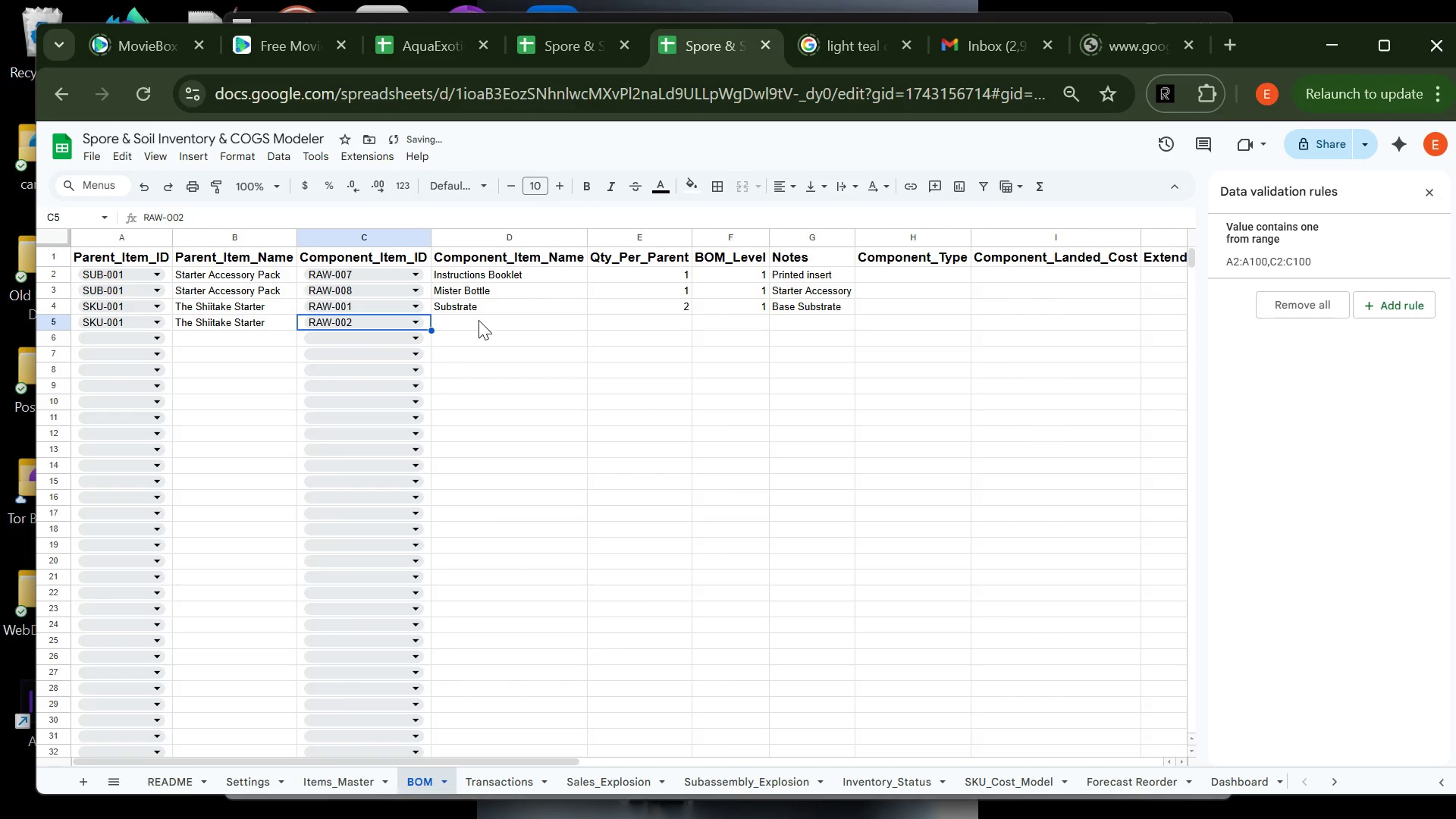 
left_click([480, 320])
 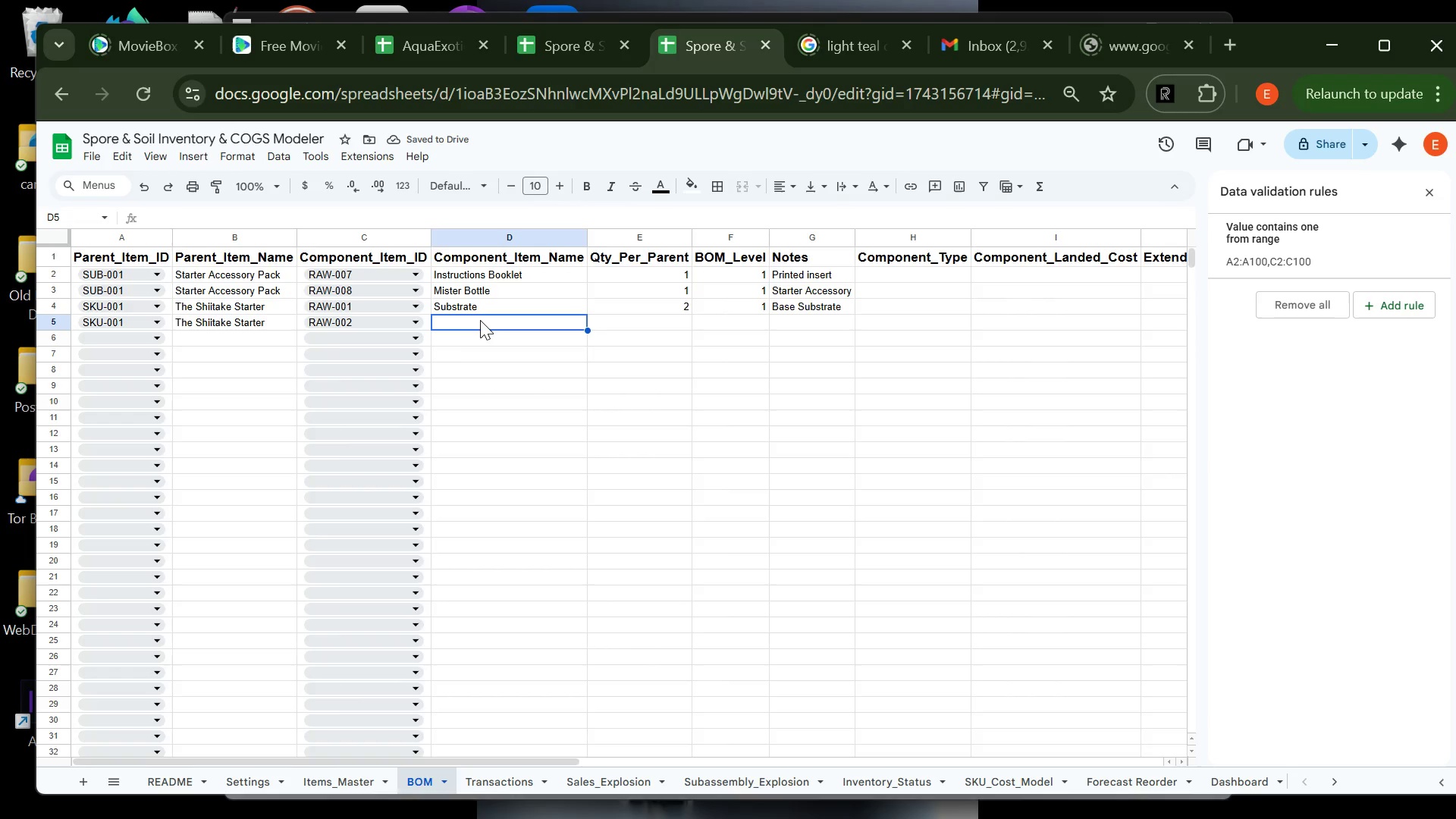 
type(Shiitake SporeSyringe)
key(Tab)
 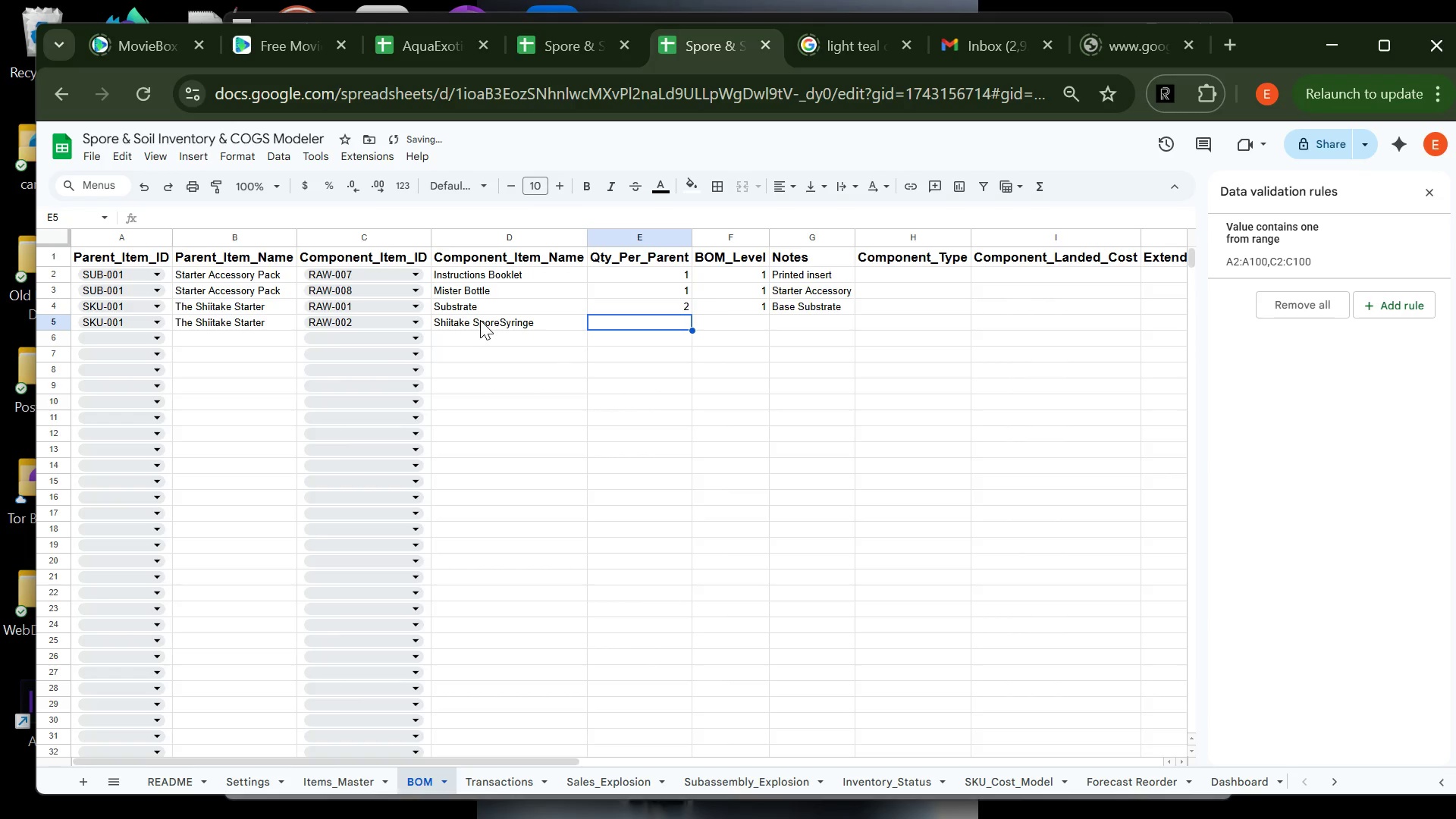 
key(1)
 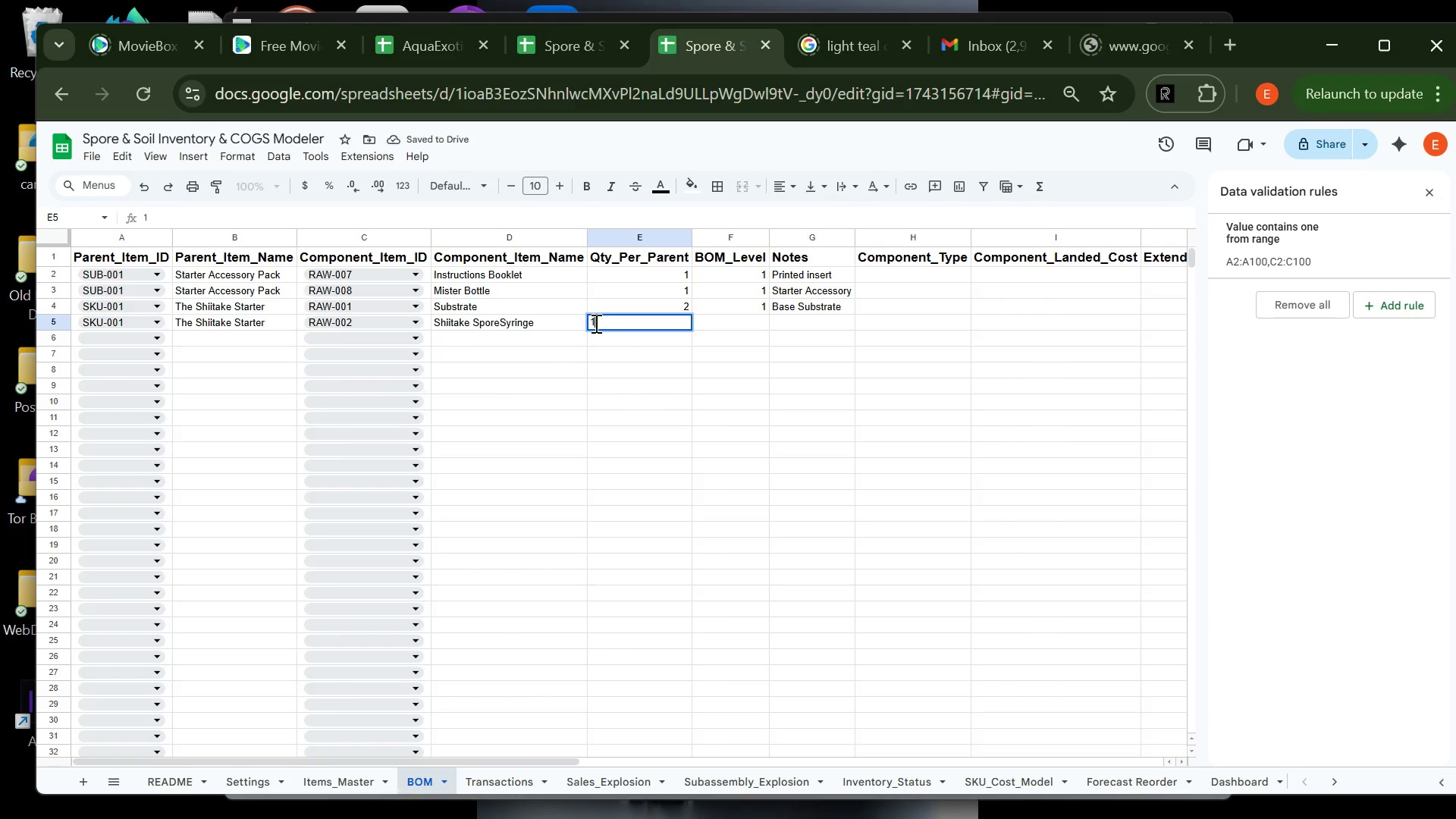 
key(Tab)
 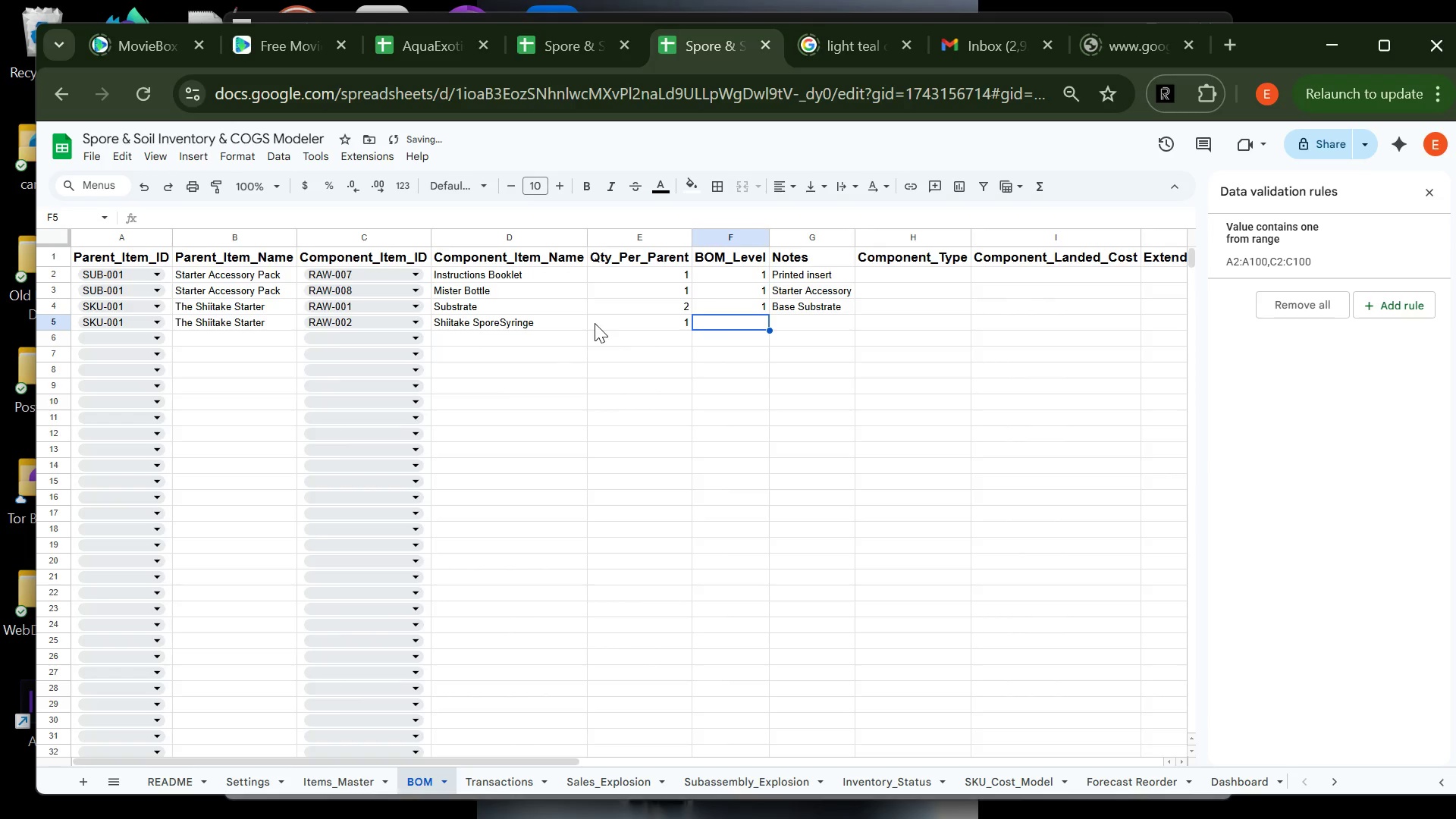 
key(1)
 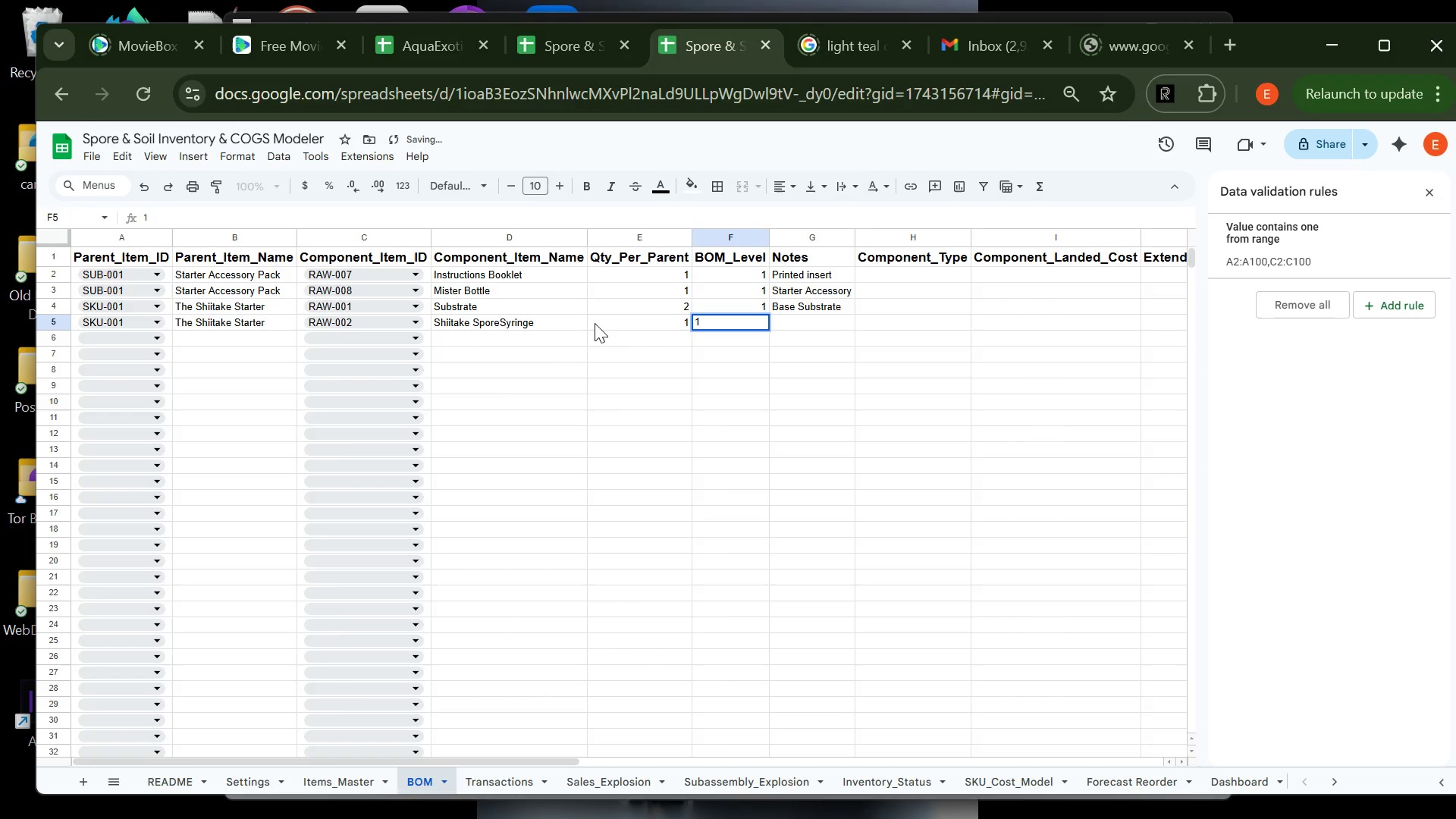 
key(Tab)
 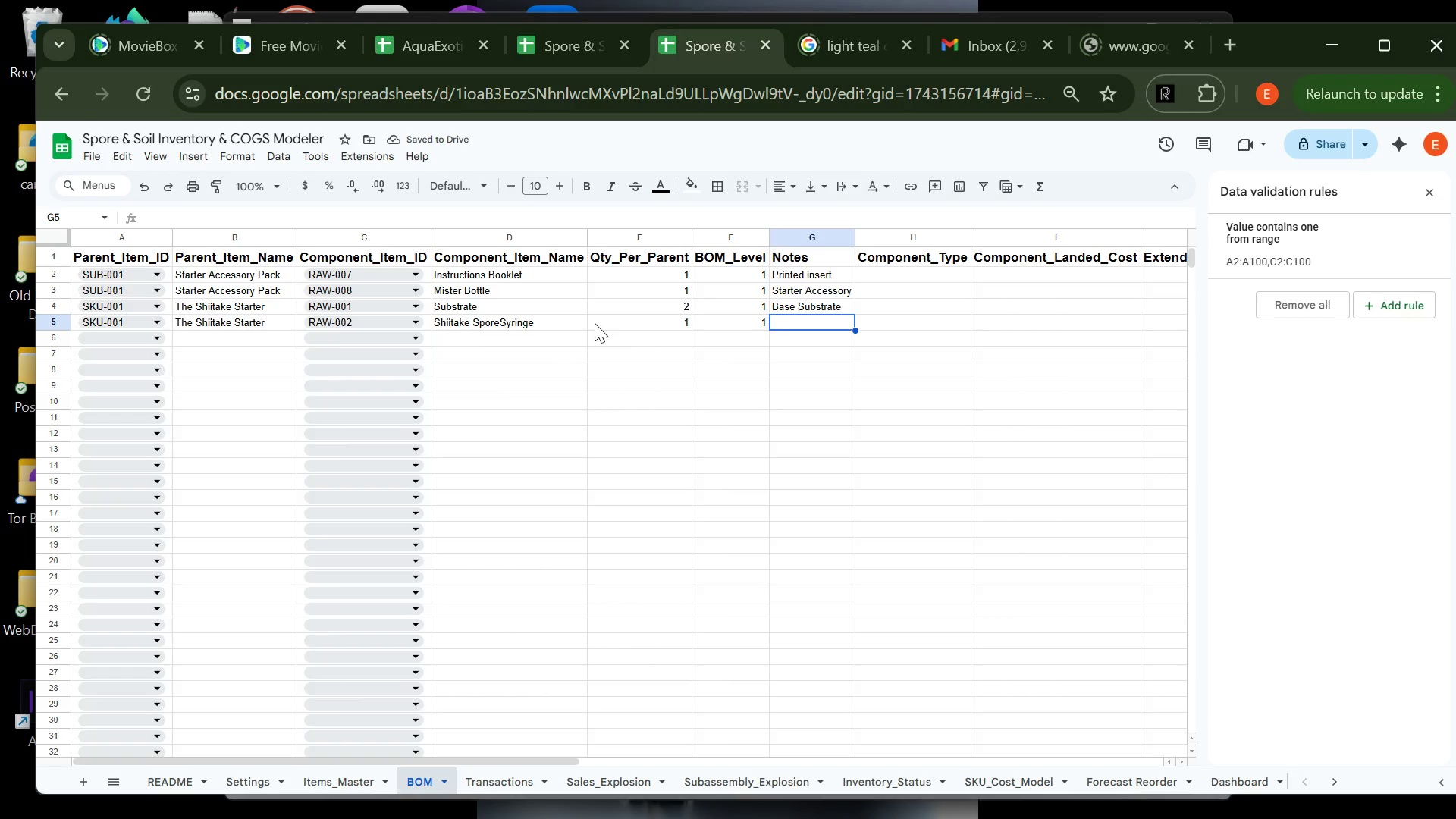 
type(Primary culture)
 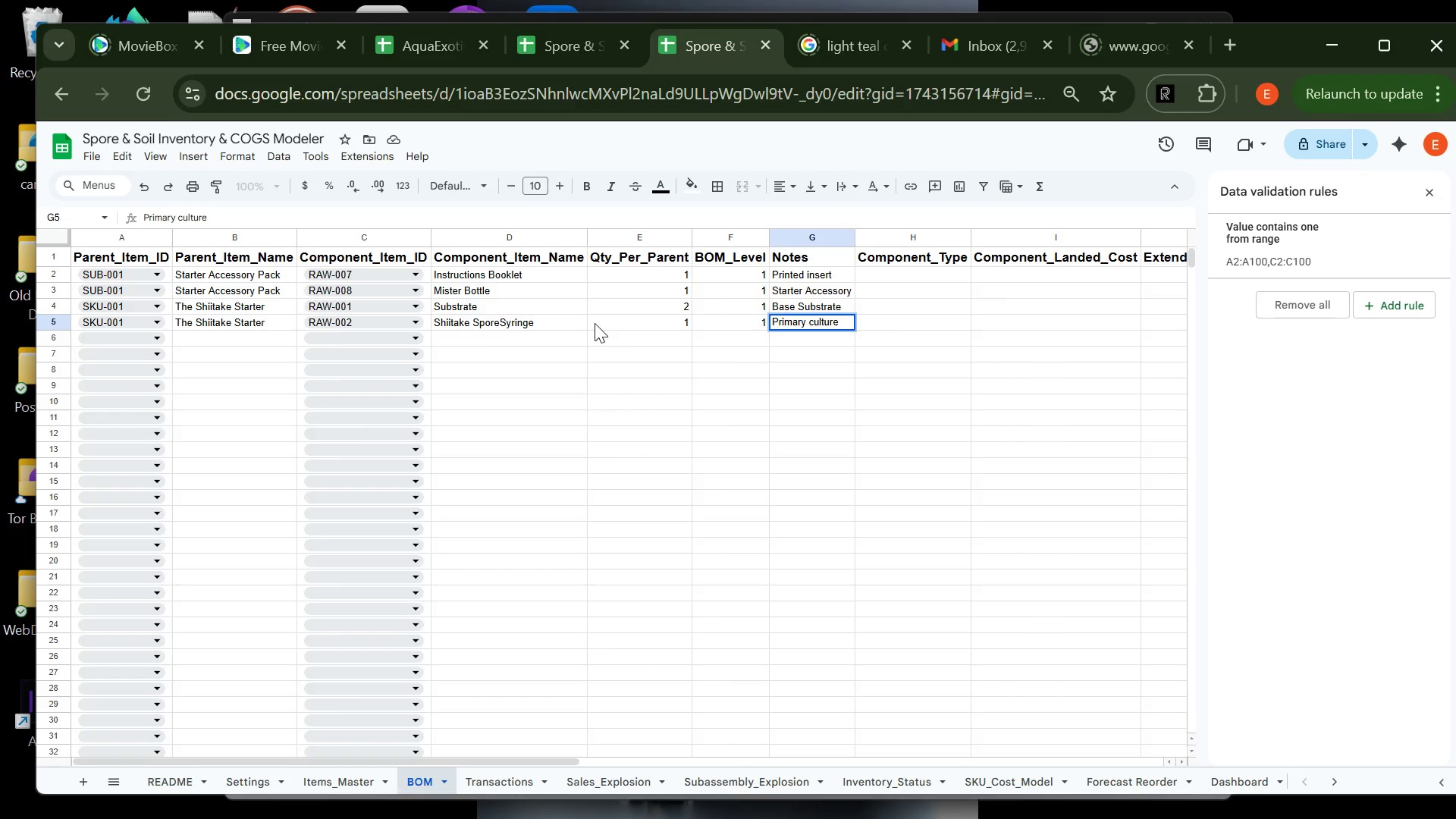 
key(Enter)
 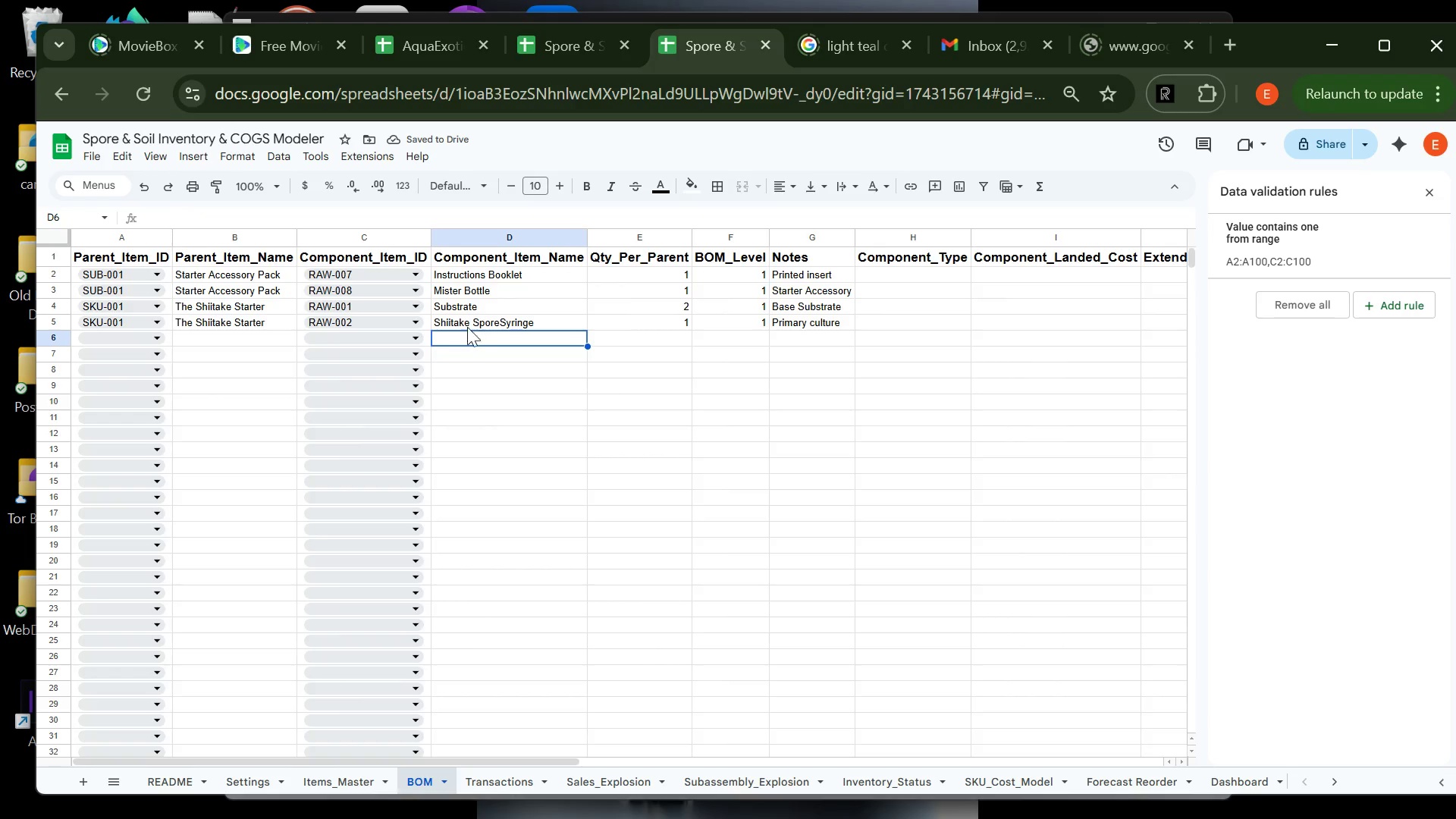 
double_click([467, 328])
 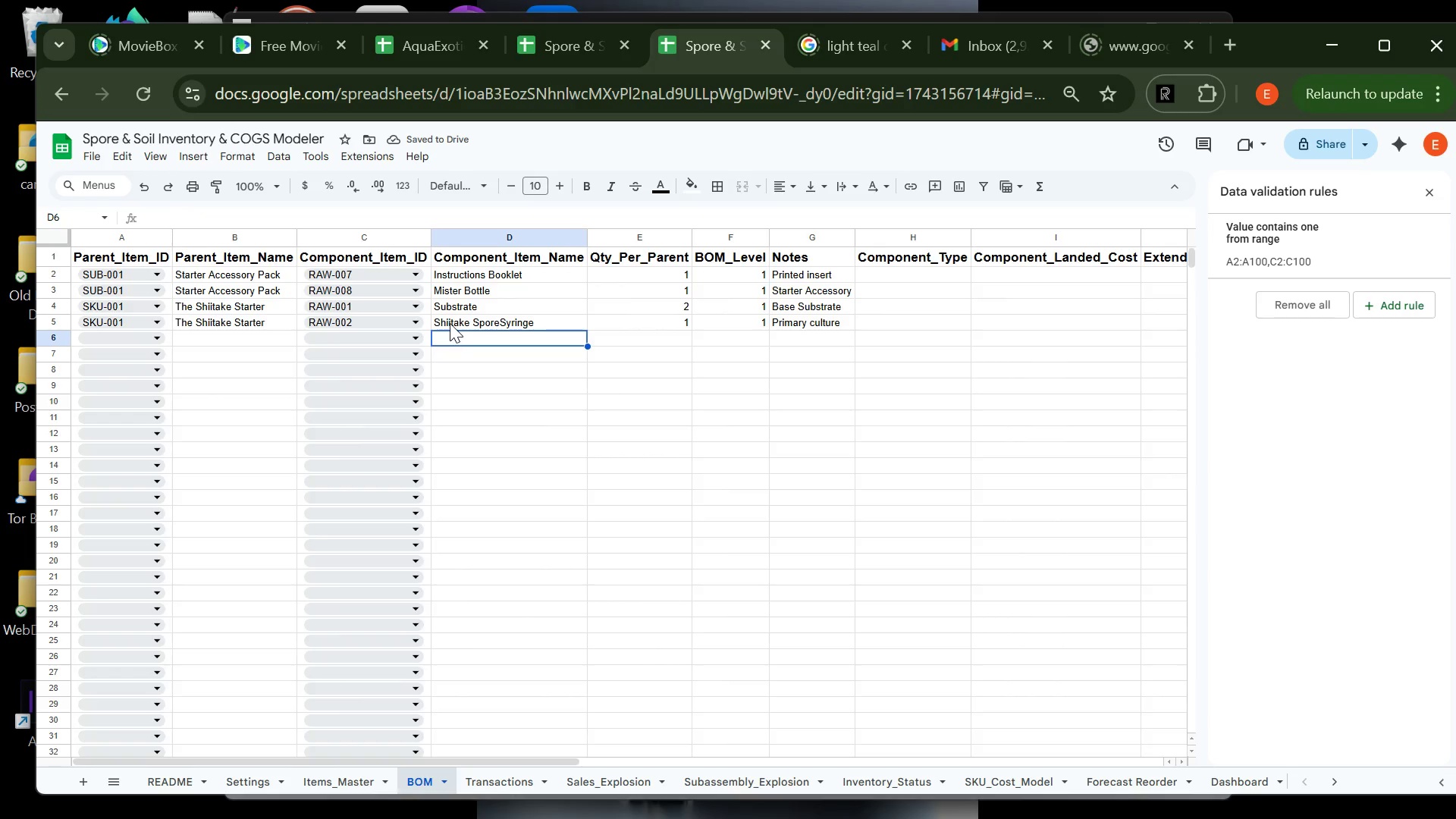 
double_click([450, 323])
 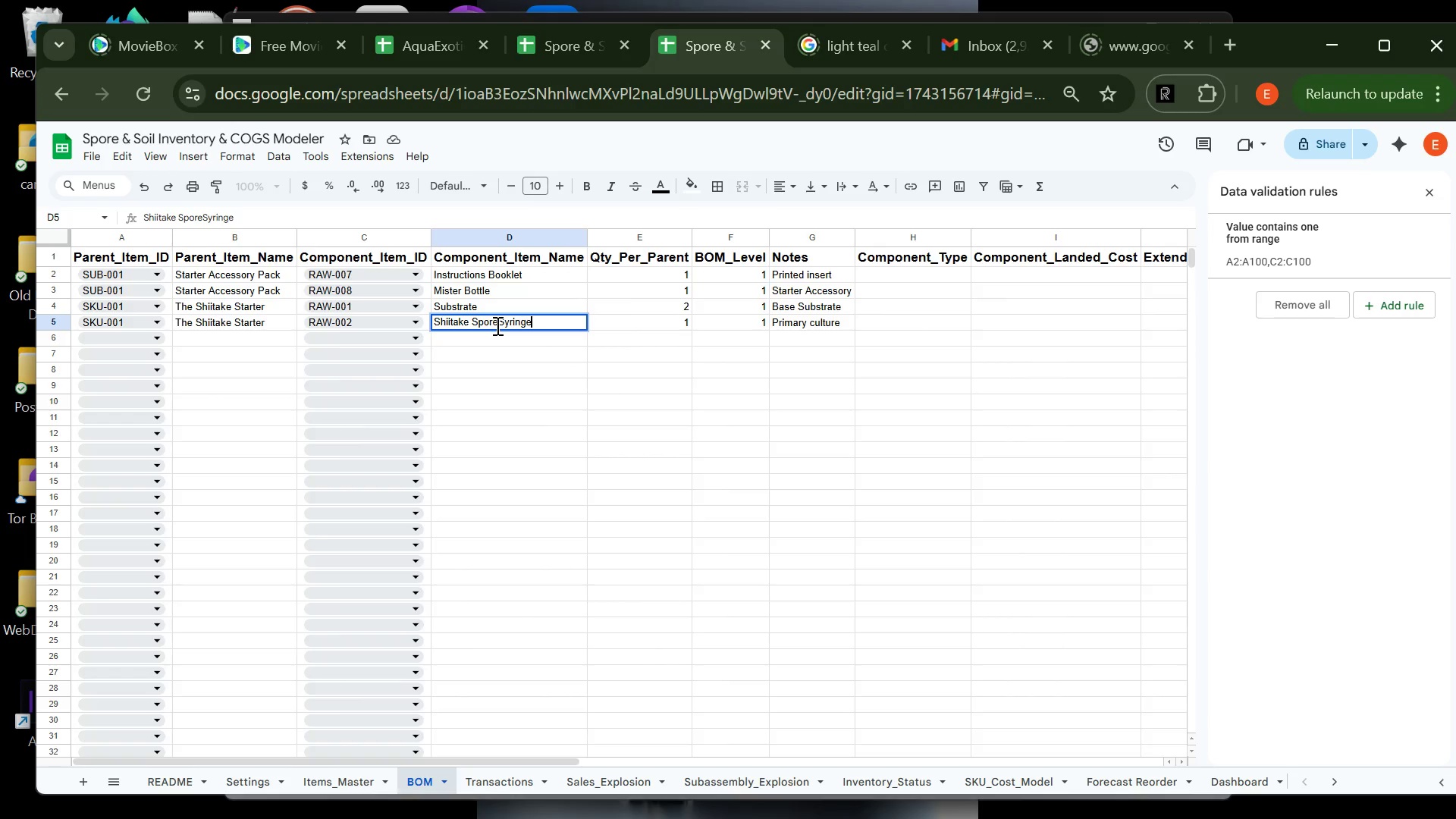 
left_click([496, 325])
 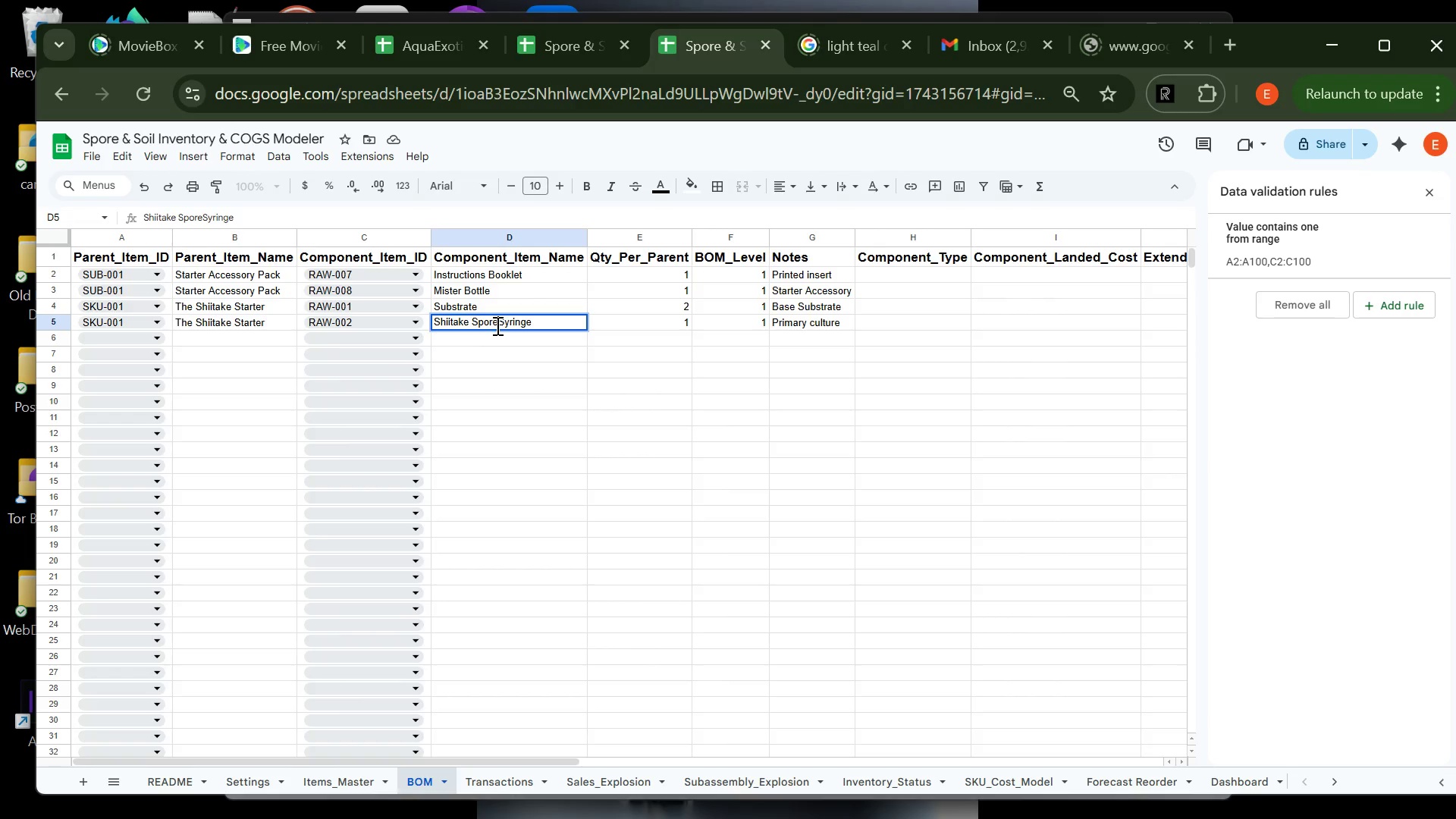 
key(Space)
 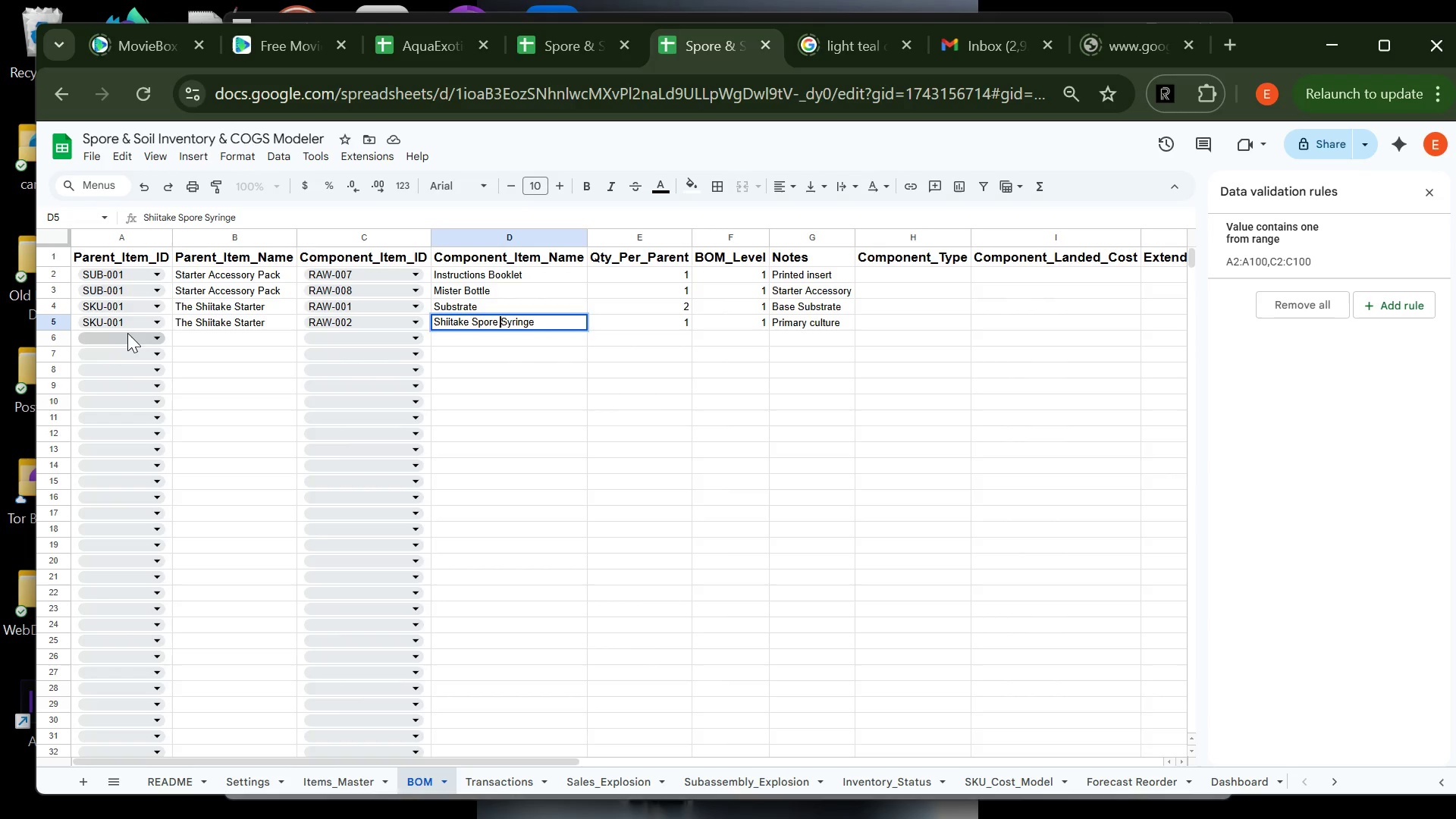 
left_click([130, 331])
 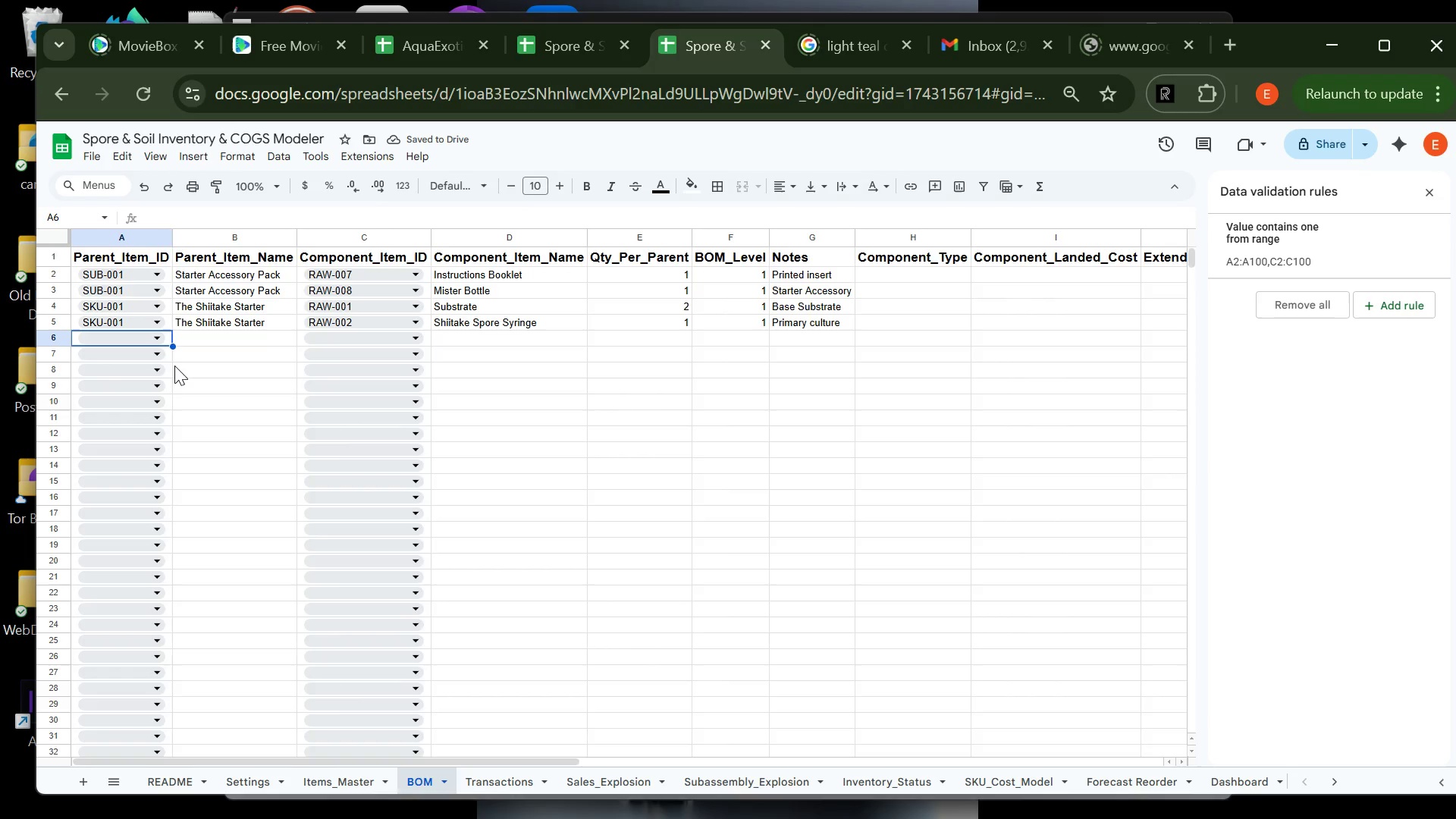 
left_click([144, 337])
 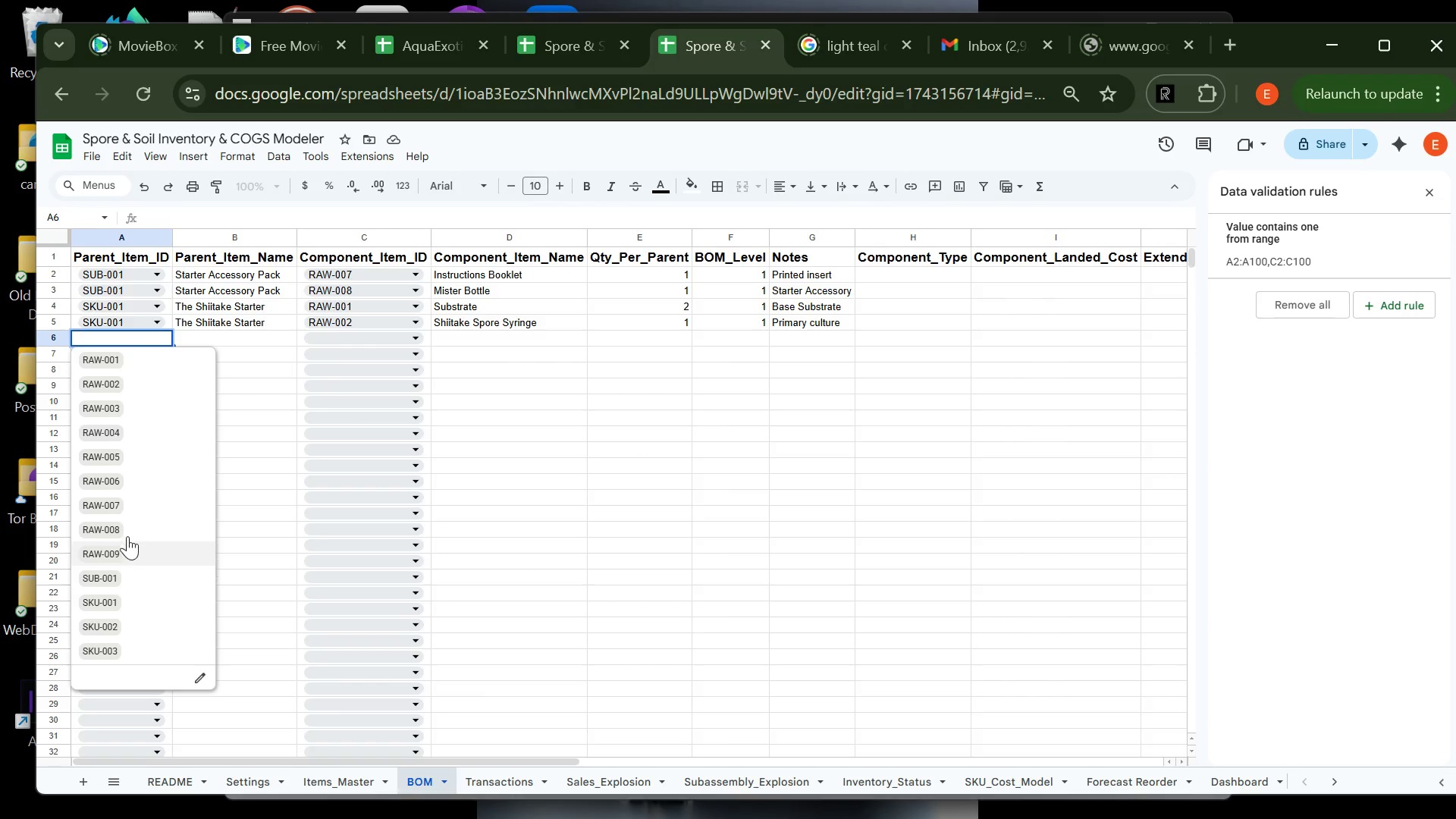 
wait(5.22)
 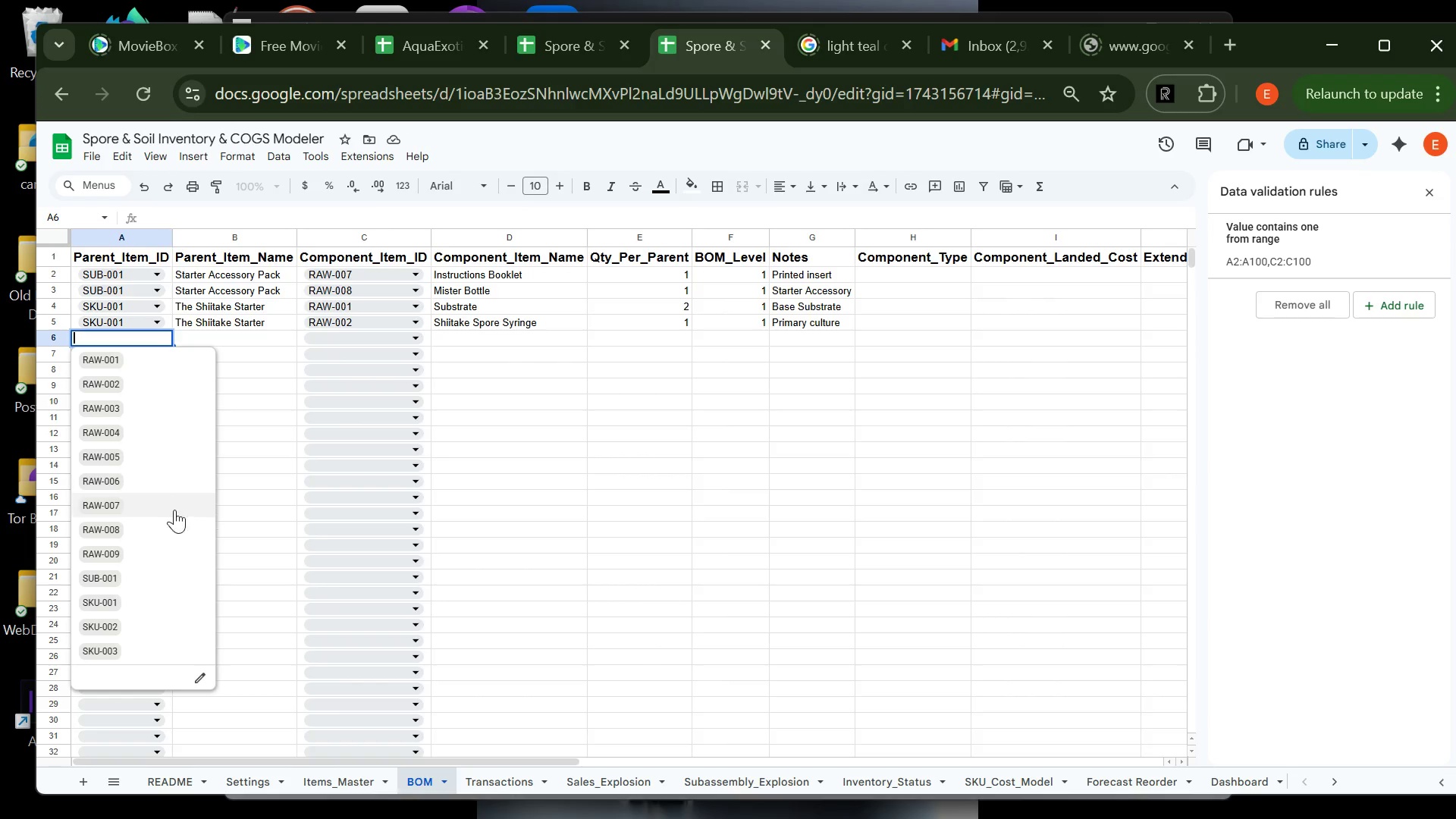 
left_click([127, 605])
 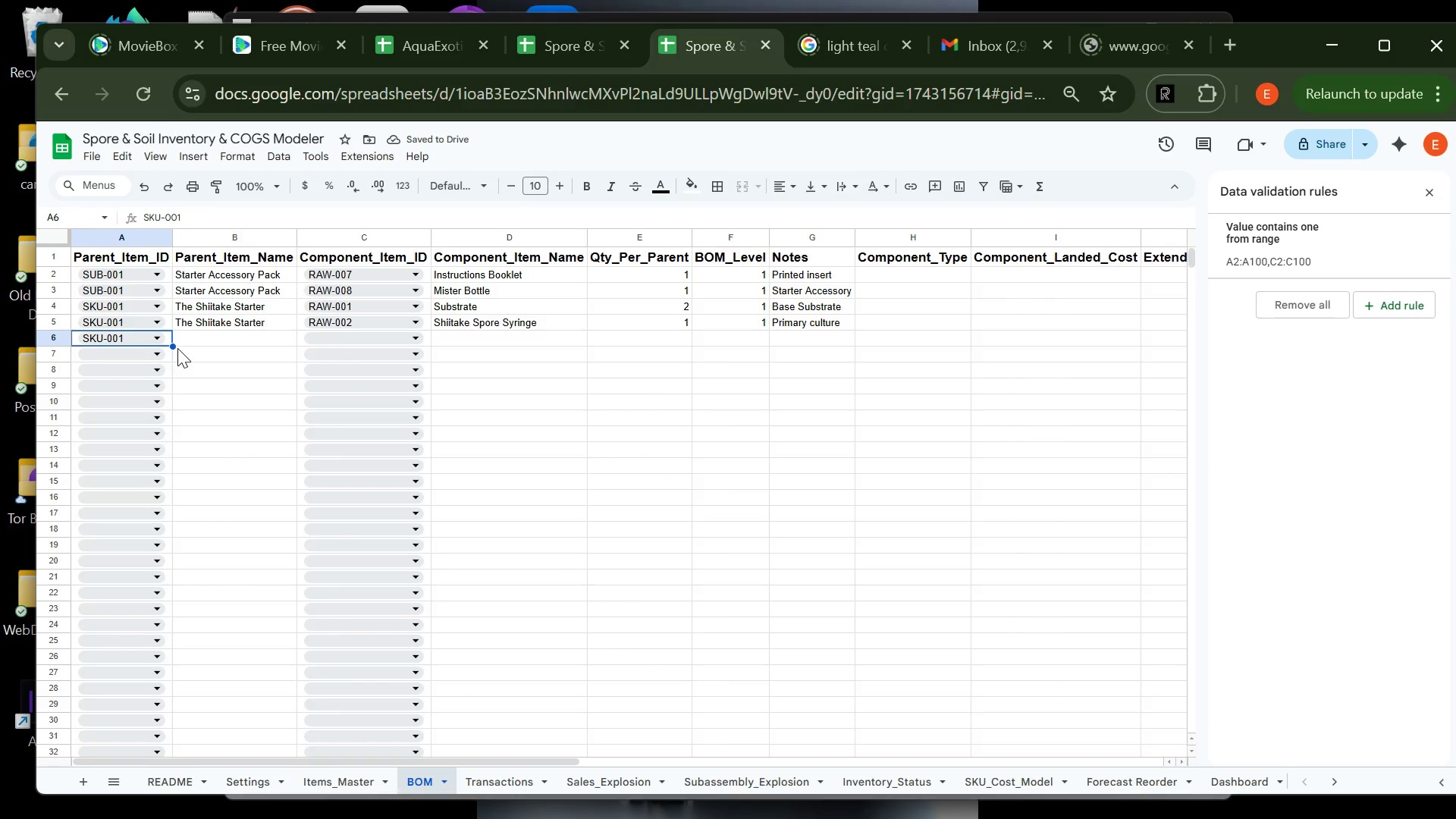 
left_click([184, 341])
 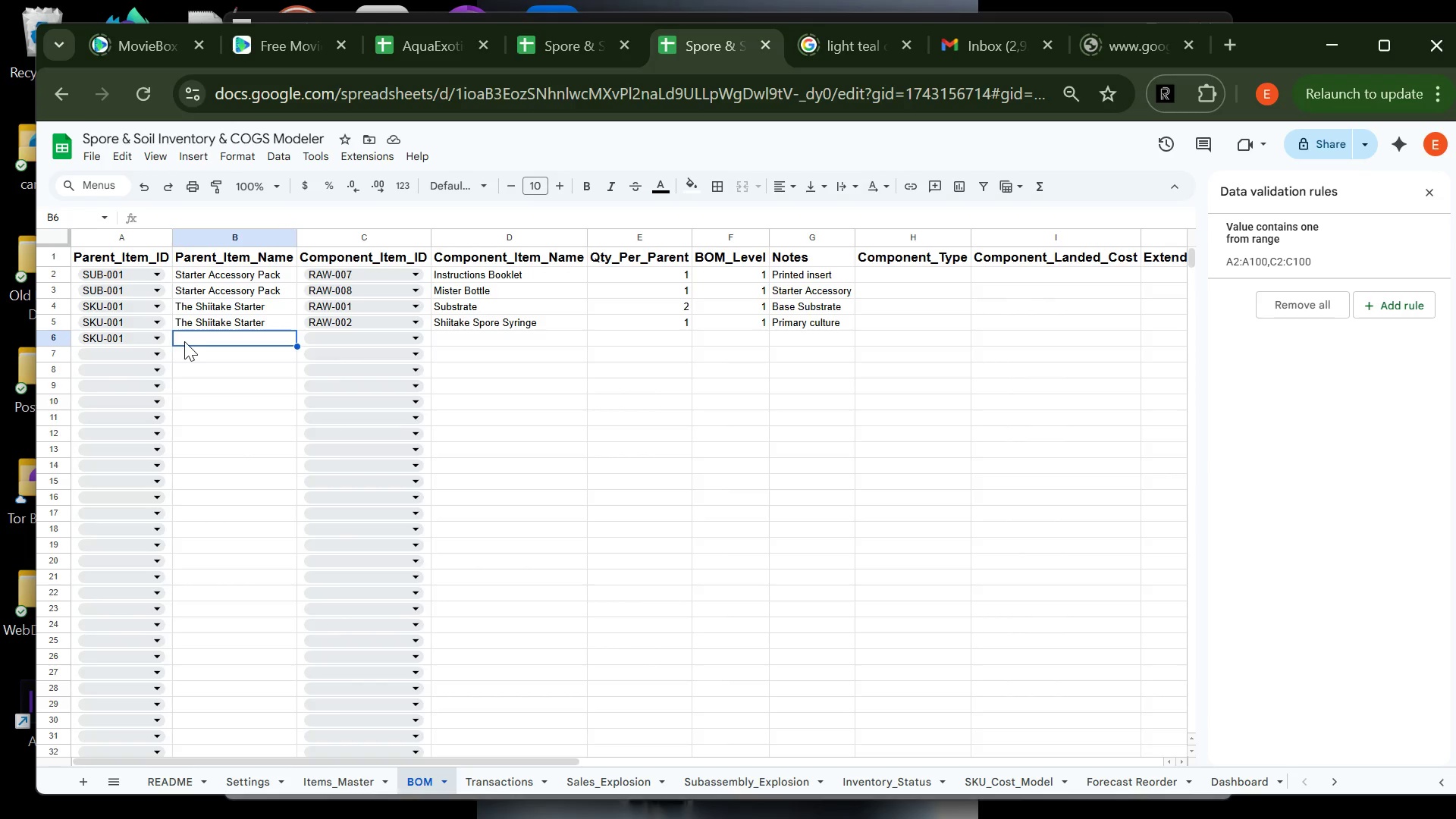 
key(CapsLock)
 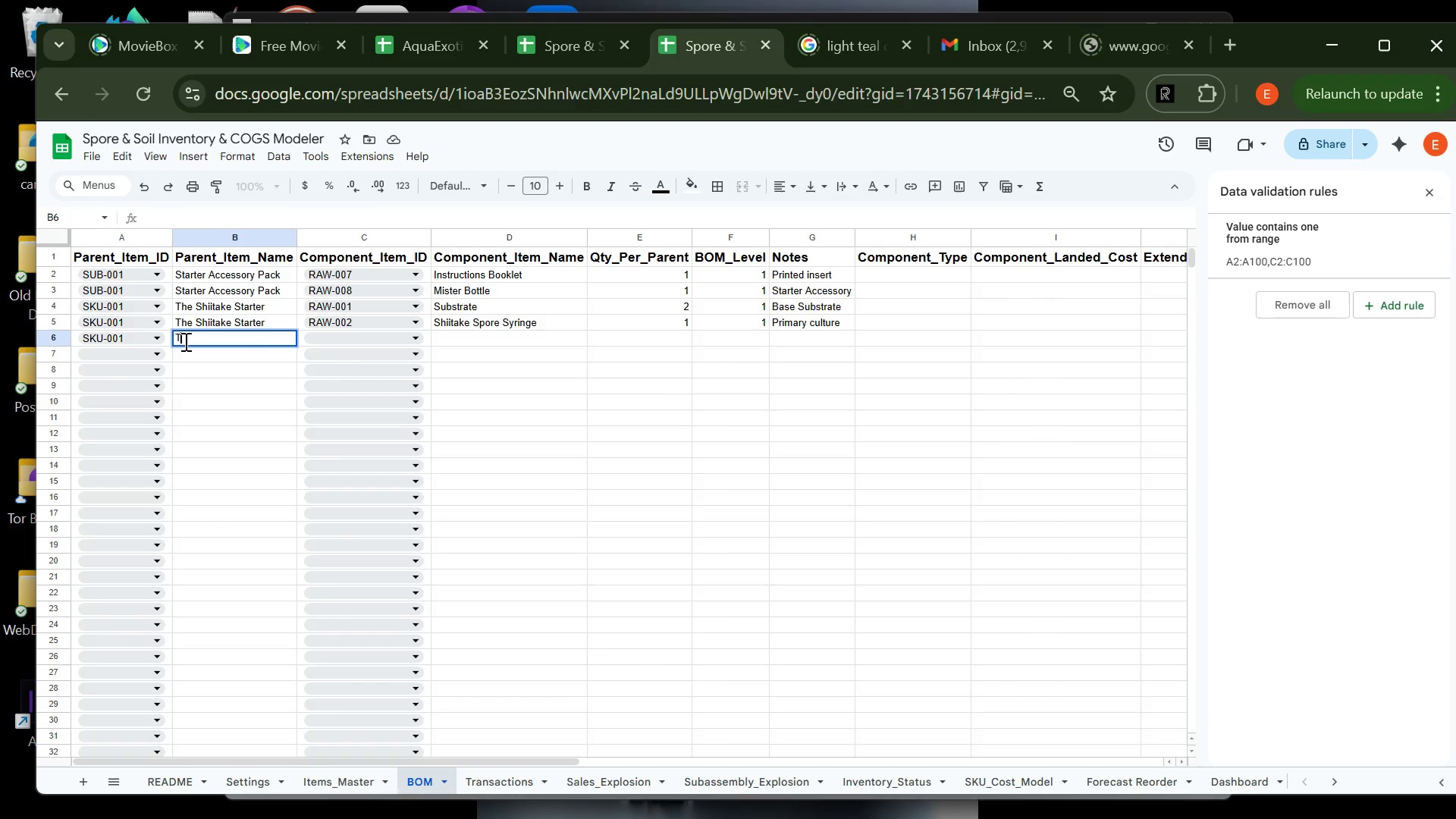 
key(T)
 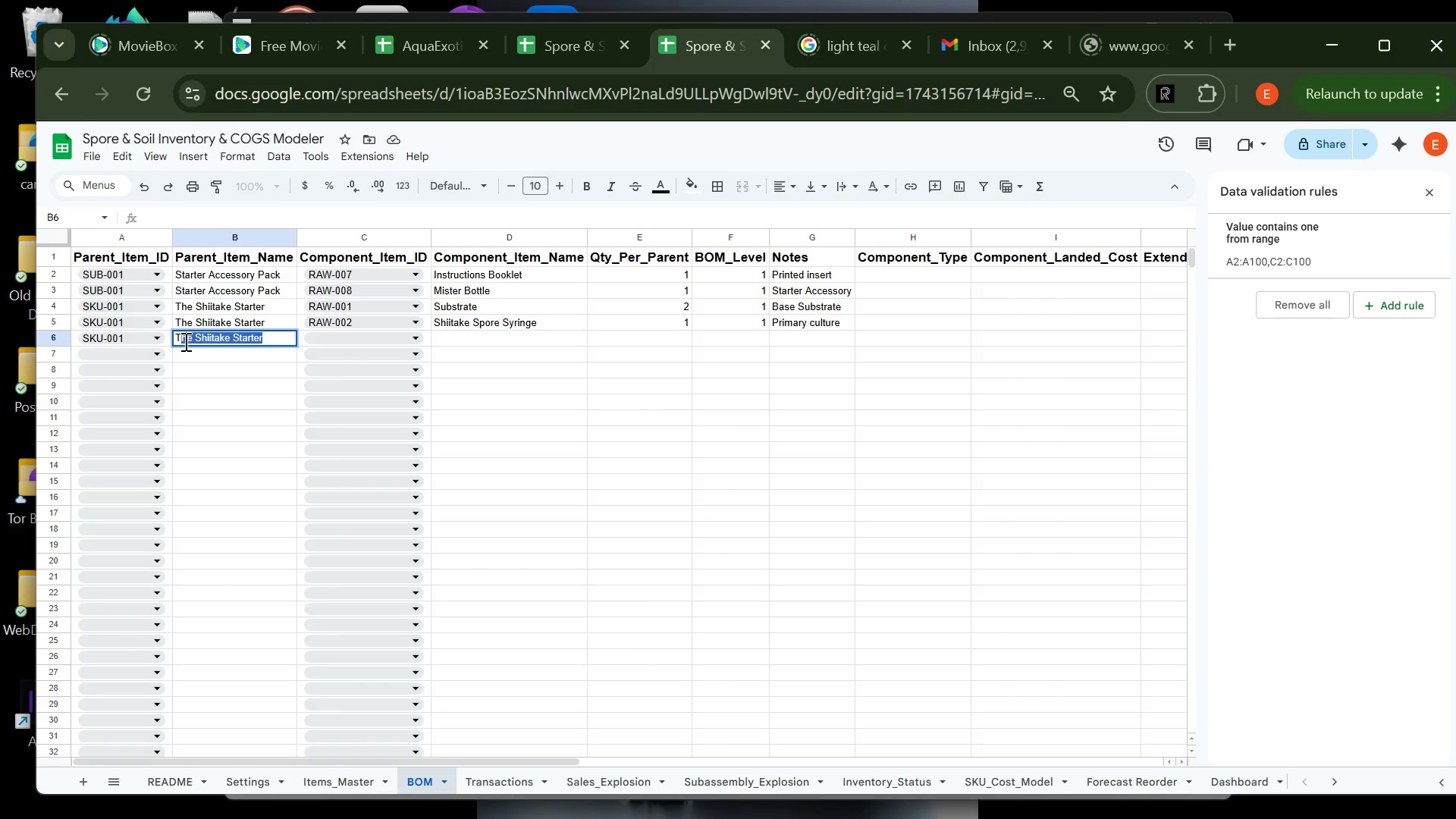 
key(CapsLock)
 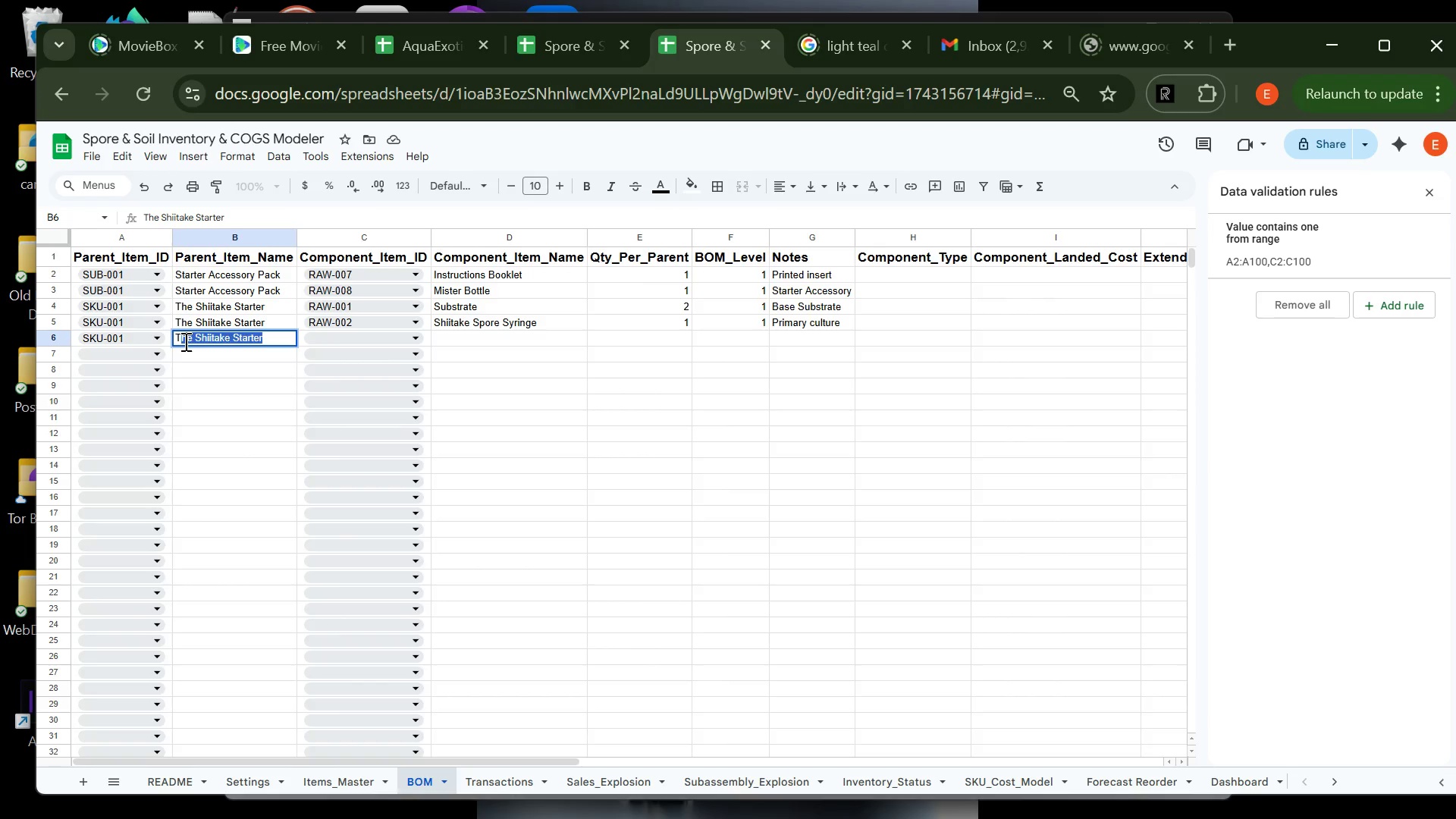 
key(H)
 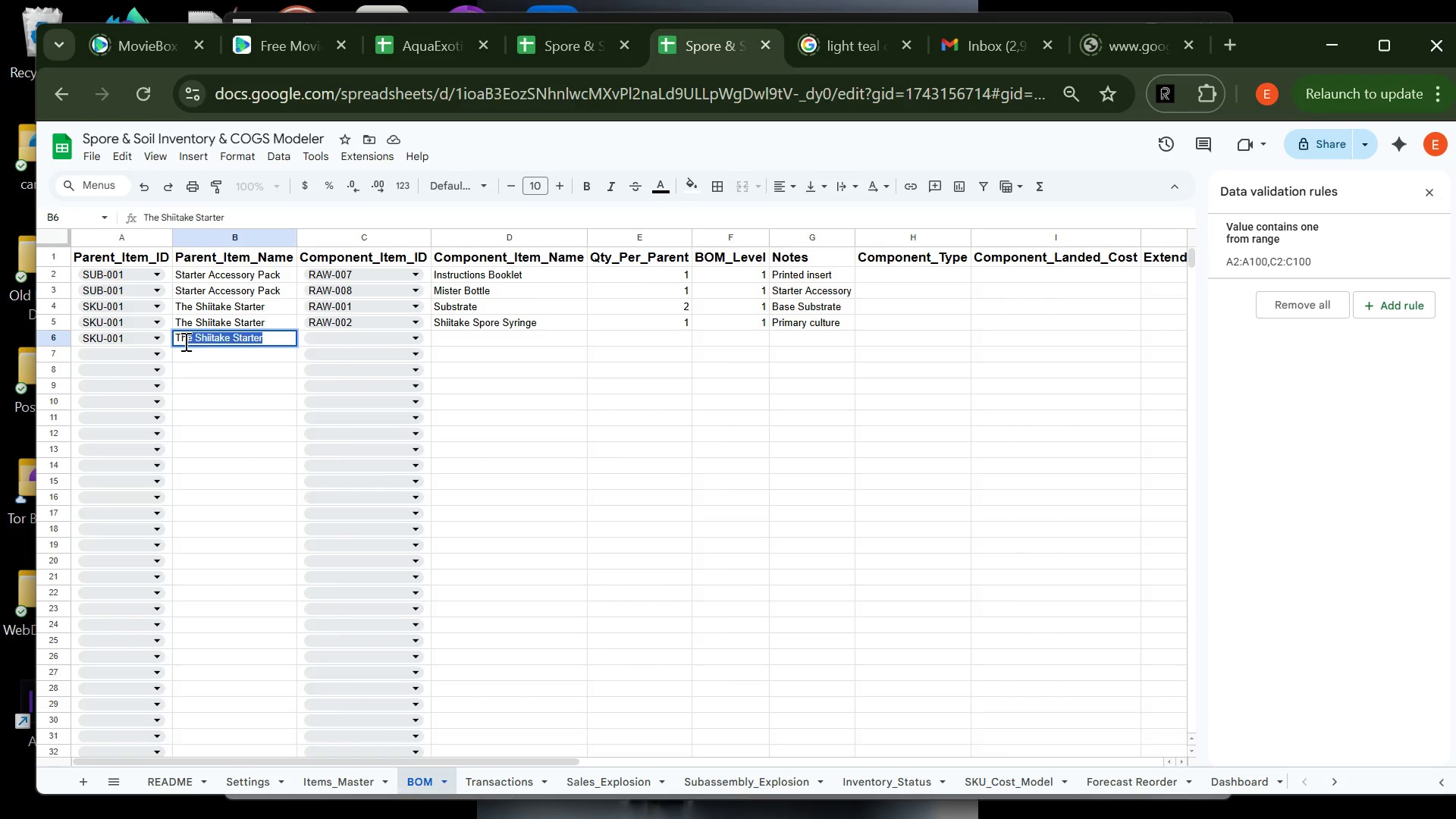 
key(Tab)
 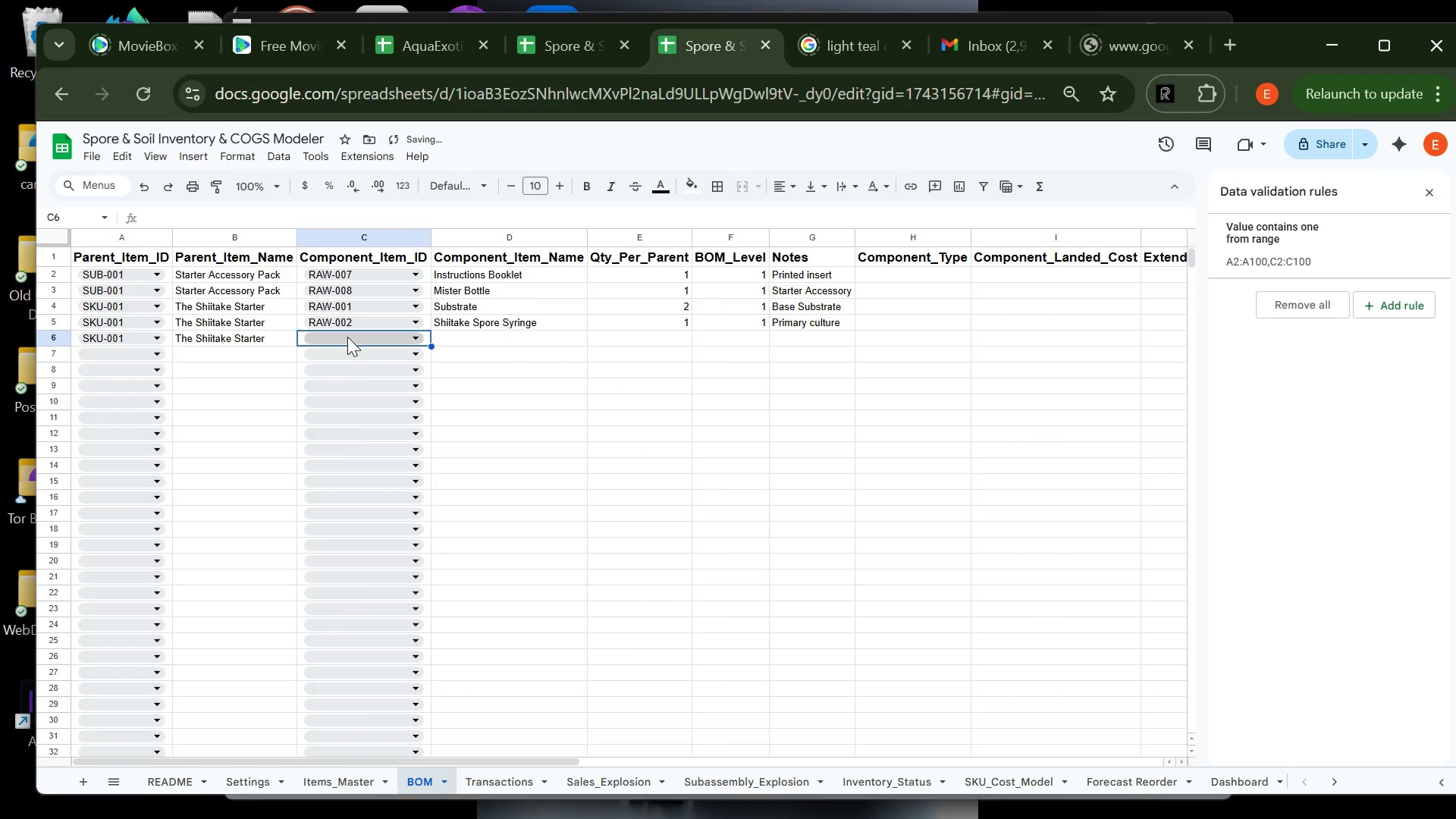 
left_click([347, 337])
 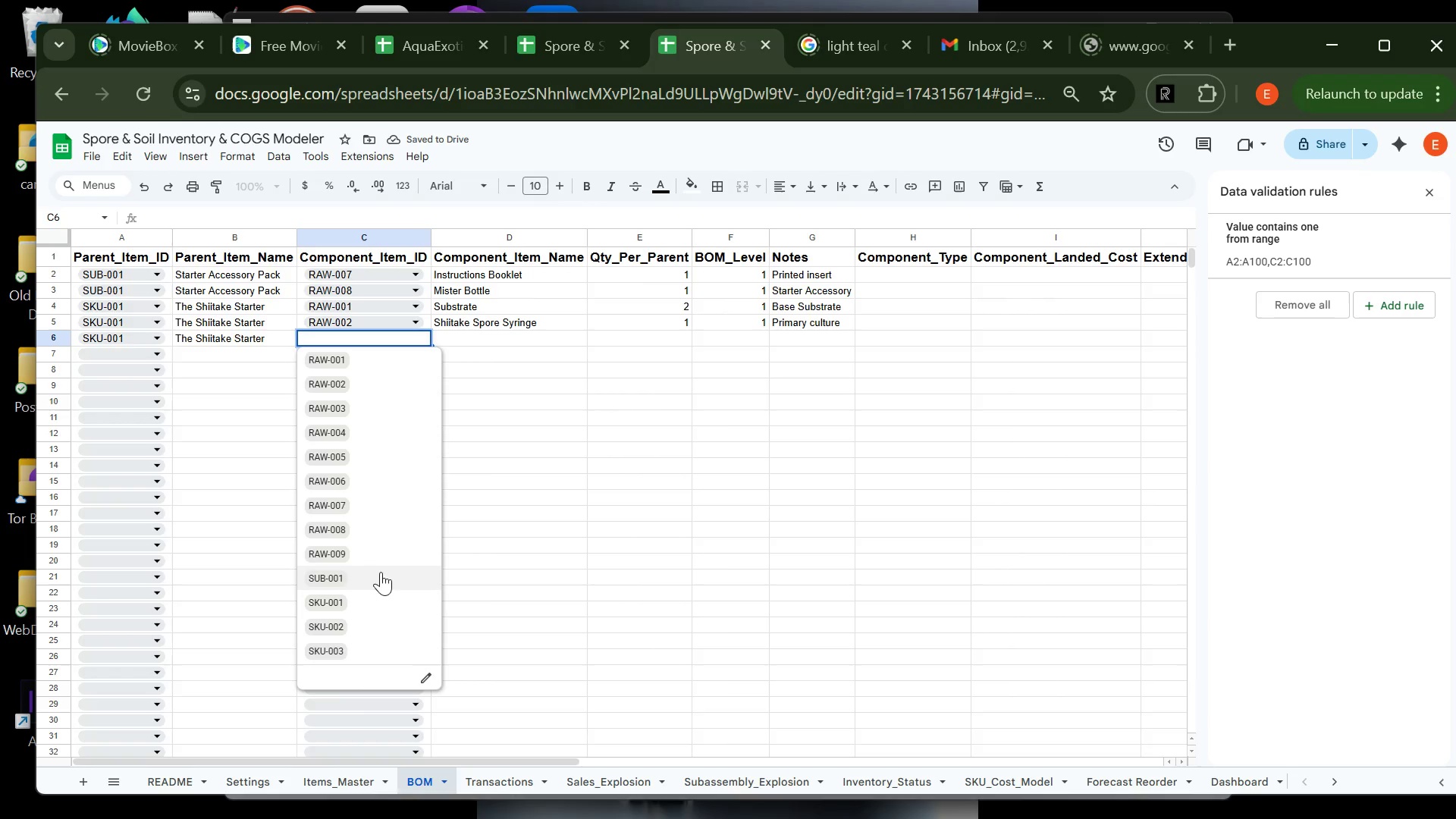 
left_click([370, 586])
 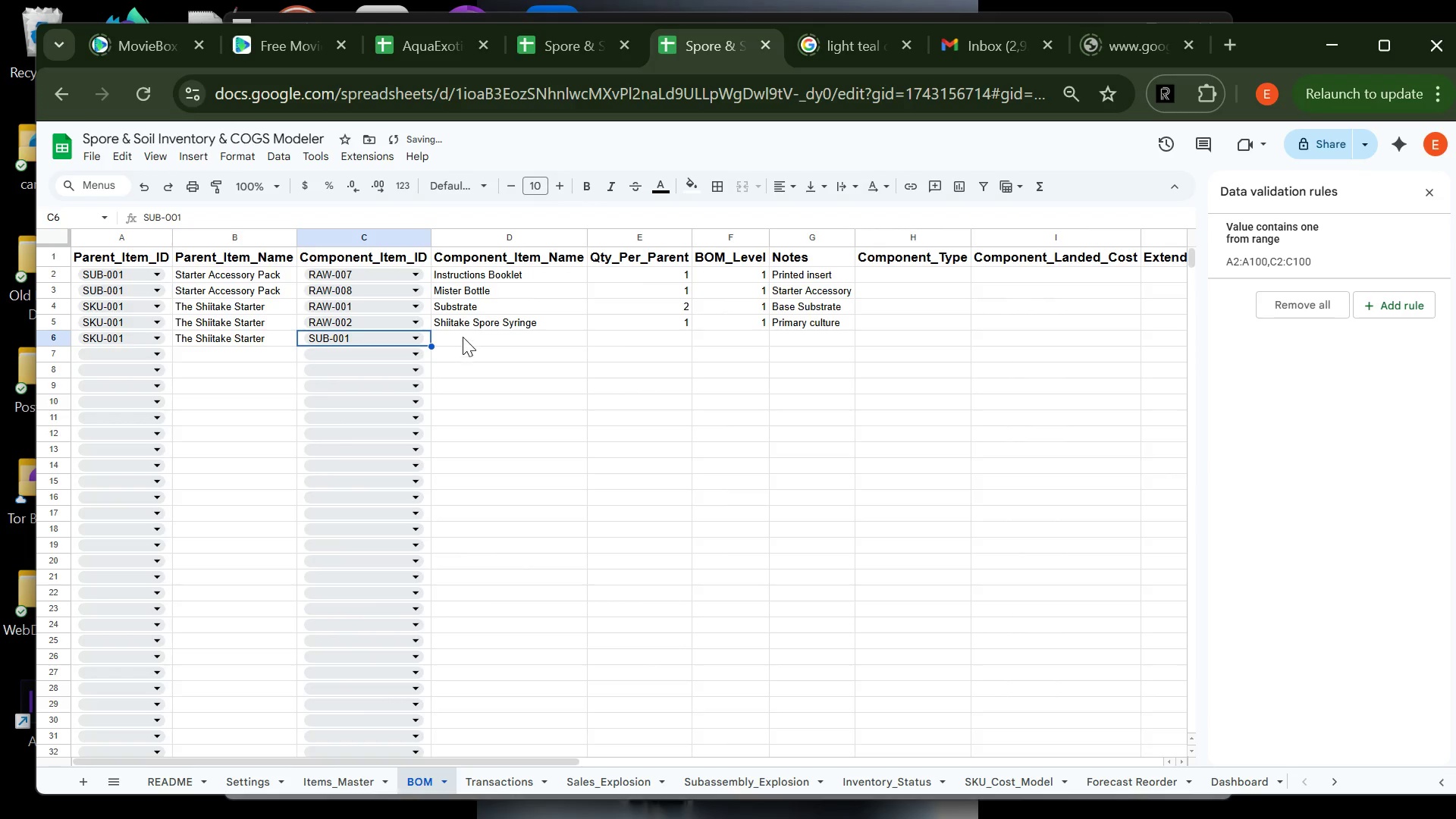 
key(Tab)
type(Starter Accessory Pack)
key(Tab)
type(1)
key(Tab)
type(1)
key(Tab)
type(Accessory pack)
 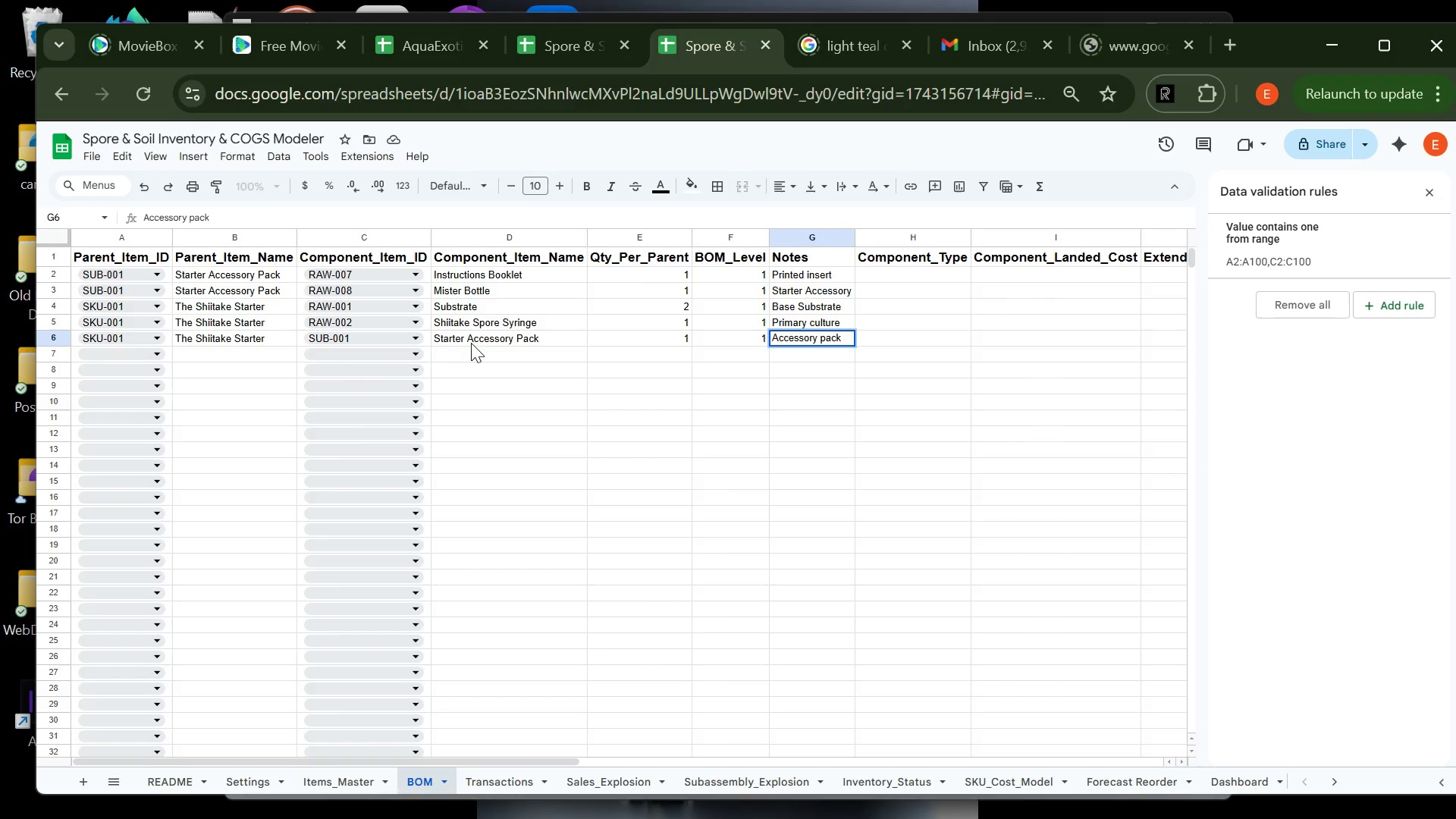 
left_click([801, 375])
 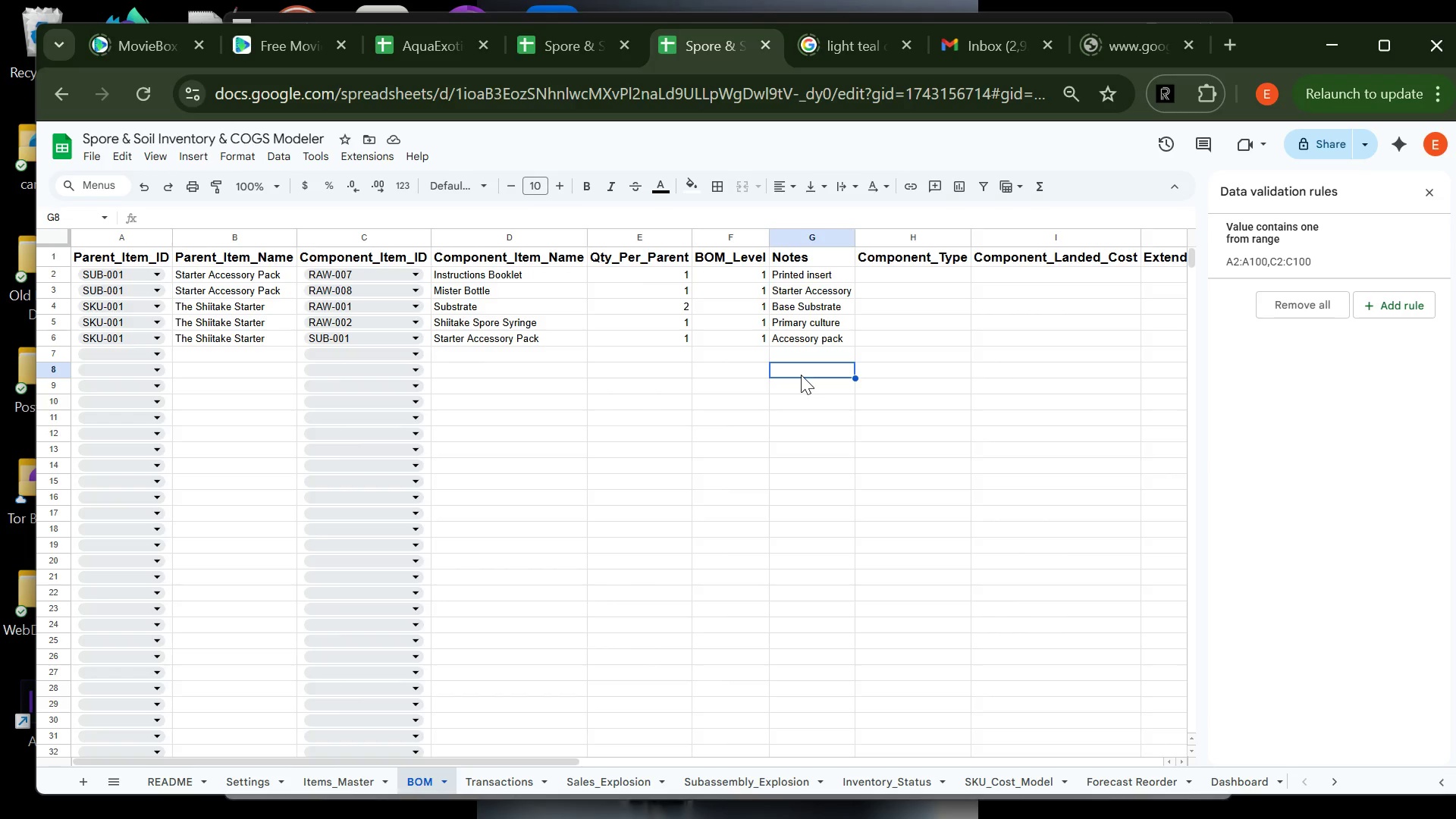 
wait(145.08)
 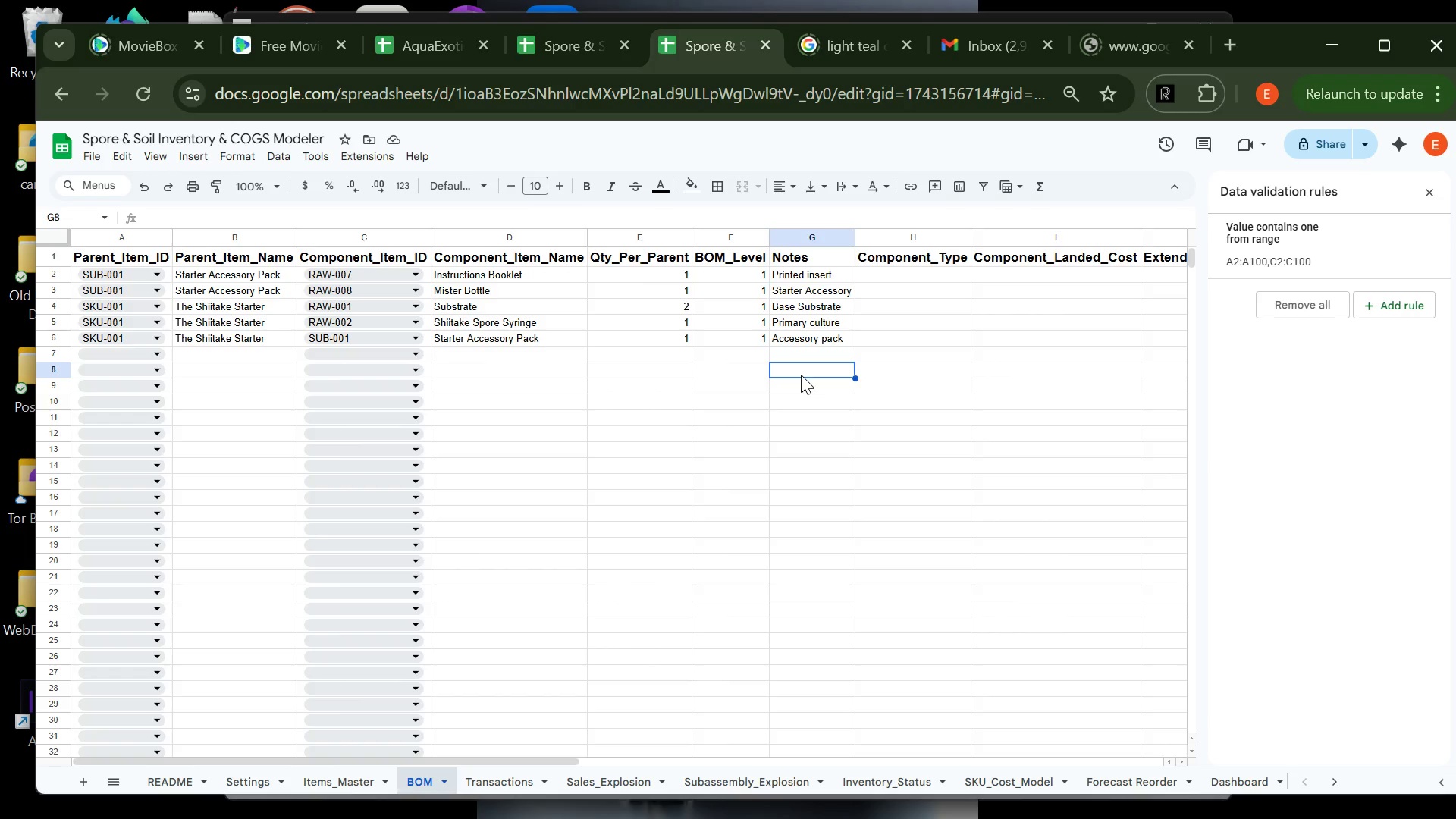 
left_click([104, 356])
 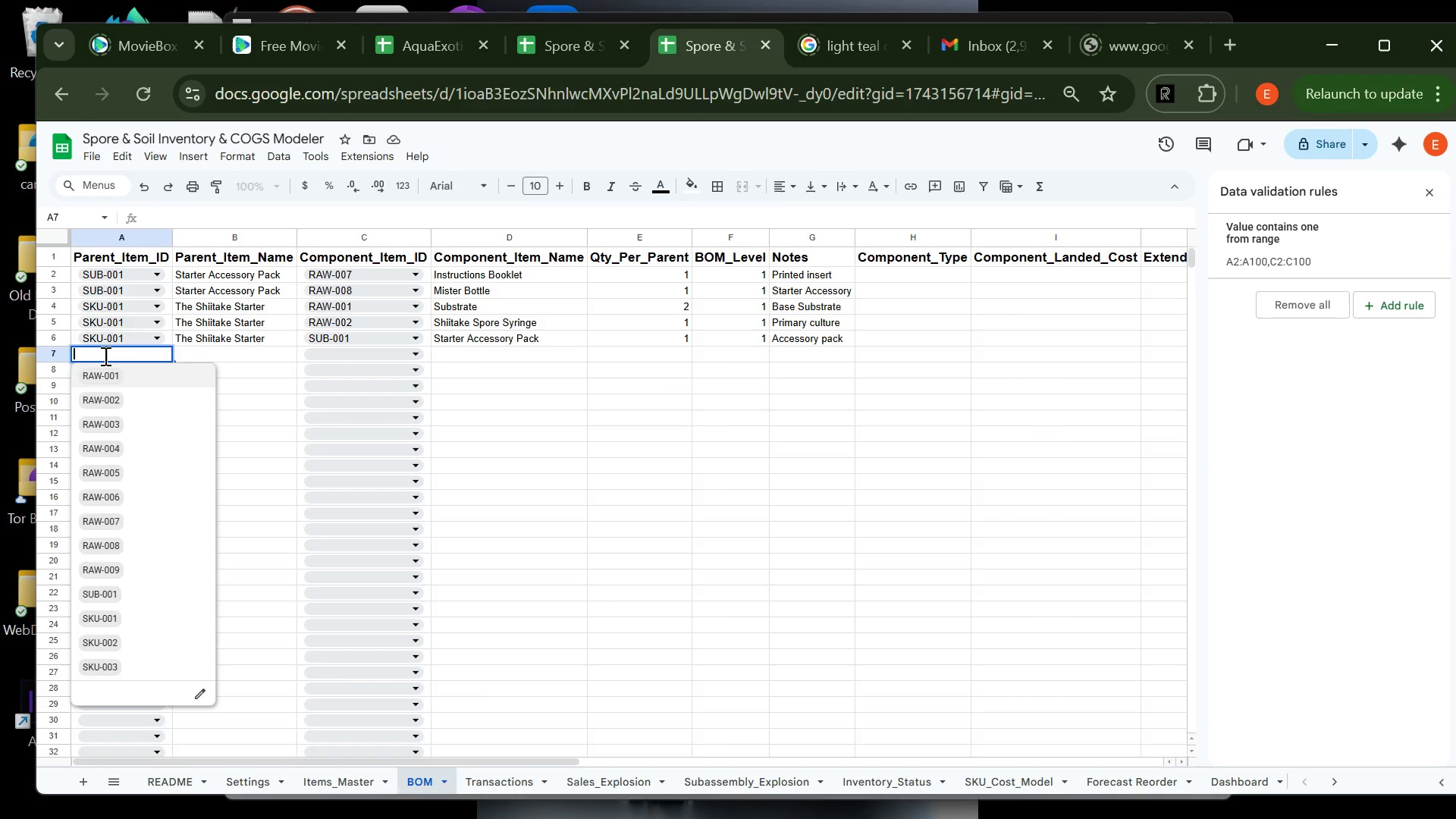 
key(CapsLock)
 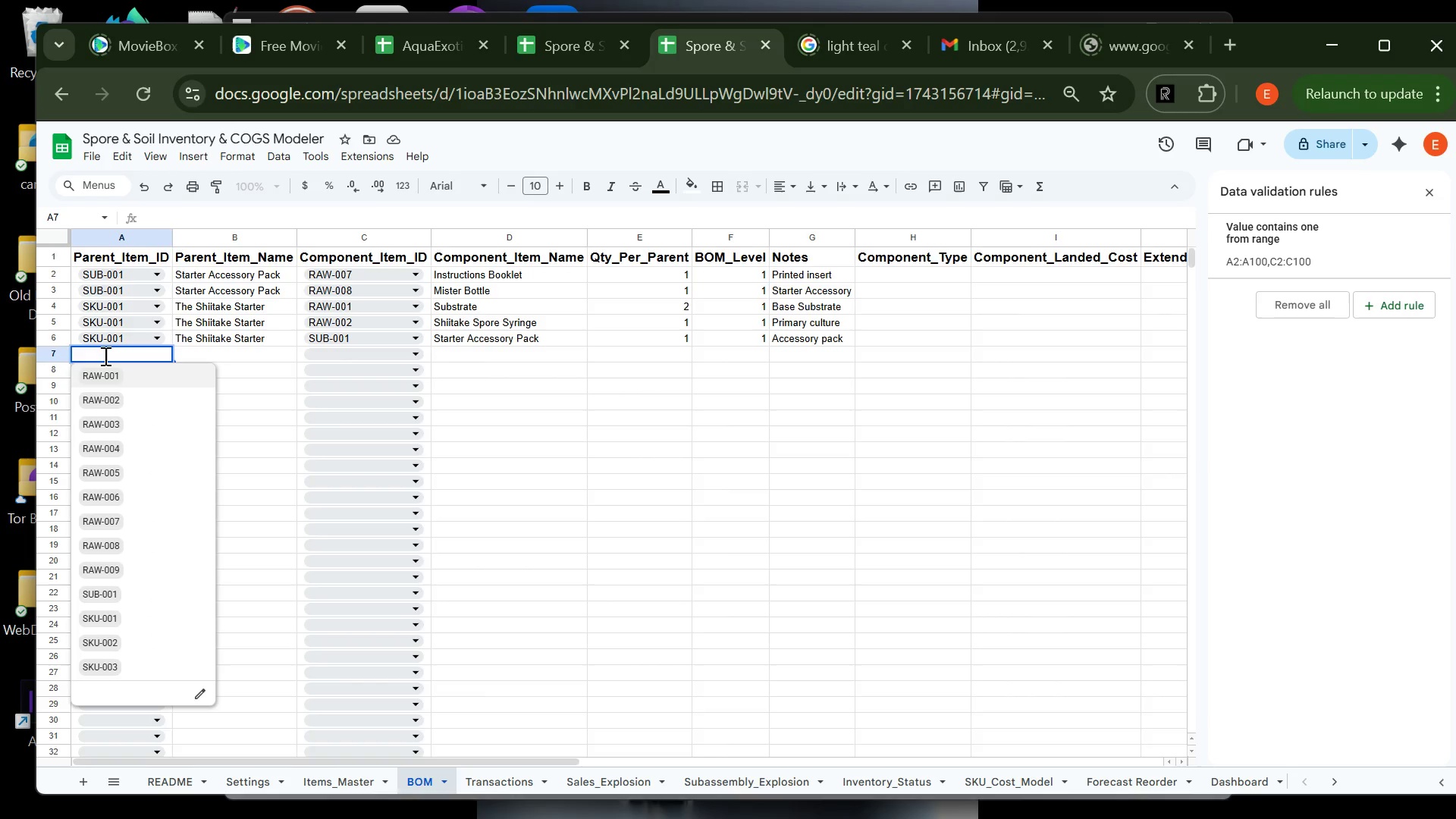 
key(S)
 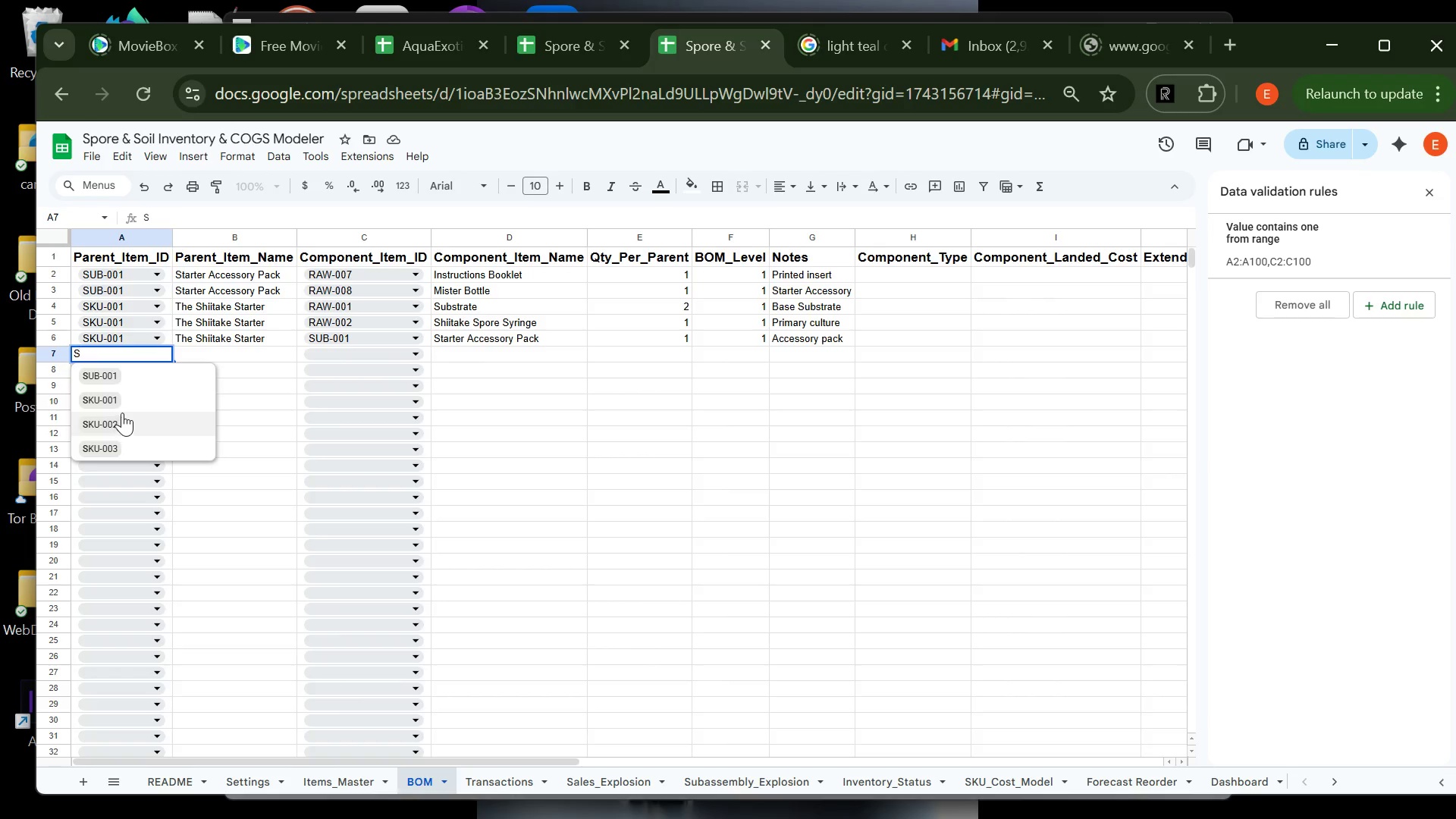 
left_click_drag(start_coordinate=[126, 404], to_coordinate=[156, 403])
 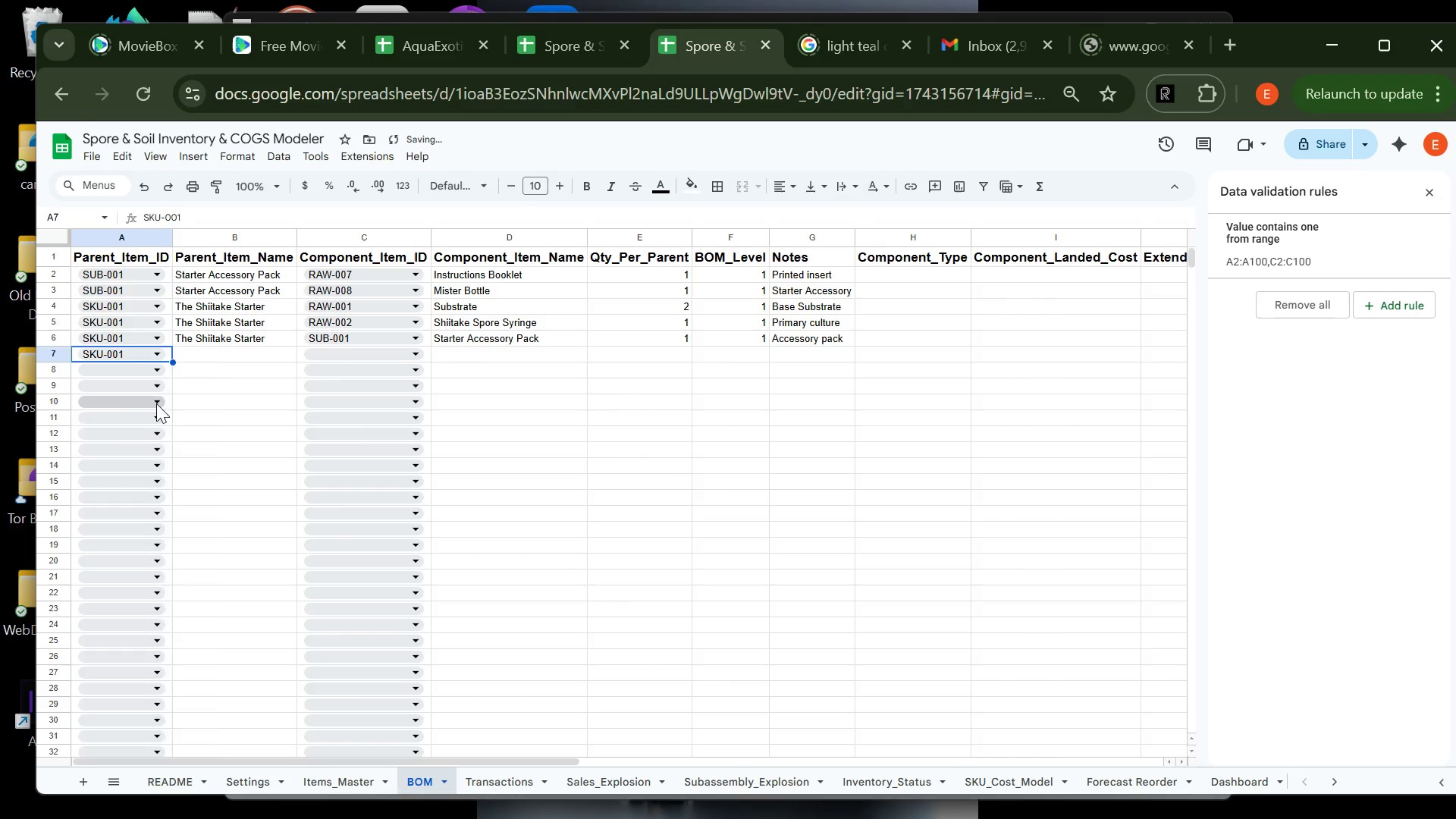 
left_click([156, 403])
 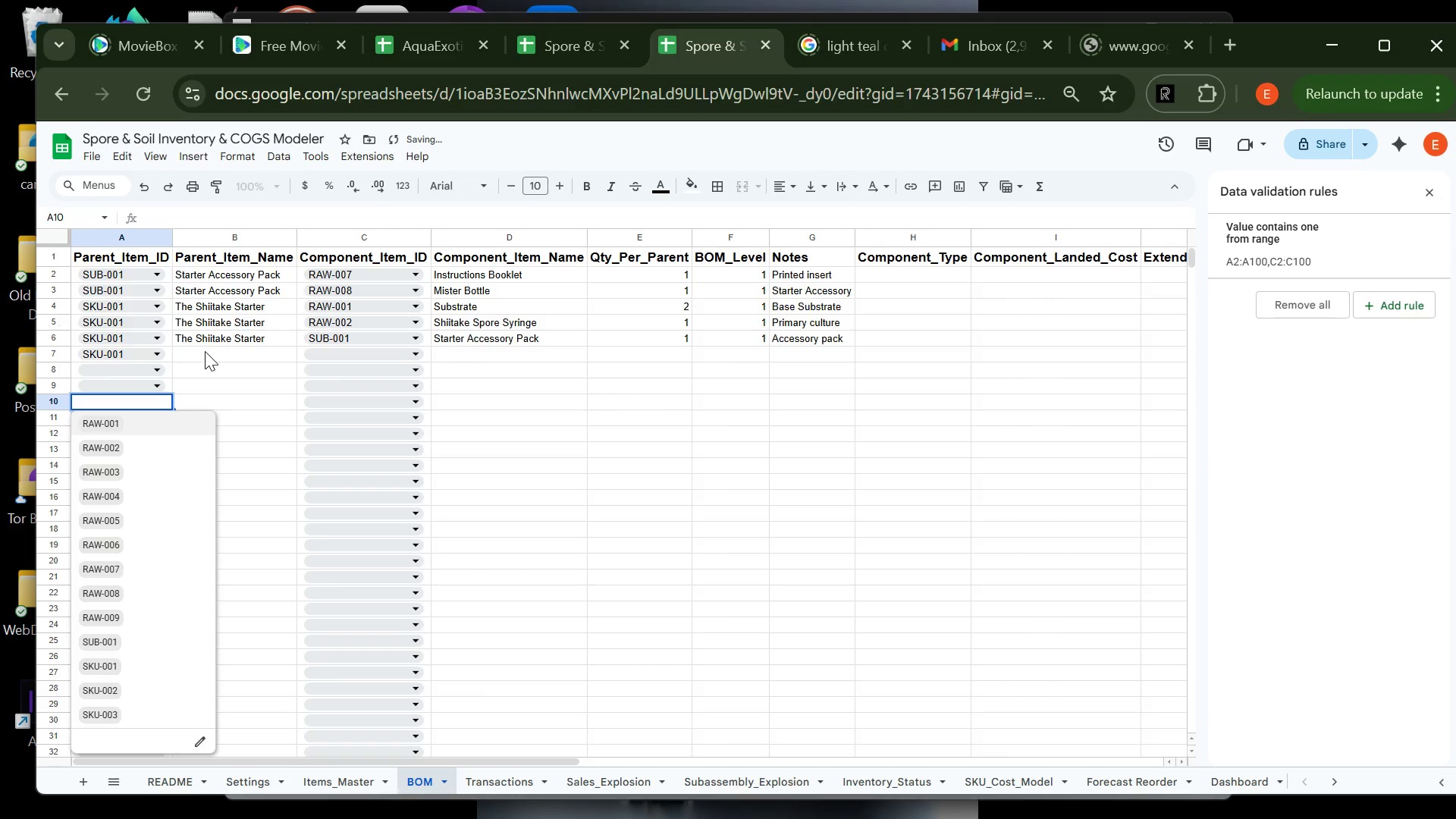 
left_click([206, 351])
 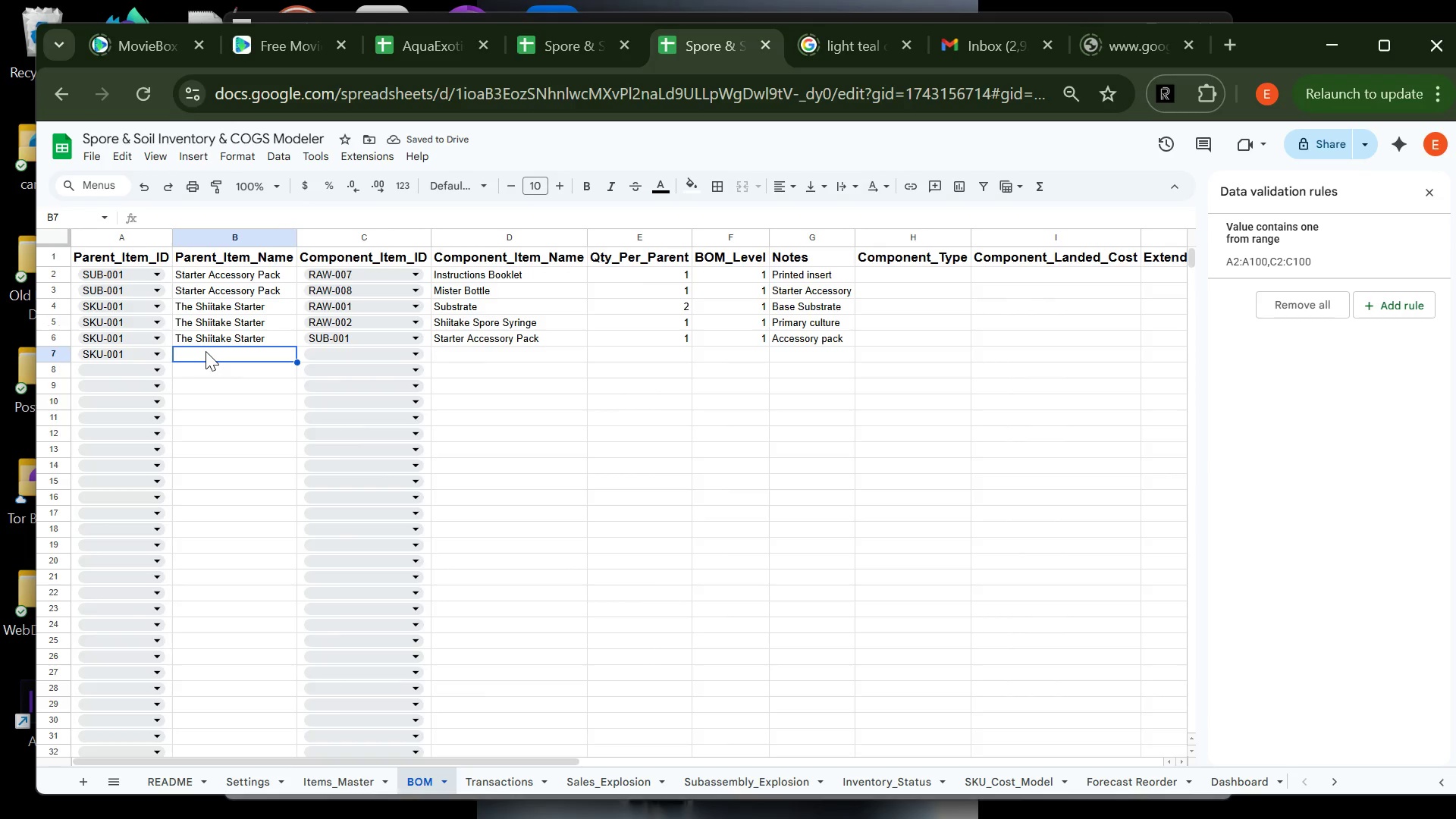 
key(CapsLock)
 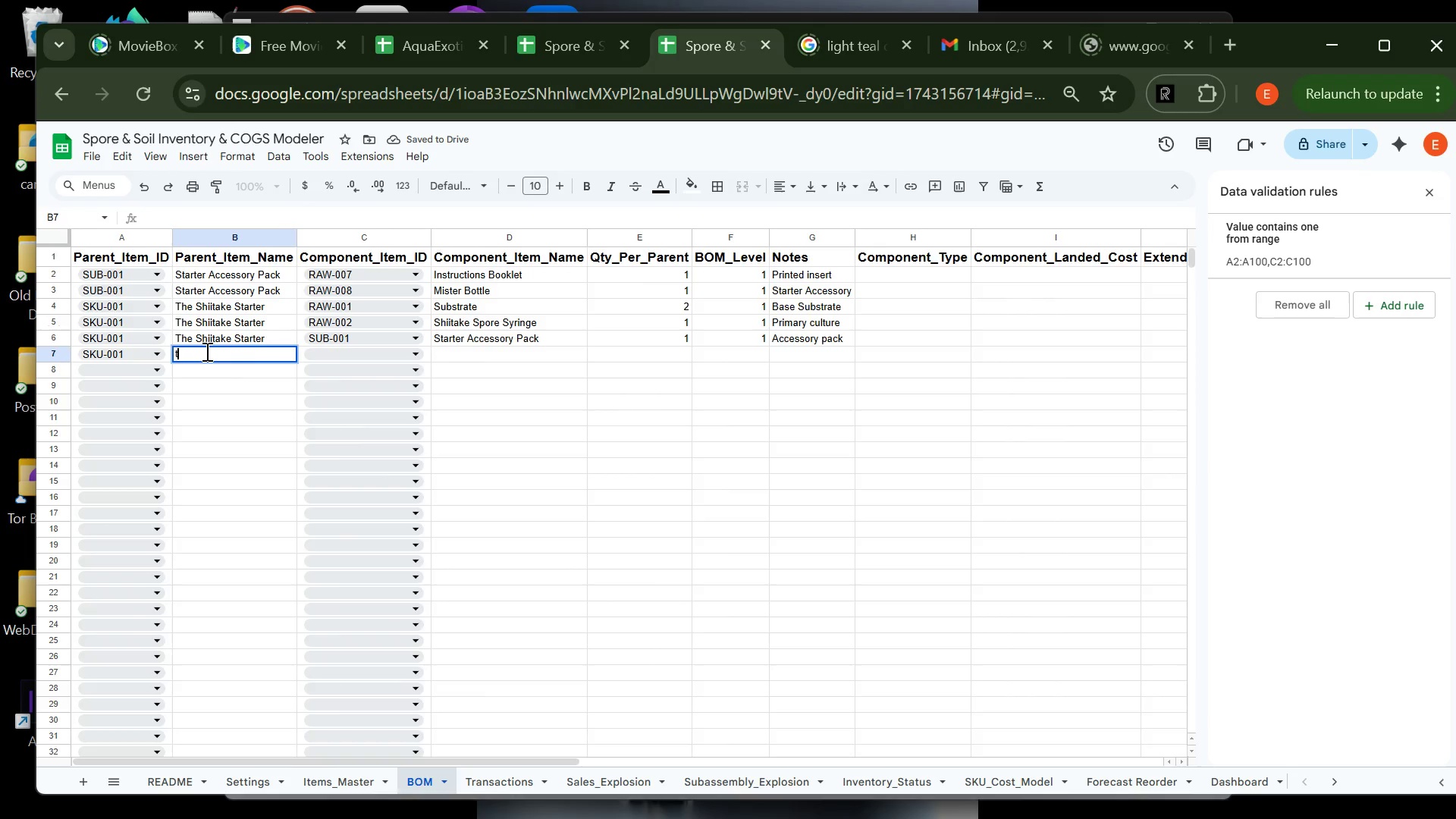 
key(T)
 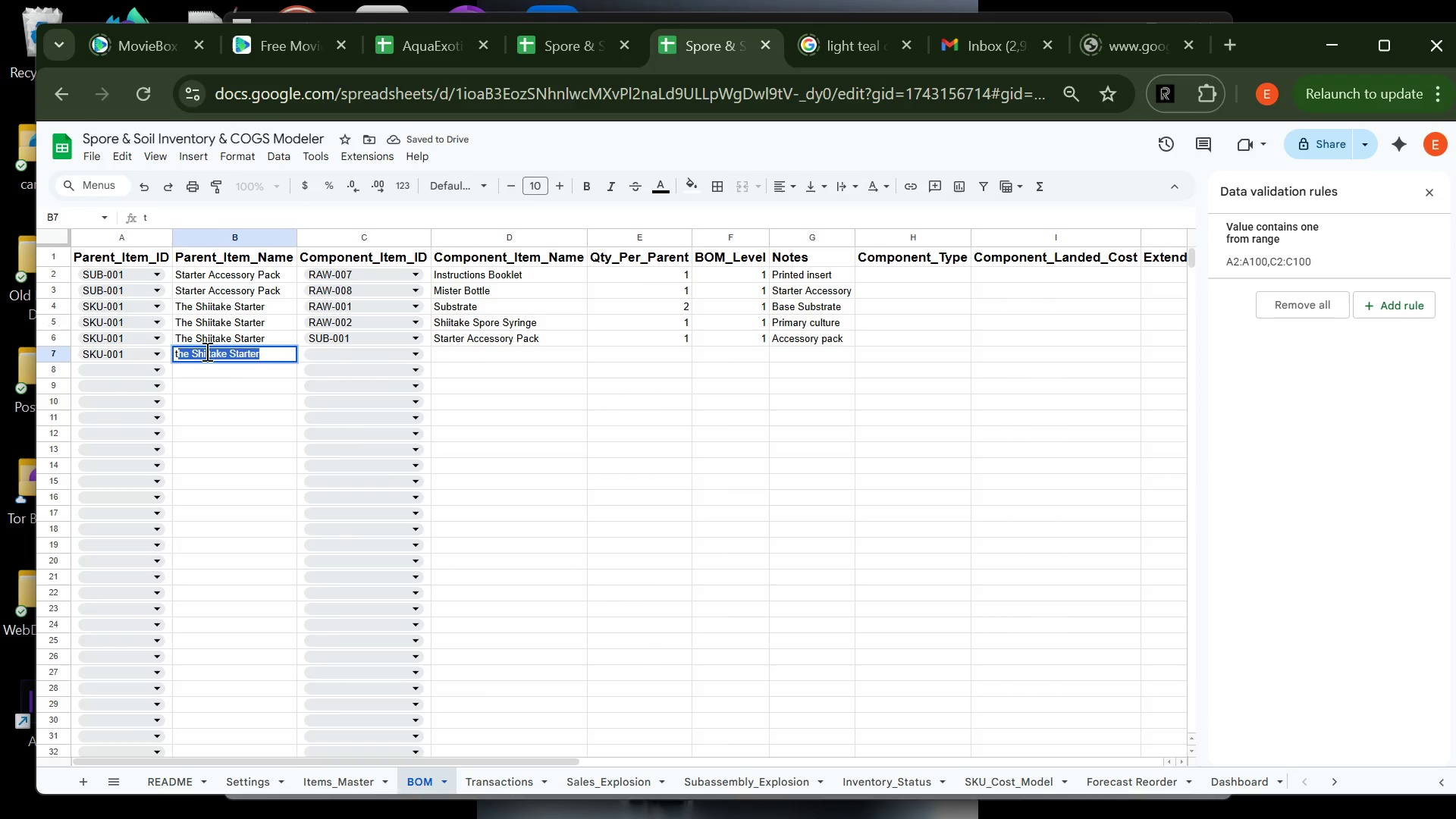 
key(CapsLock)
 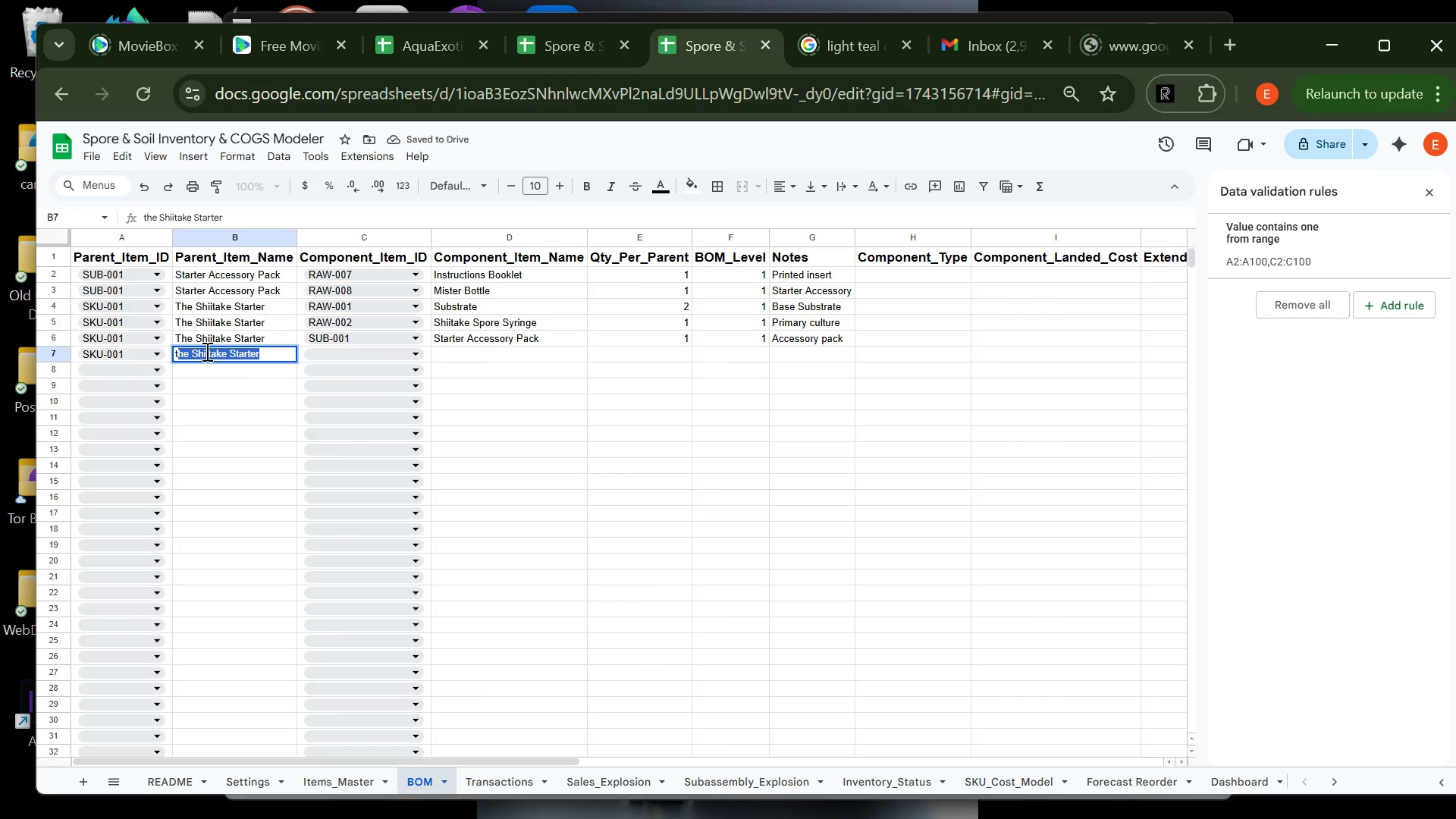 
key(H)
 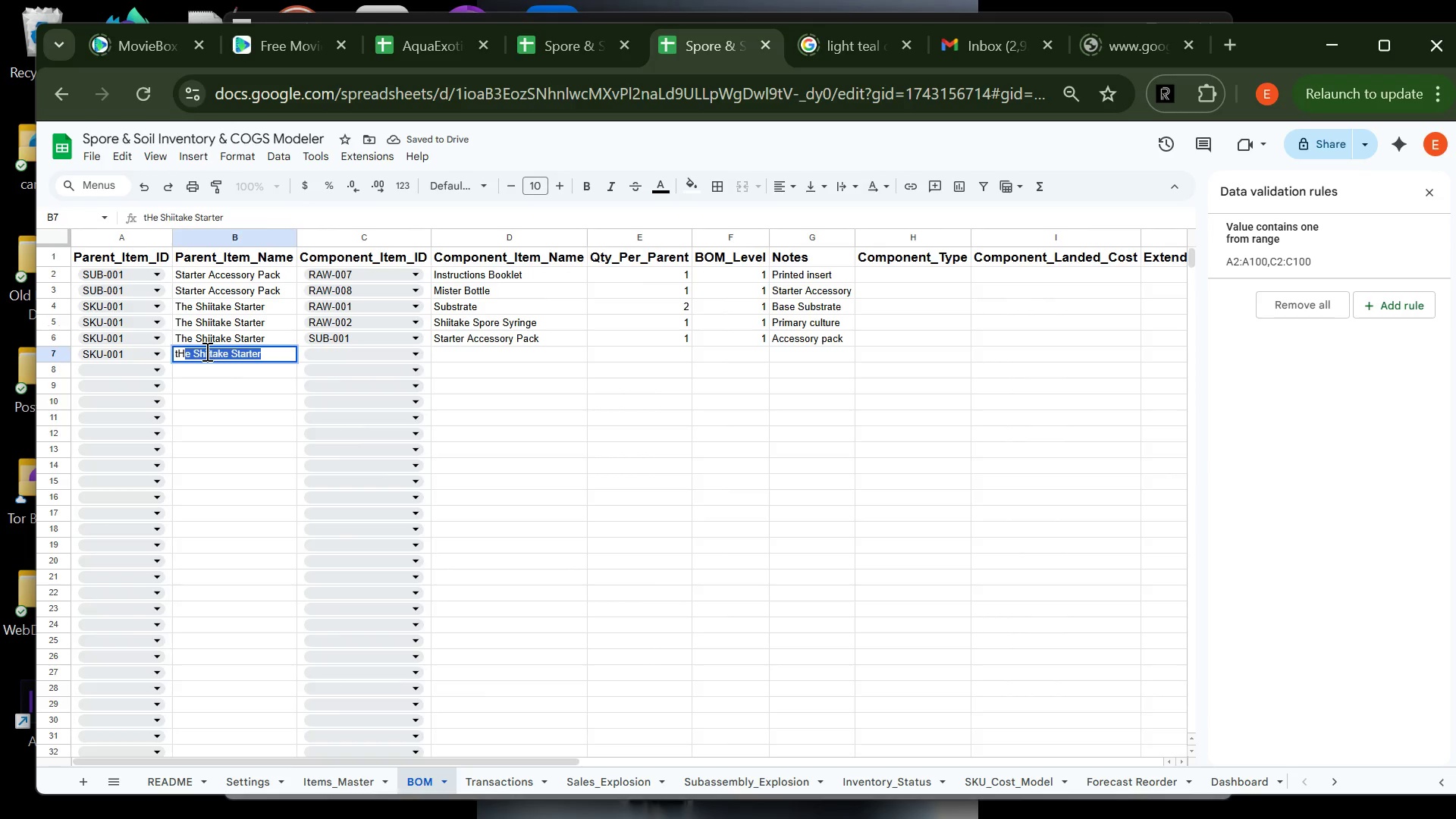 
key(Tab)
 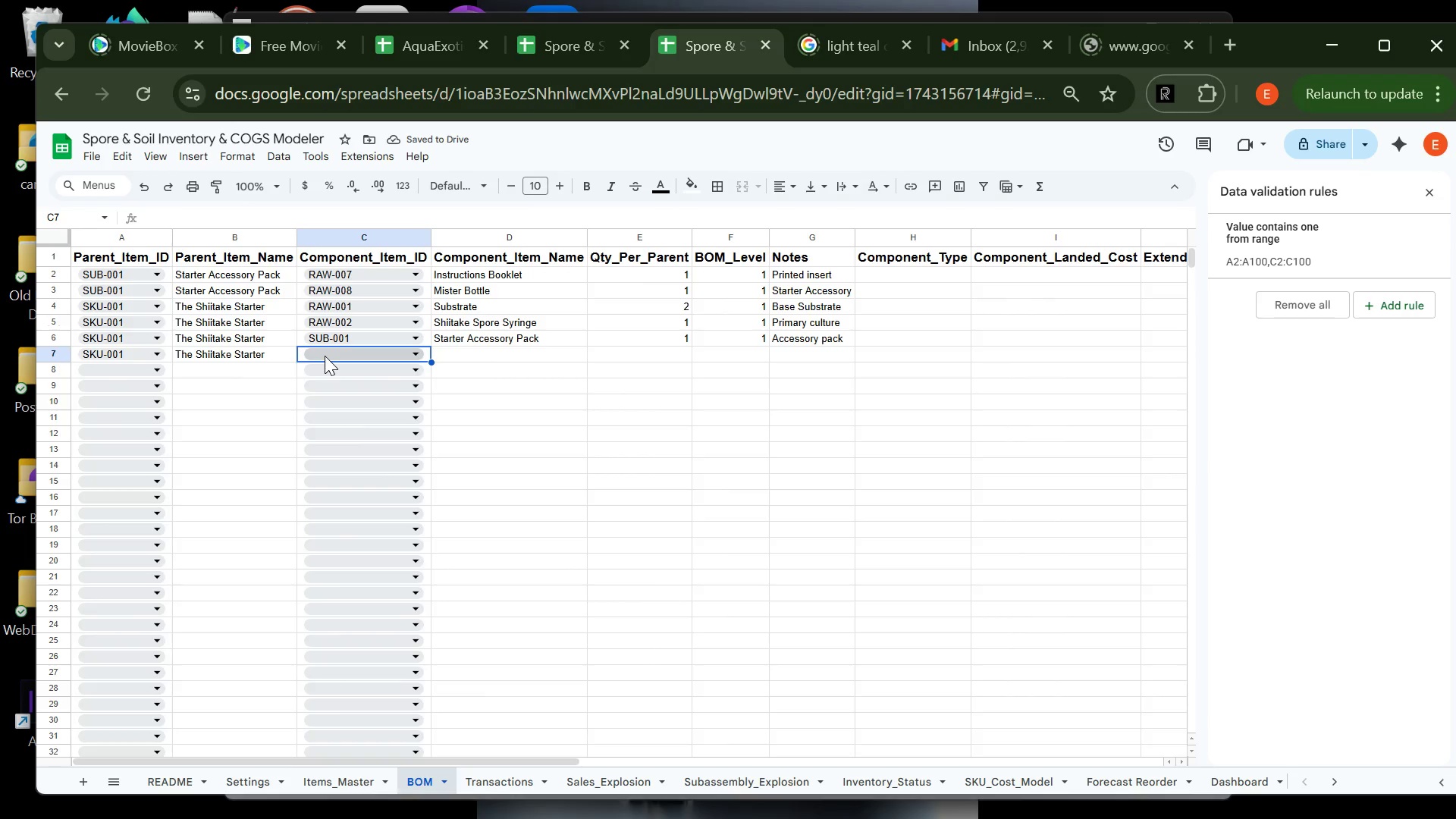 
left_click([325, 356])
 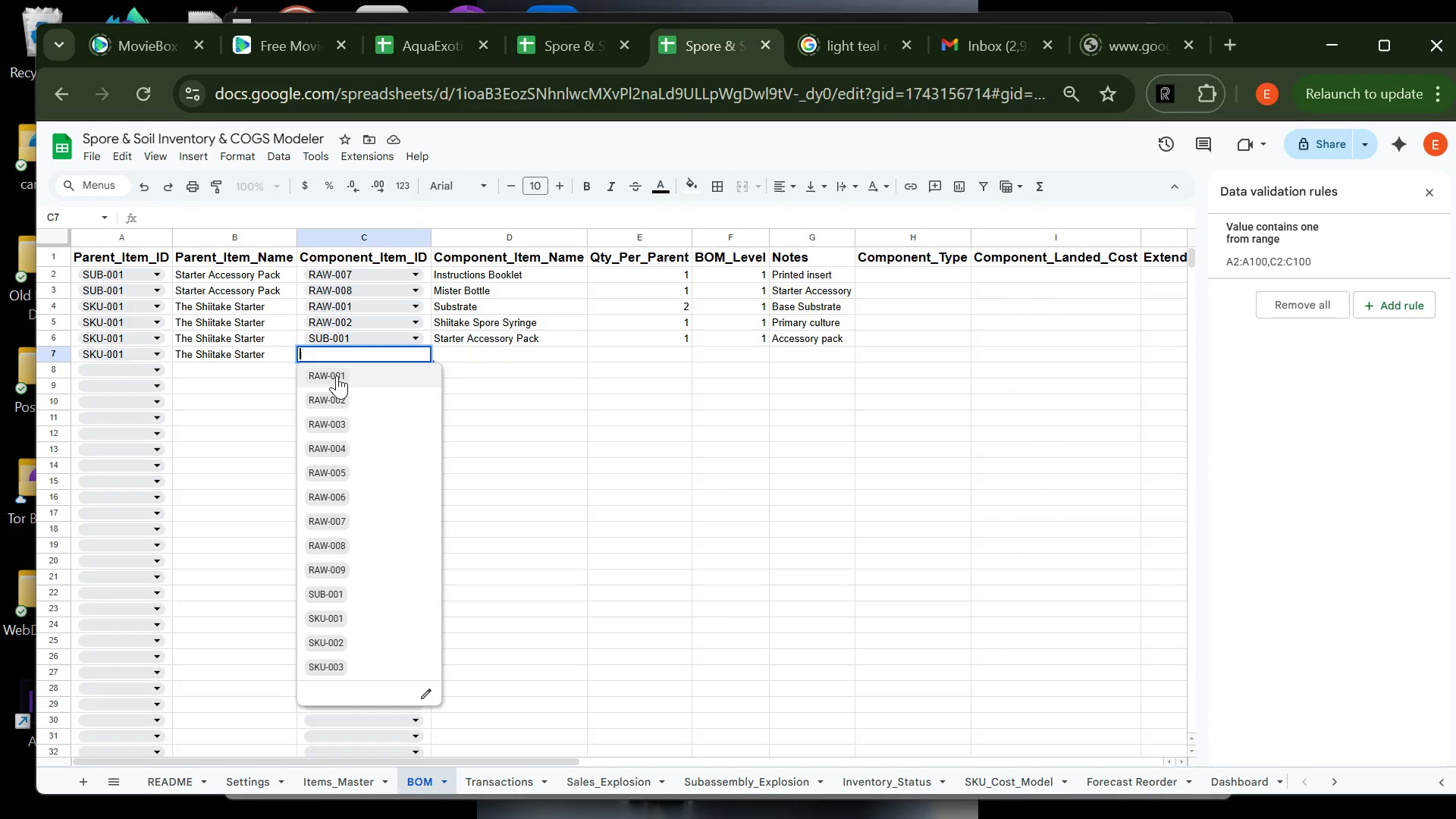 
wait(9.31)
 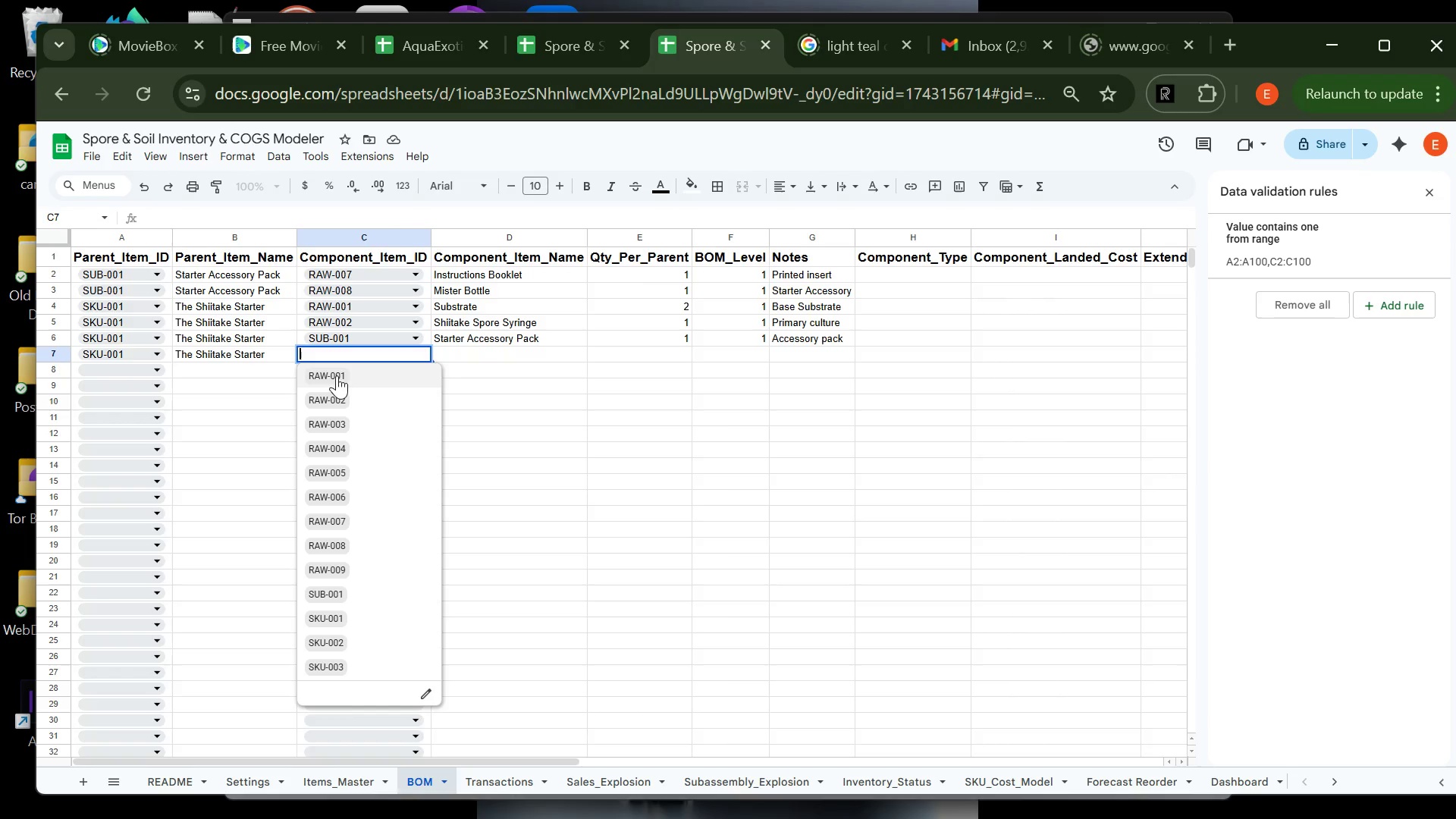 
left_click([372, 495])
 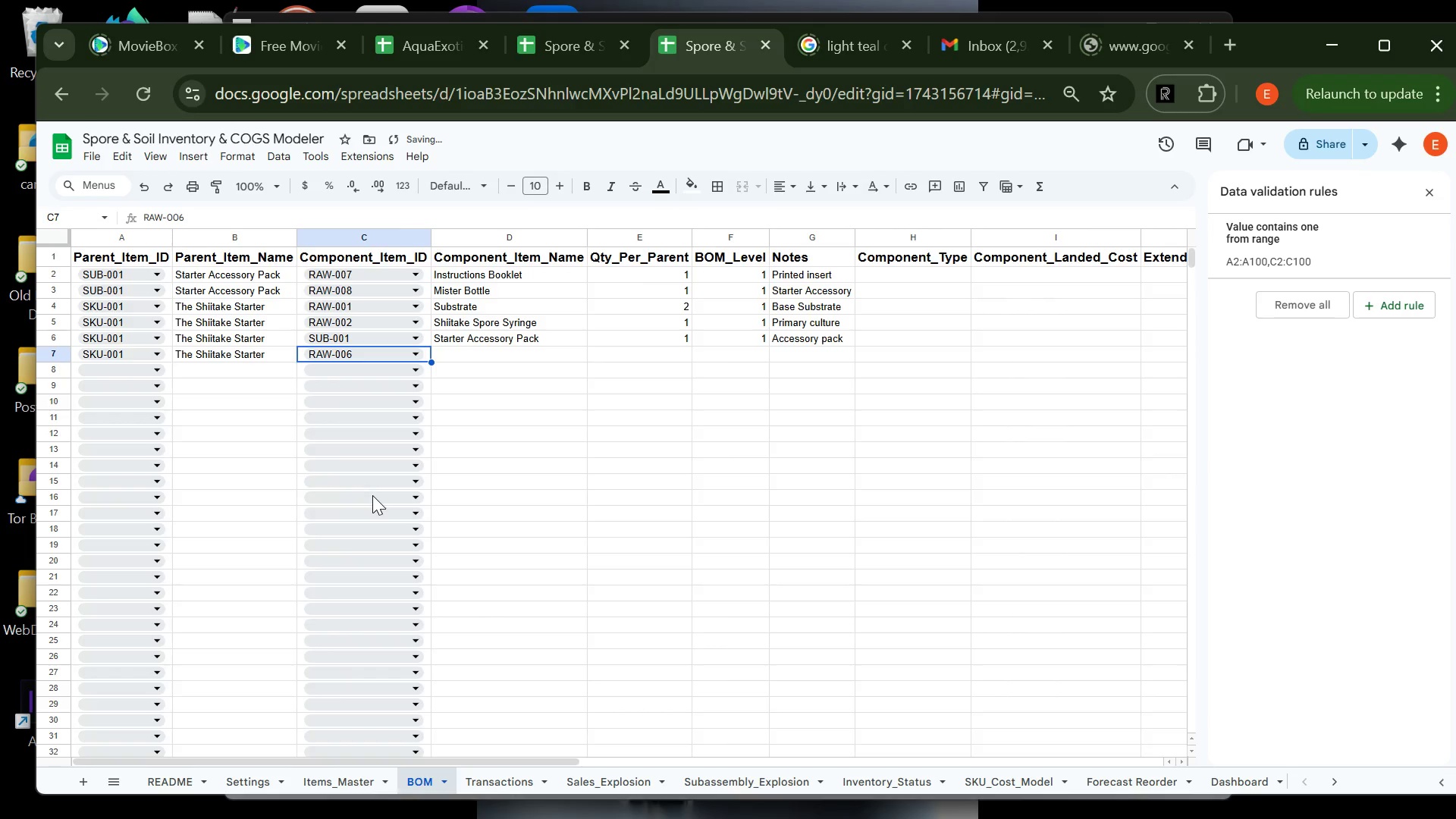 
key(Tab)
 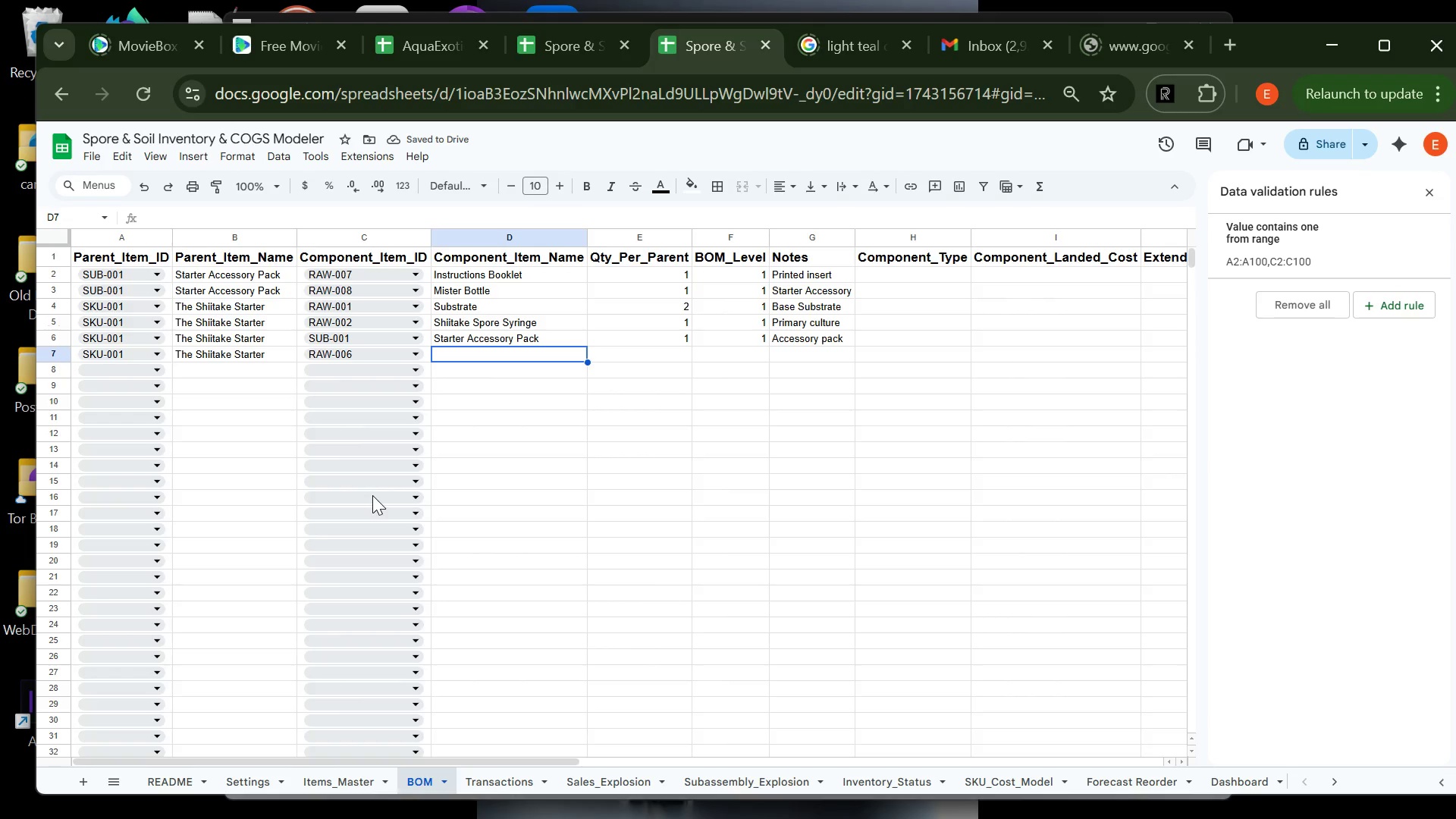 
type(pREMIUM )
key(Backspace)
key(Backspace)
key(Backspace)
type(Premium Box Packaging)
key(Tab)
type(1)
key(Tab)
type(1)
key(Tab)
type(oUTER pACKAGING)
 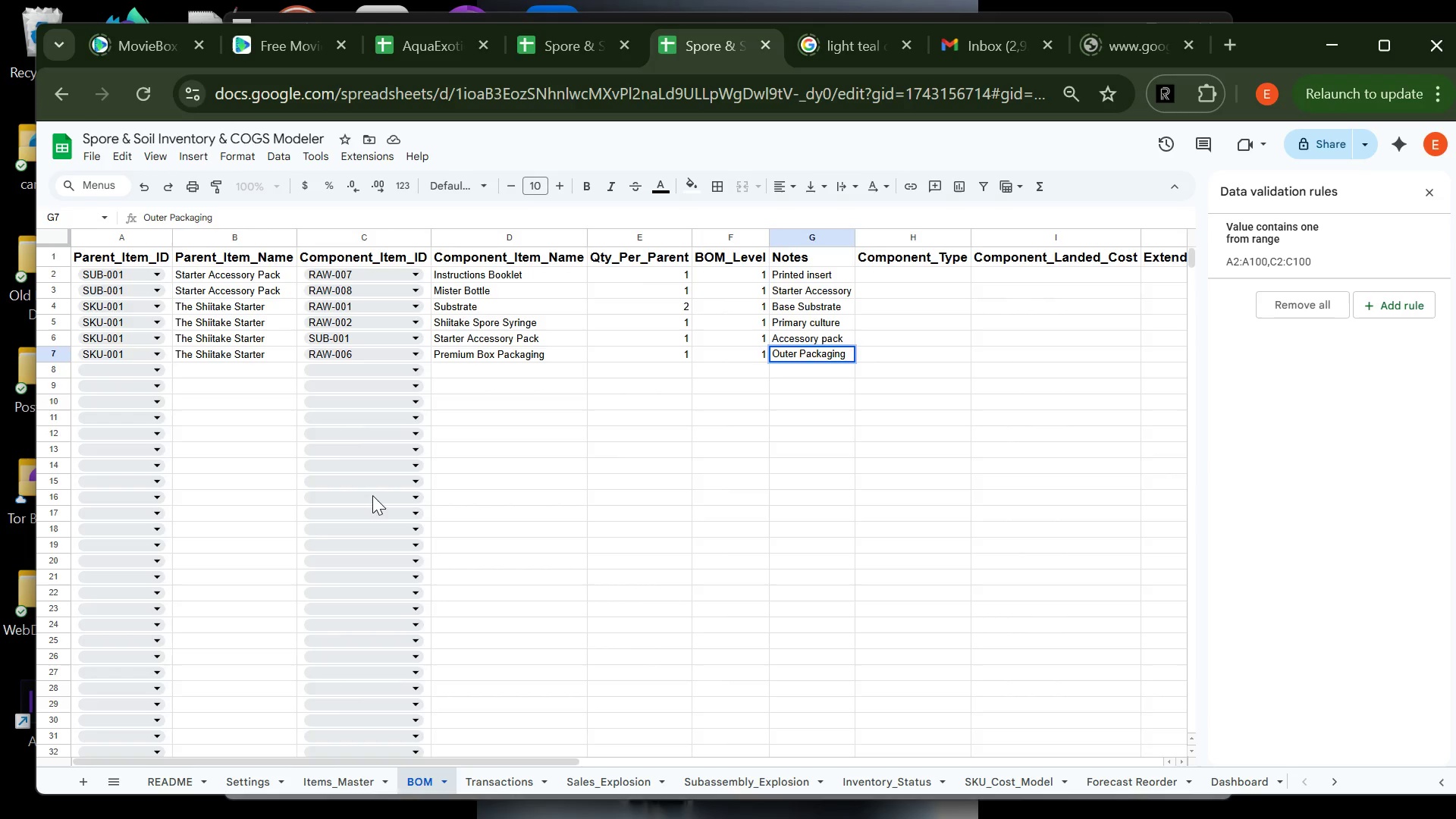 
 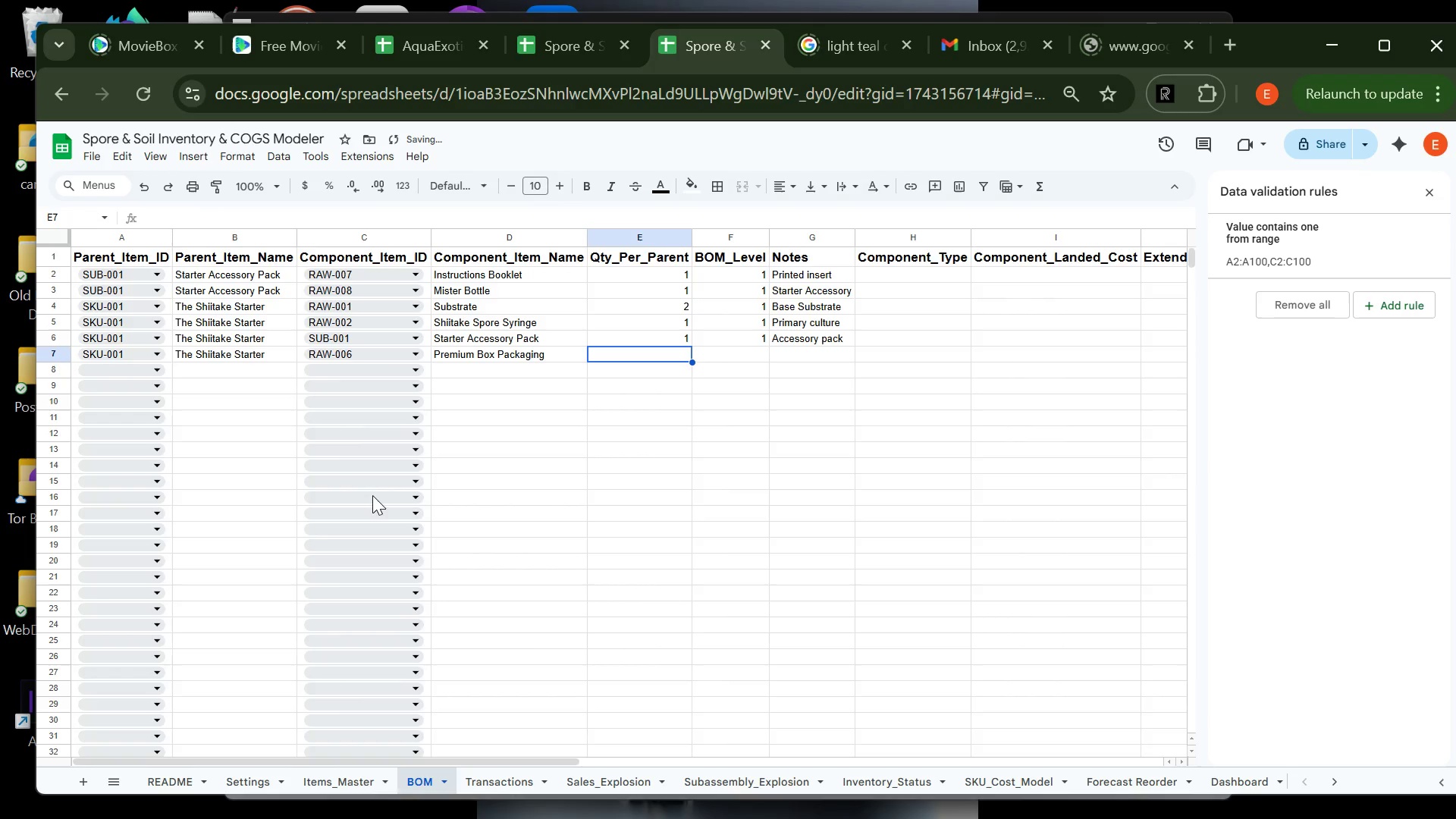 
hold_key(key=CapsLock, duration=0.33)
 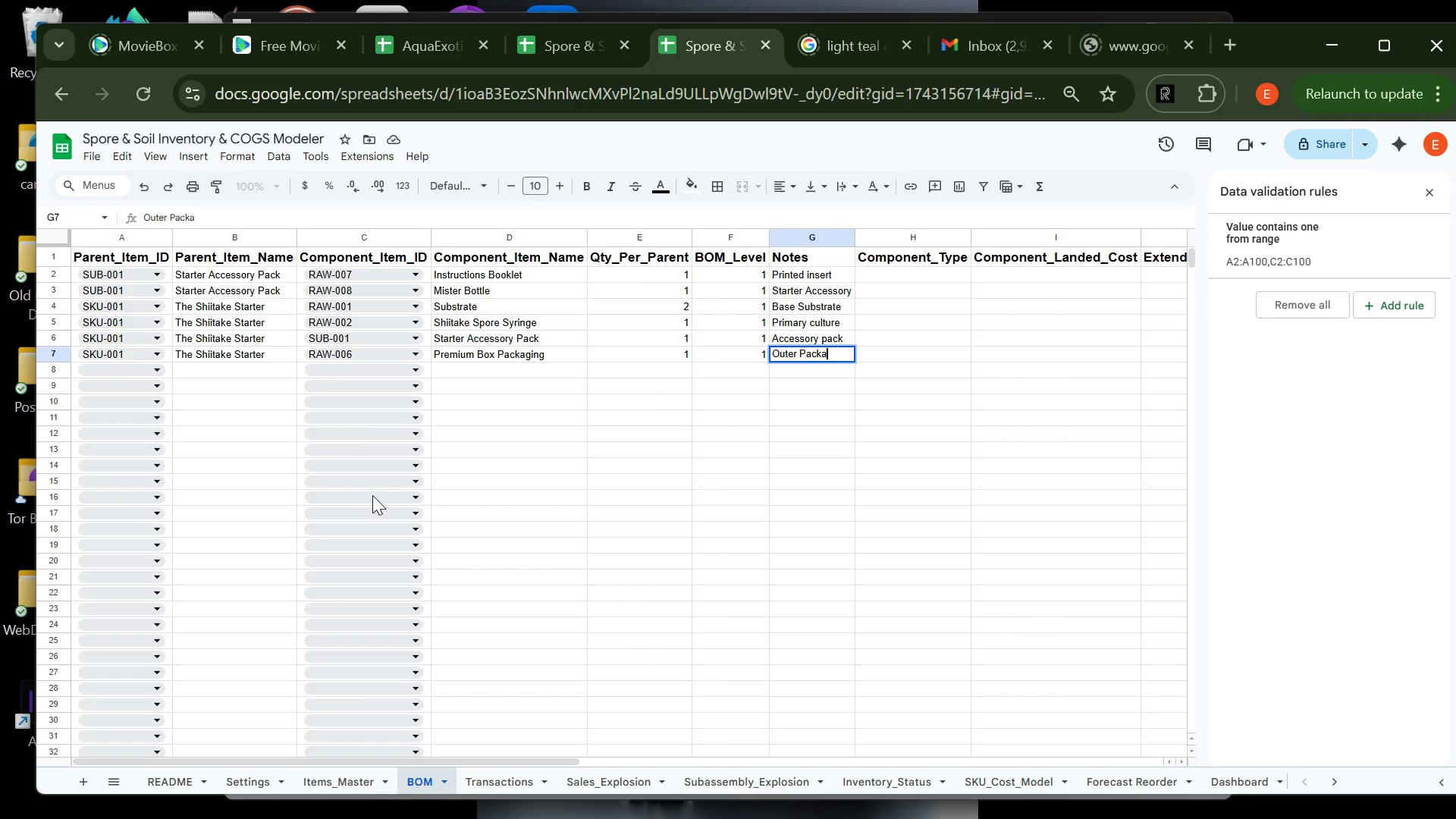 
key(Enter)
 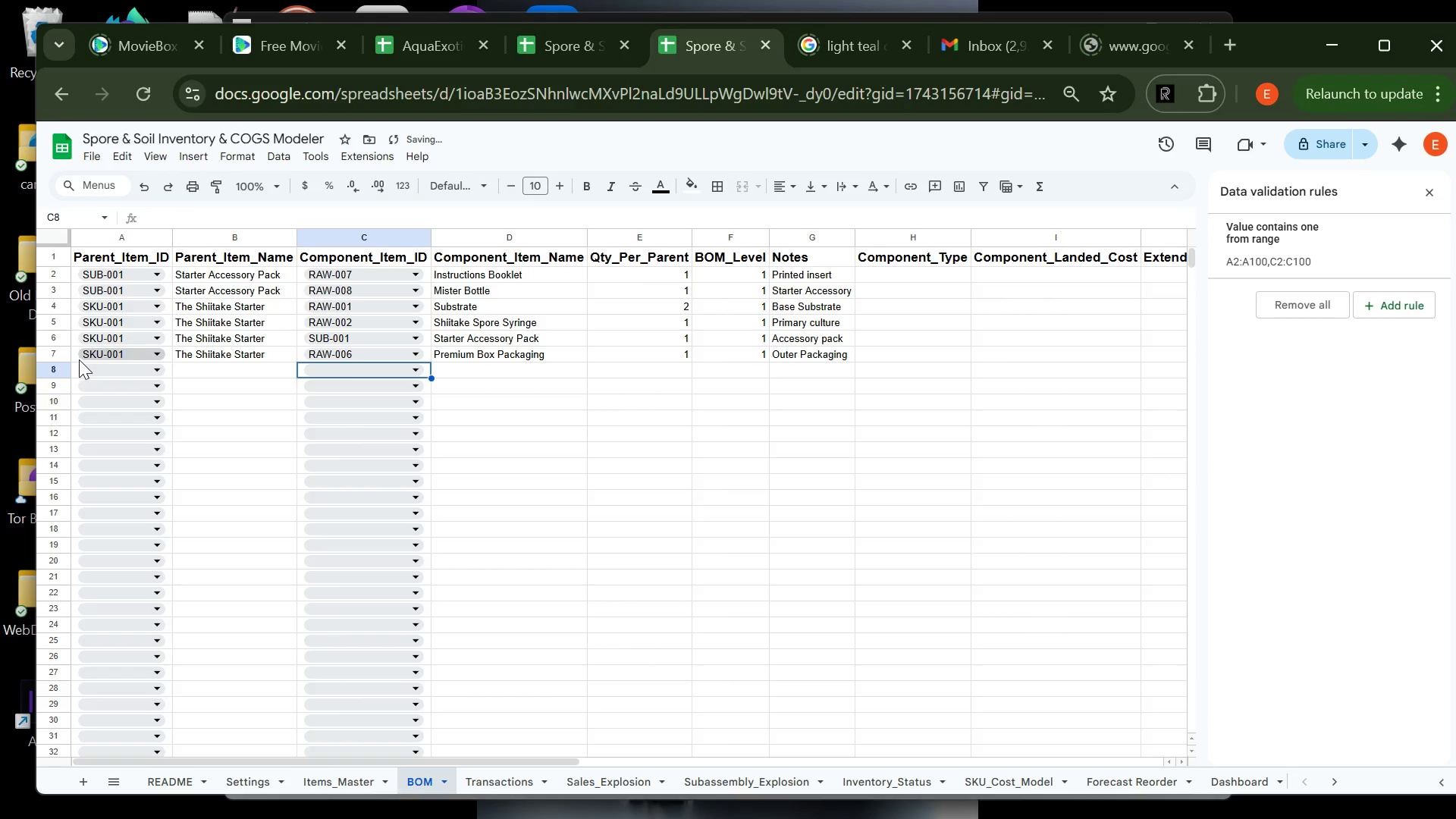 
left_click([104, 372])
 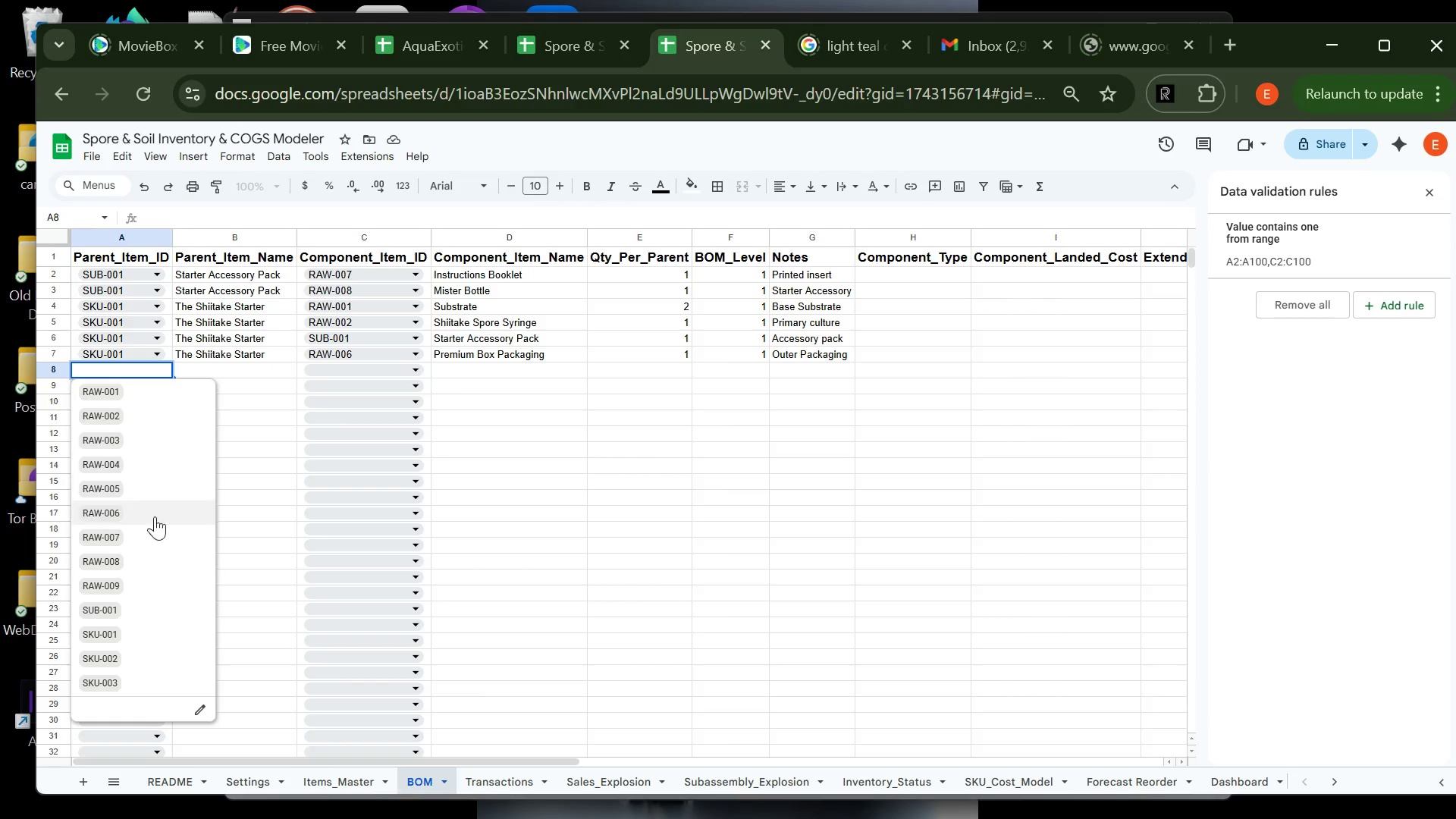 
wait(5.05)
 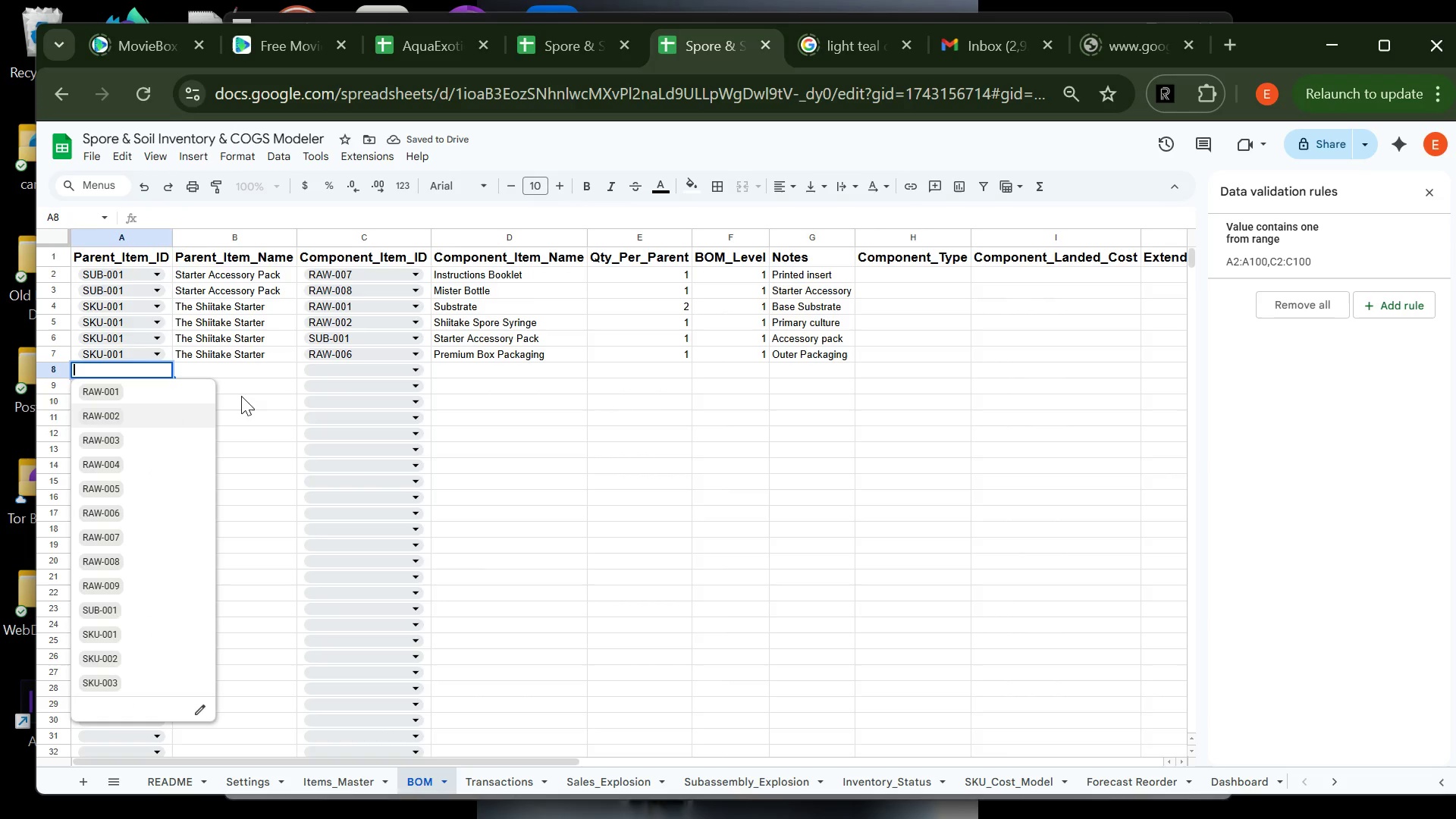 
left_click([131, 651])
 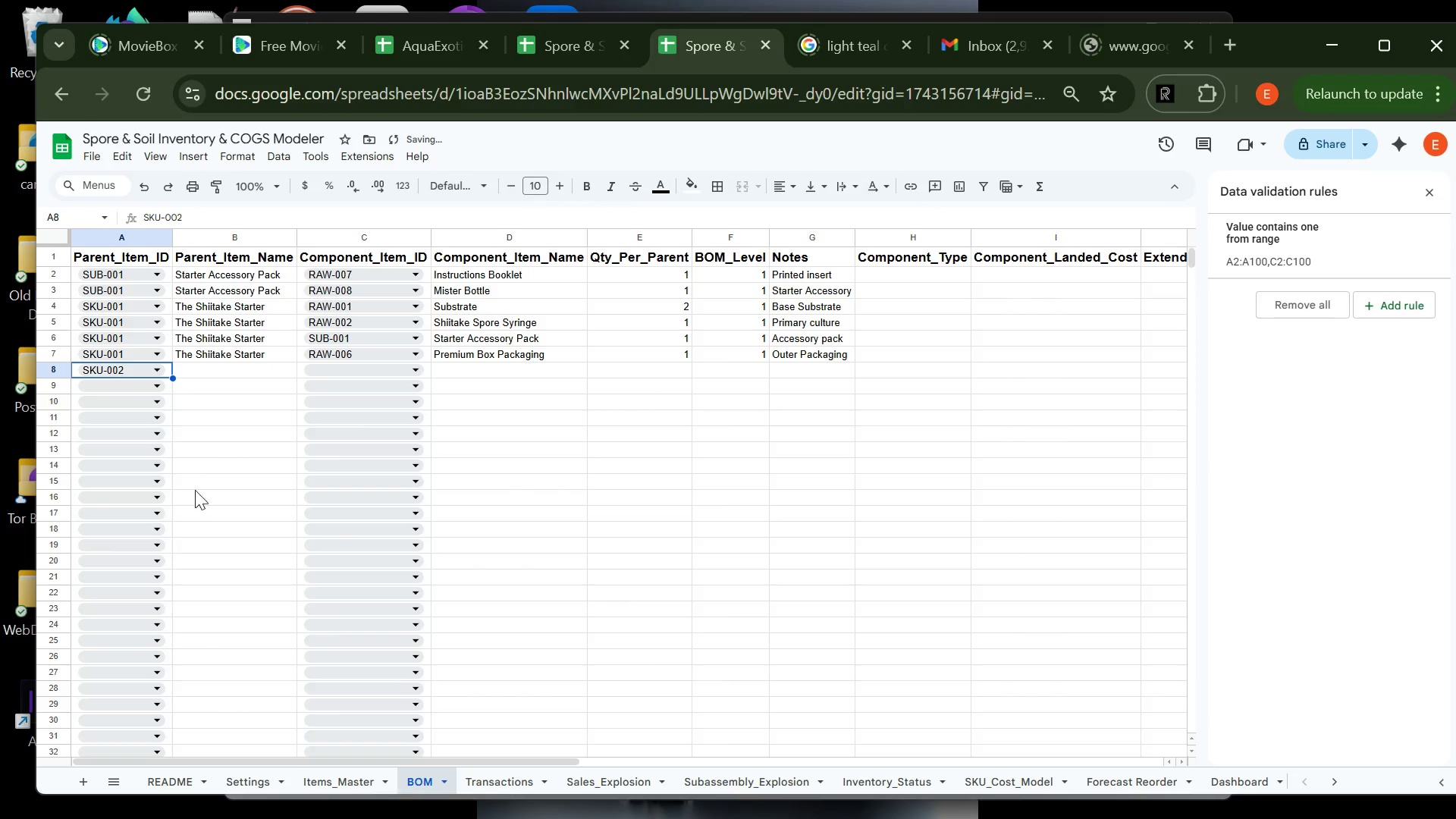 
key(Tab)
type(The K)
key(Backspace)
type(Lion's Mane Deluxe)
key(Tab)
 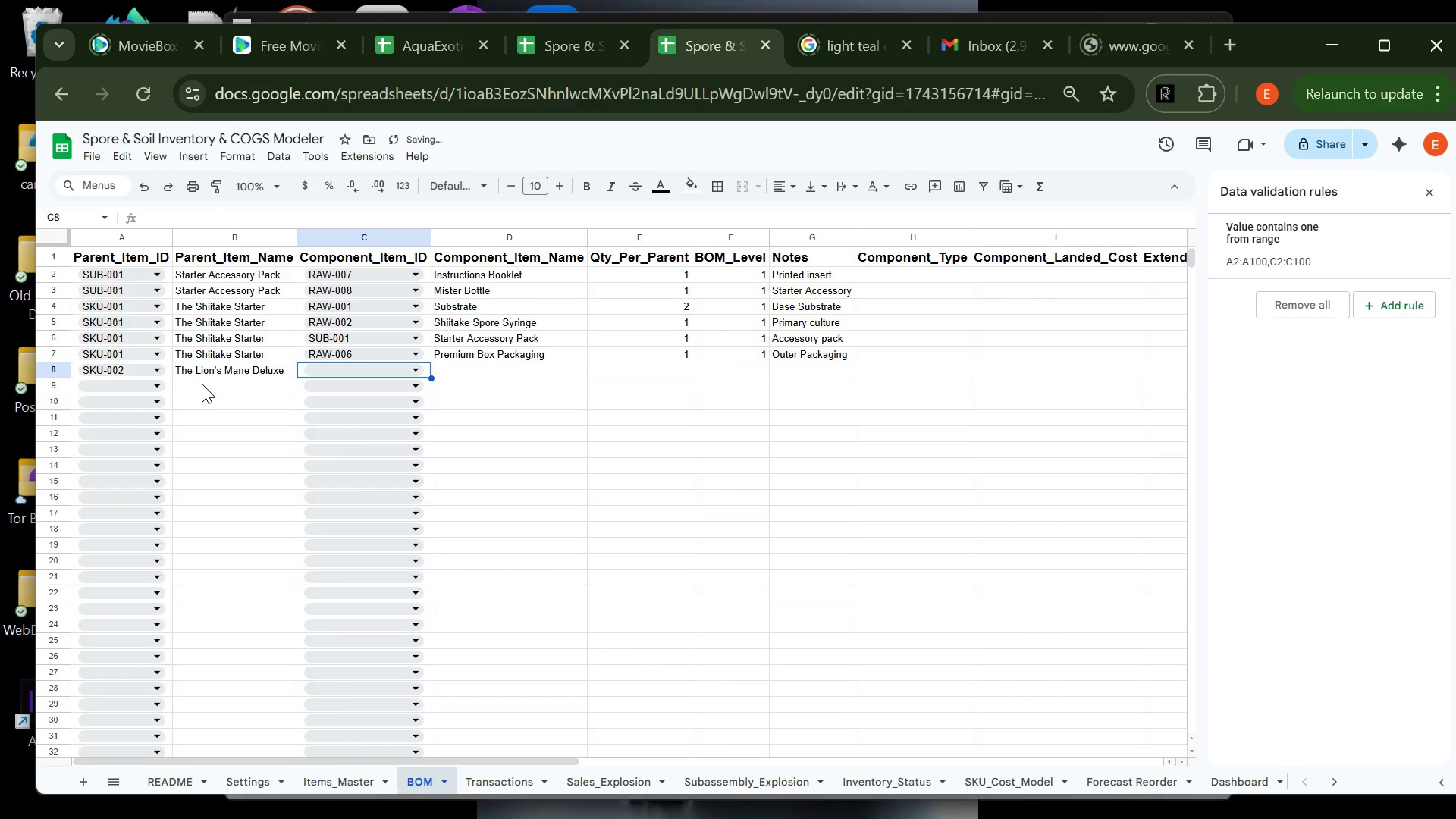 
left_click([337, 375])
 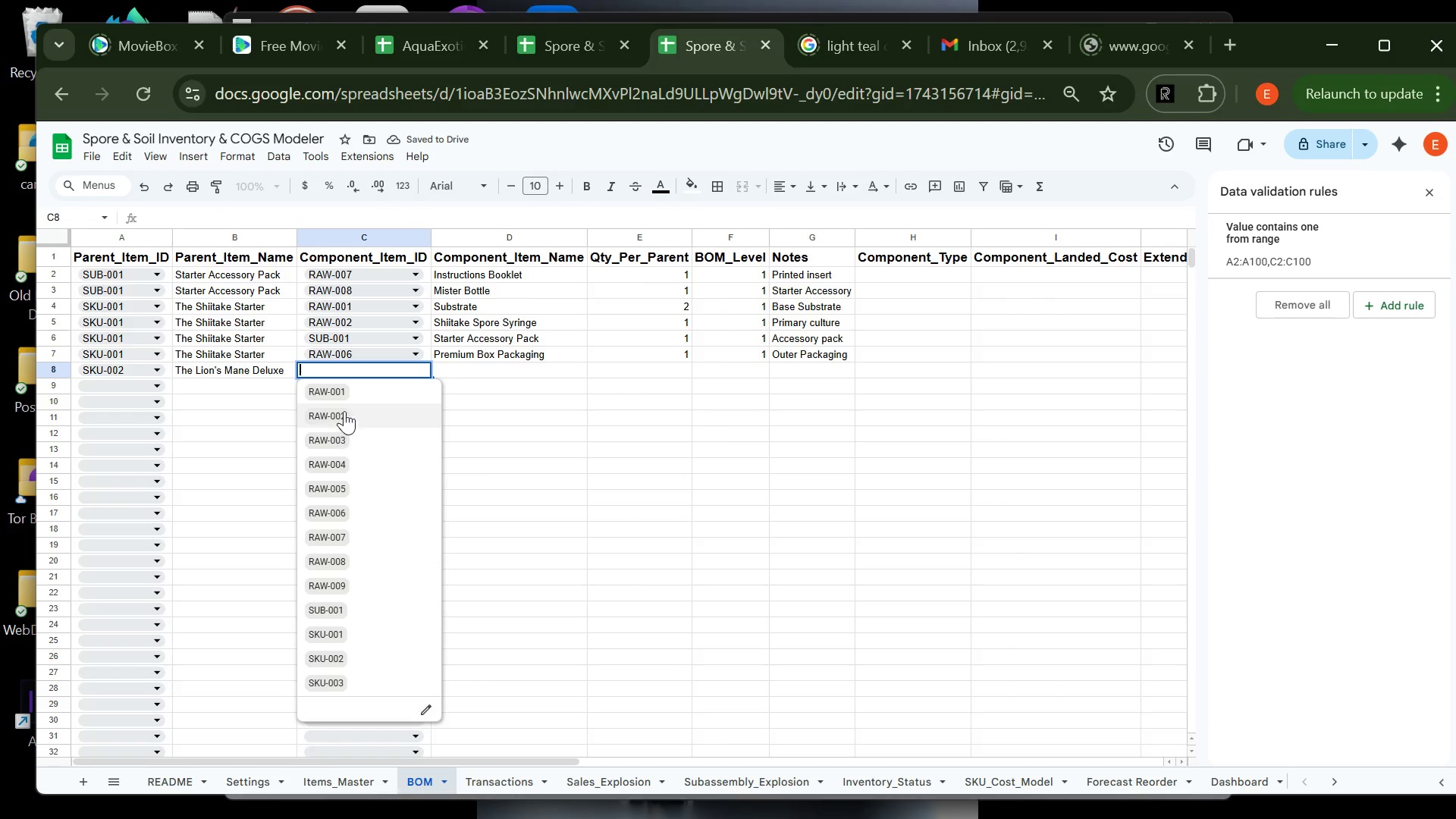 
left_click([352, 380])
 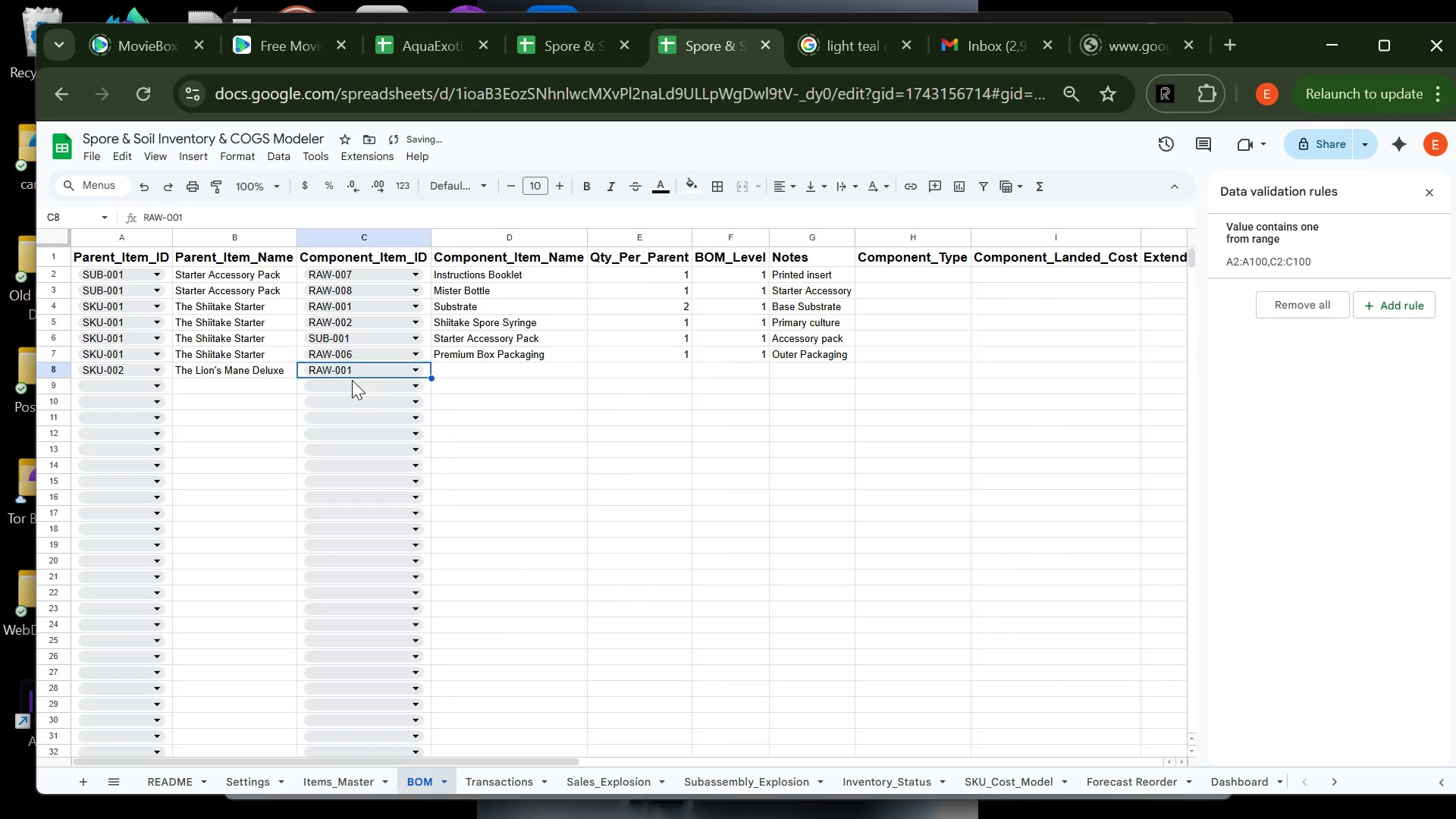 
key(Tab)
 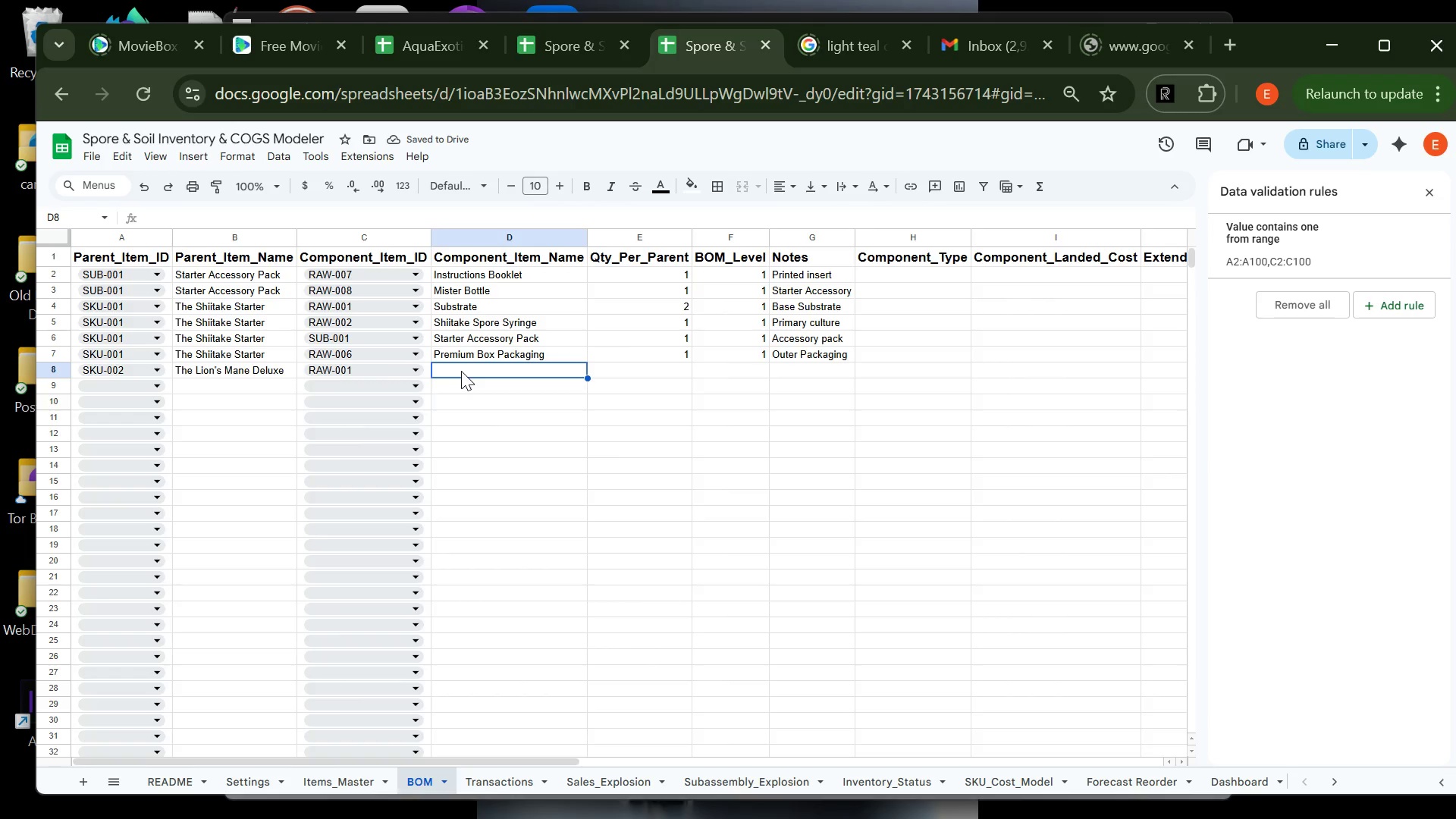 
wait(5.34)
 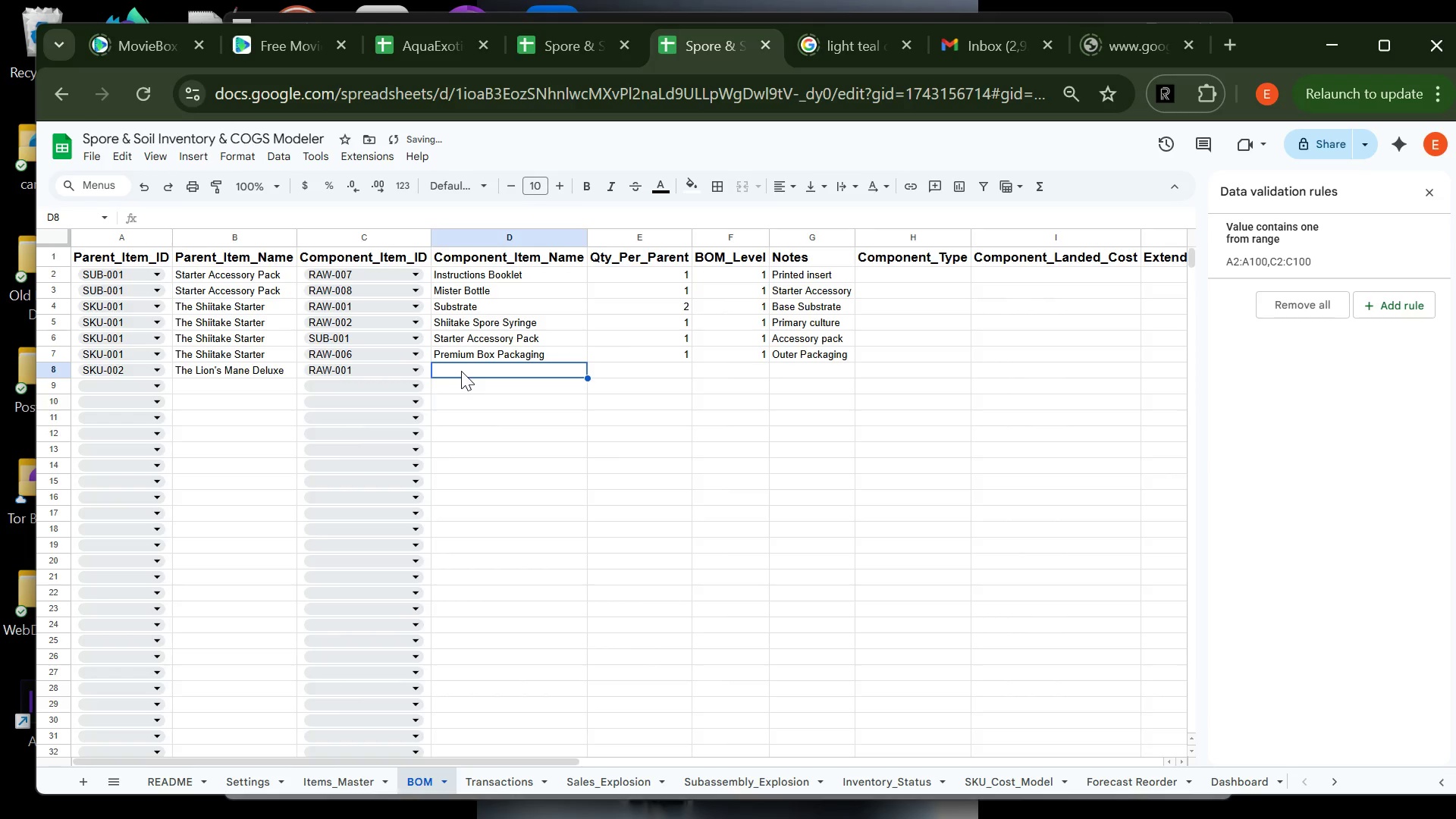 
type(Subs)
key(Tab)
 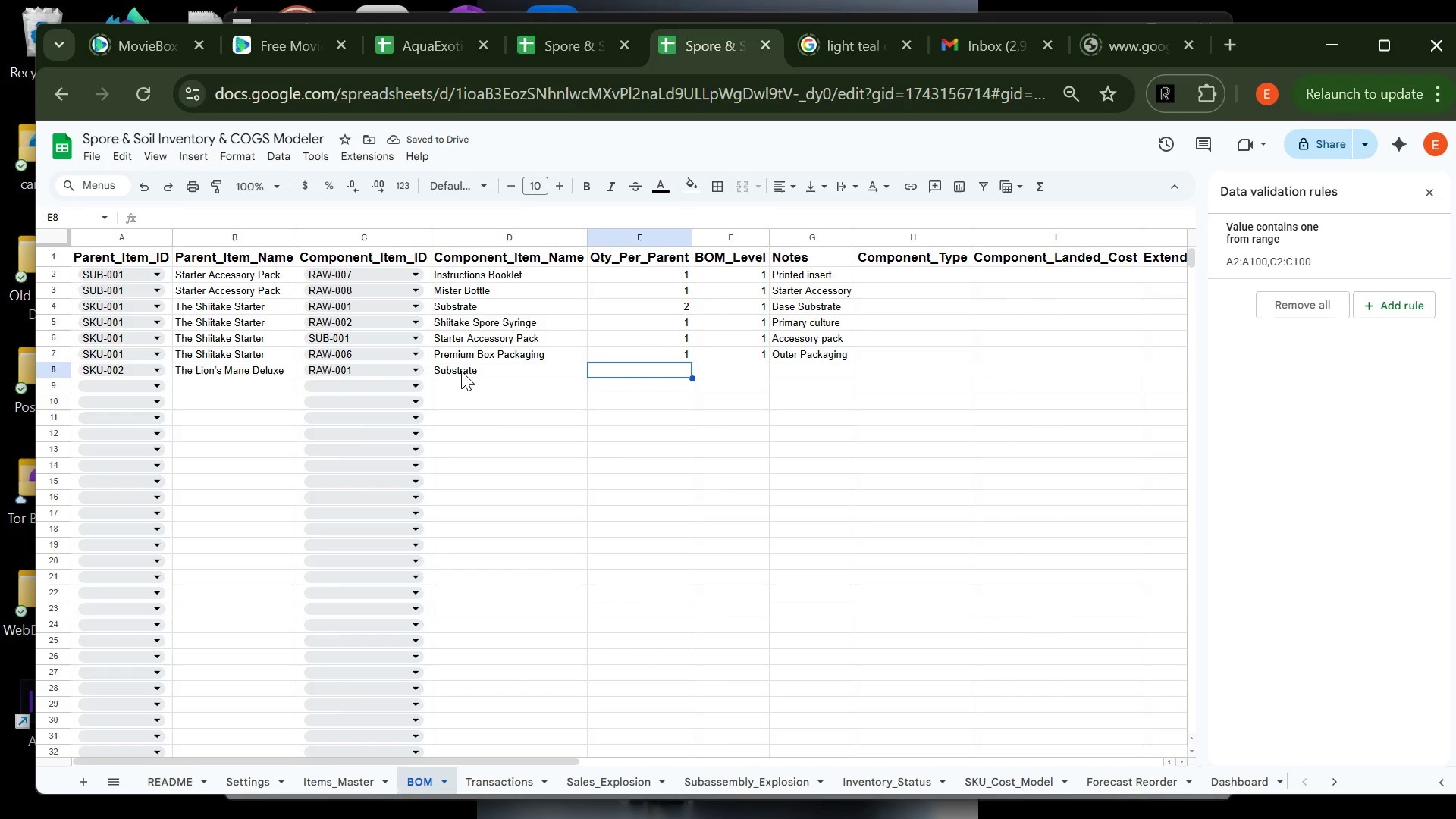 
key(2)
 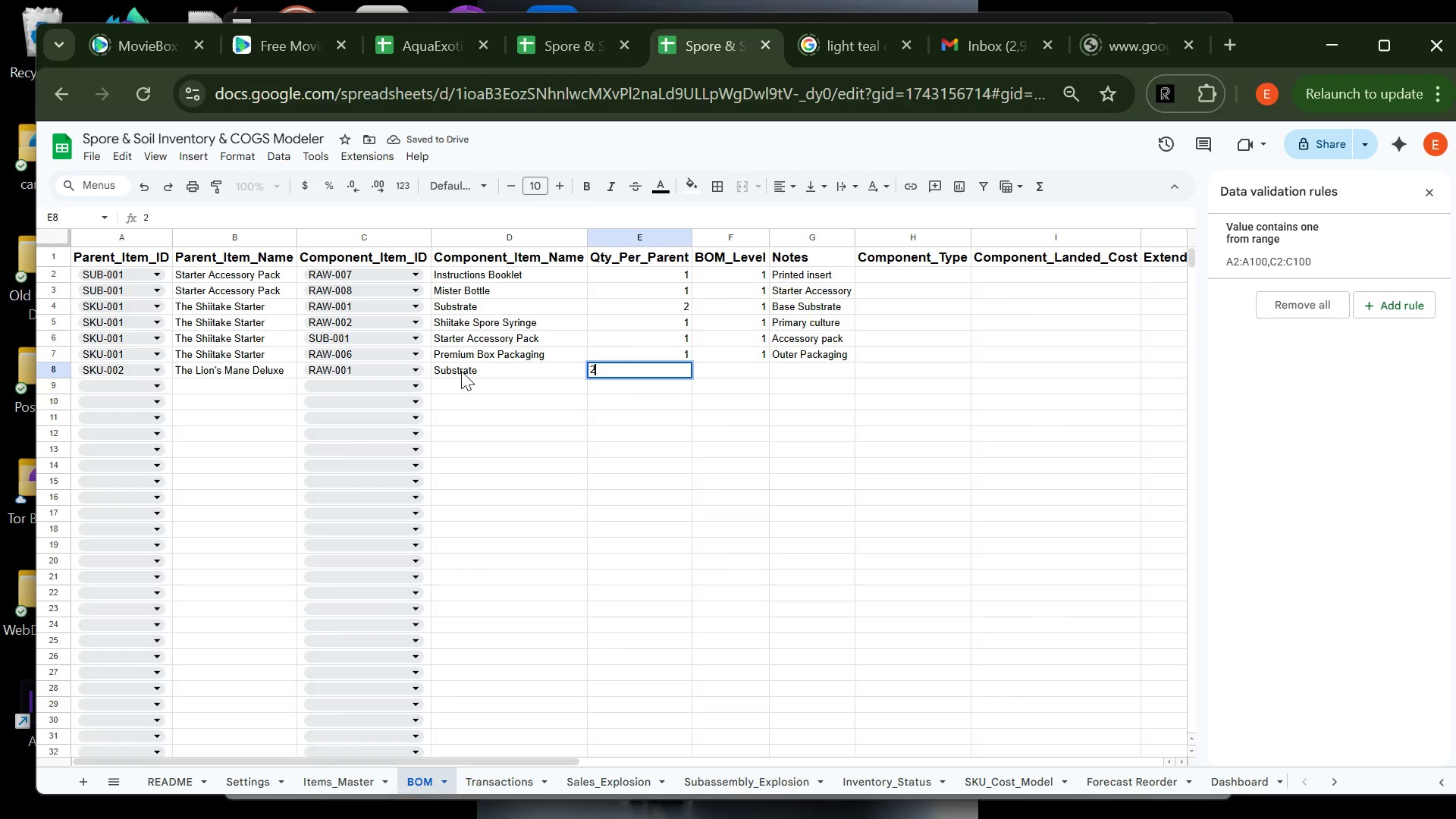 
key(Period)
 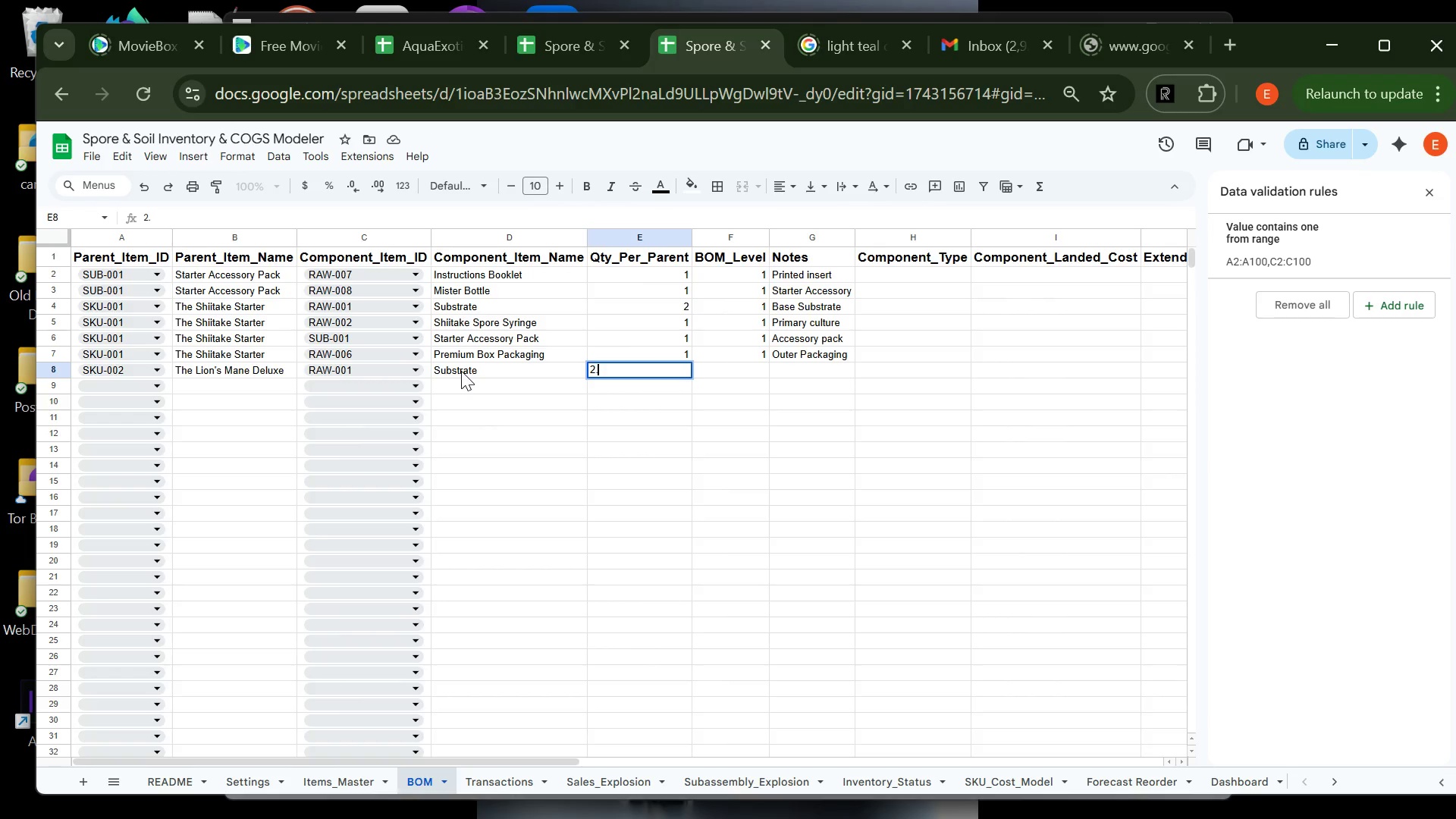 
key(5)
 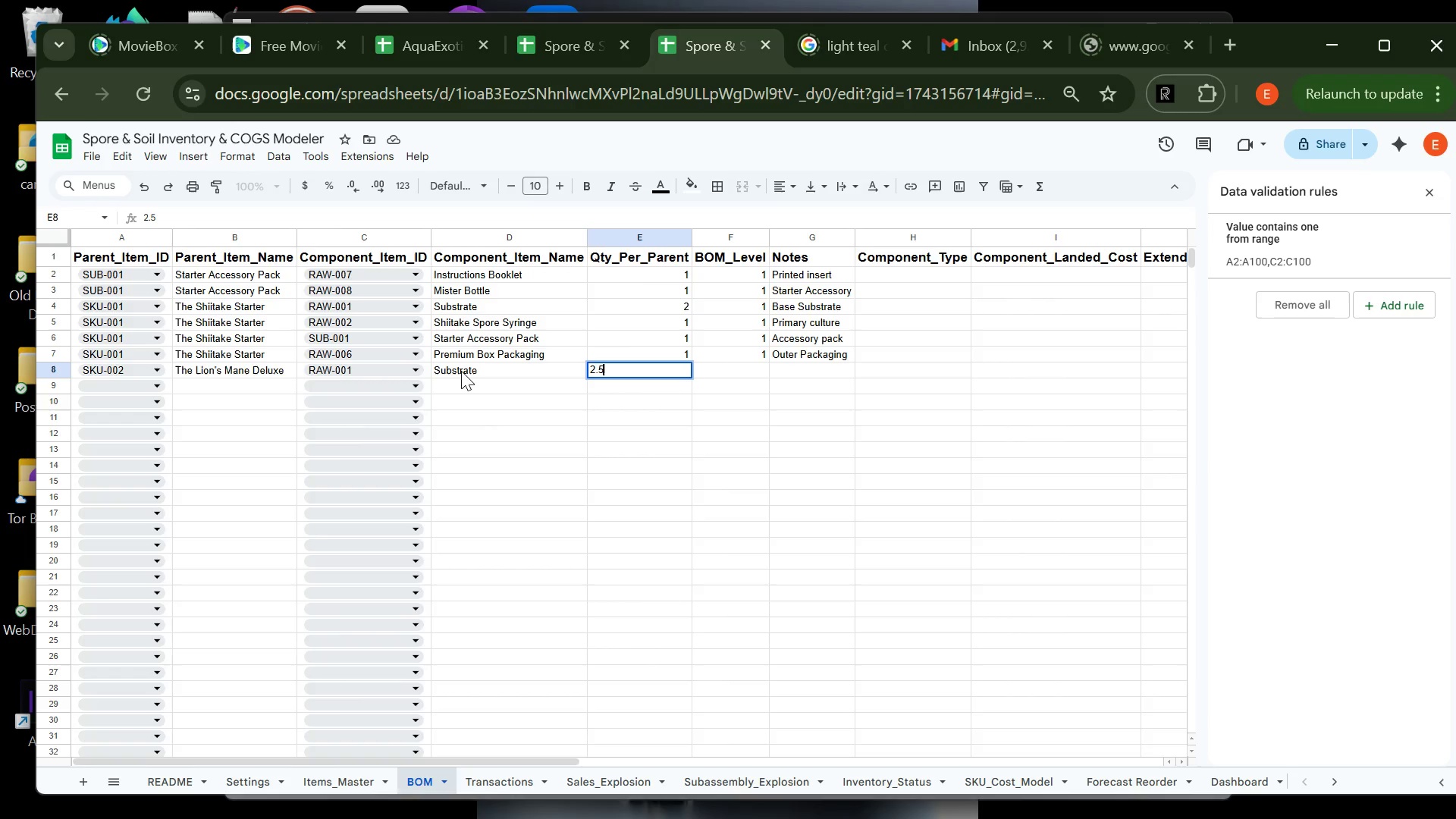 
key(Tab)
 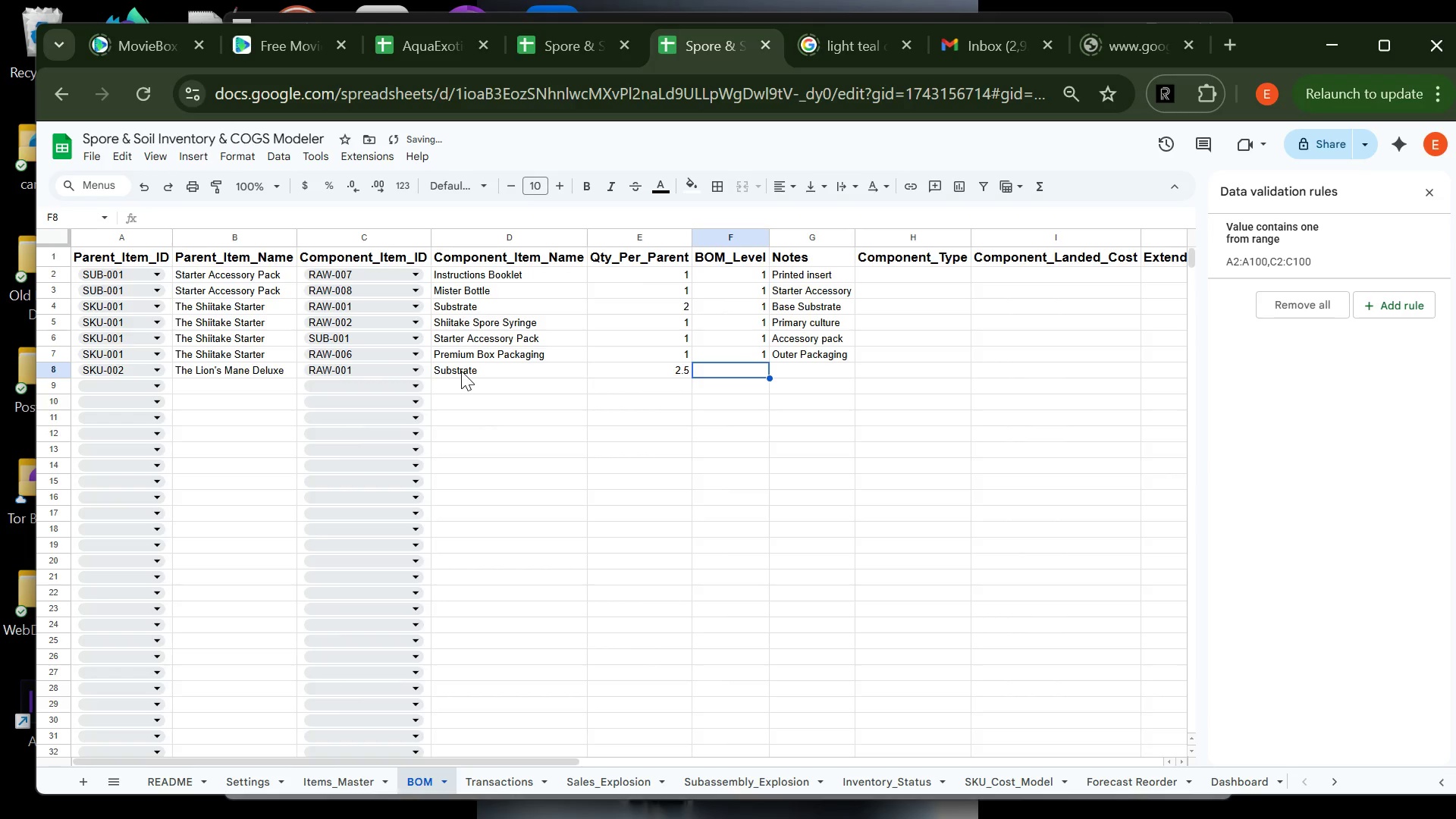 
key(1)
 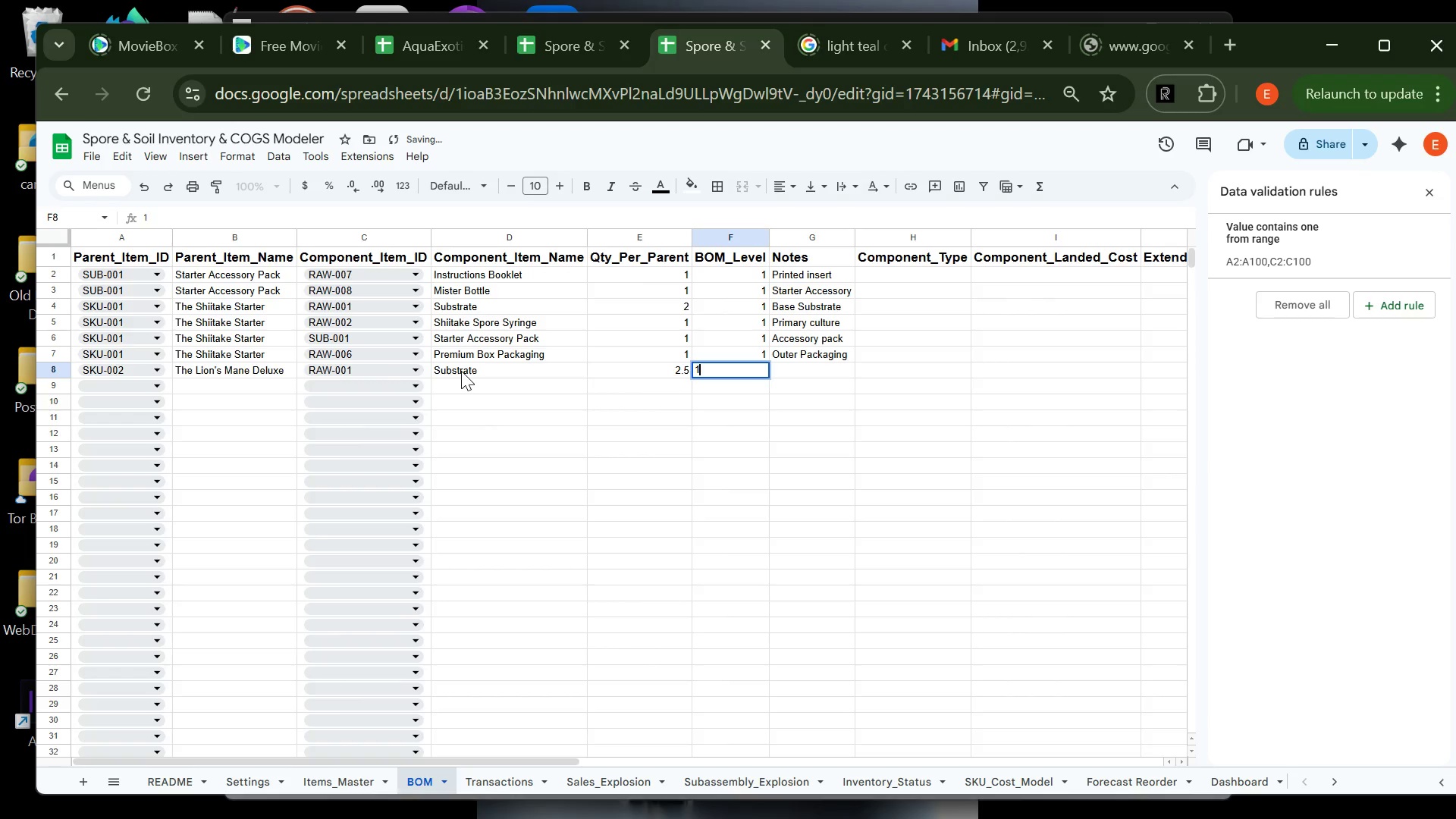 
key(Tab)
 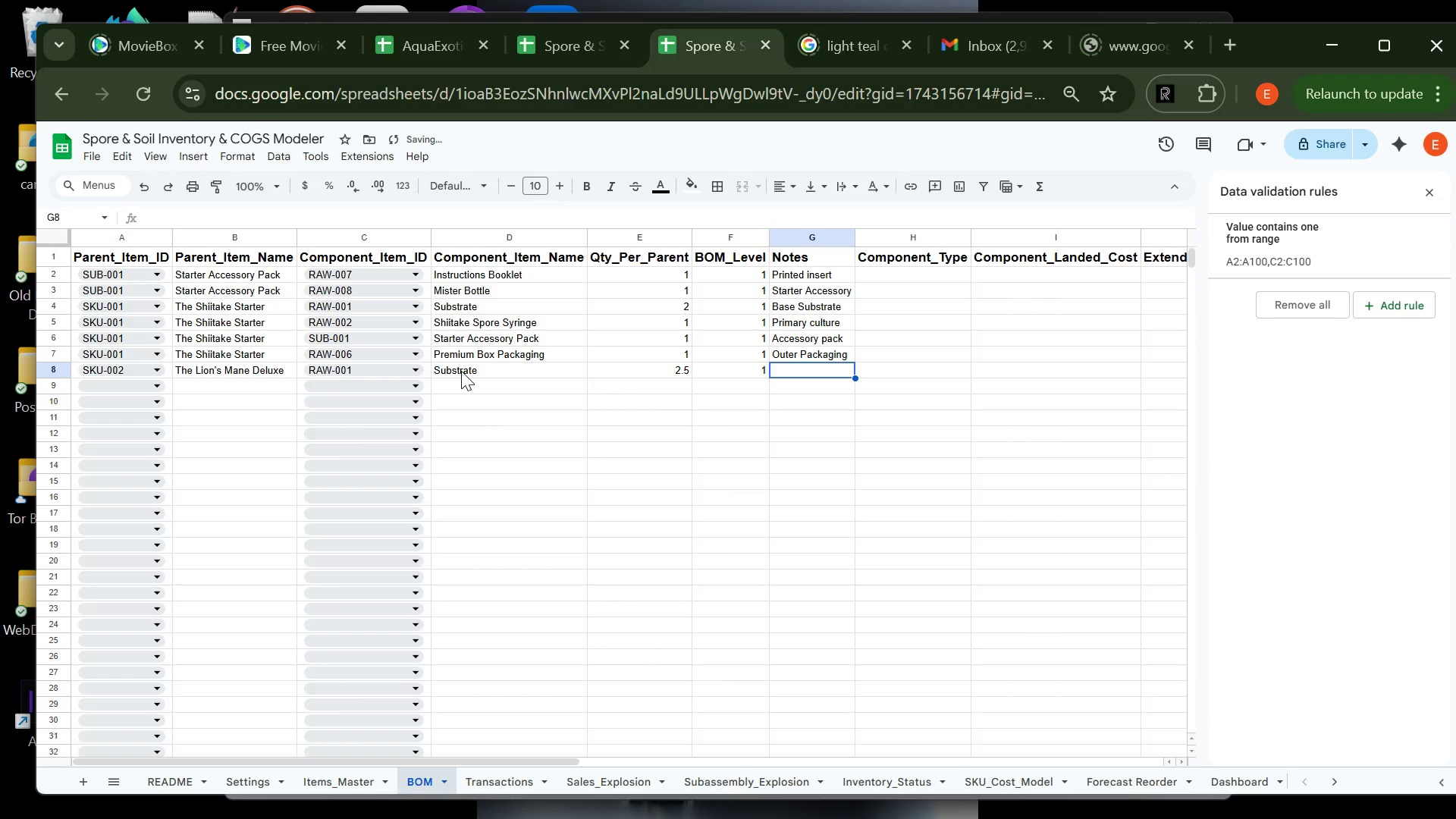 
key(Shift+B)
 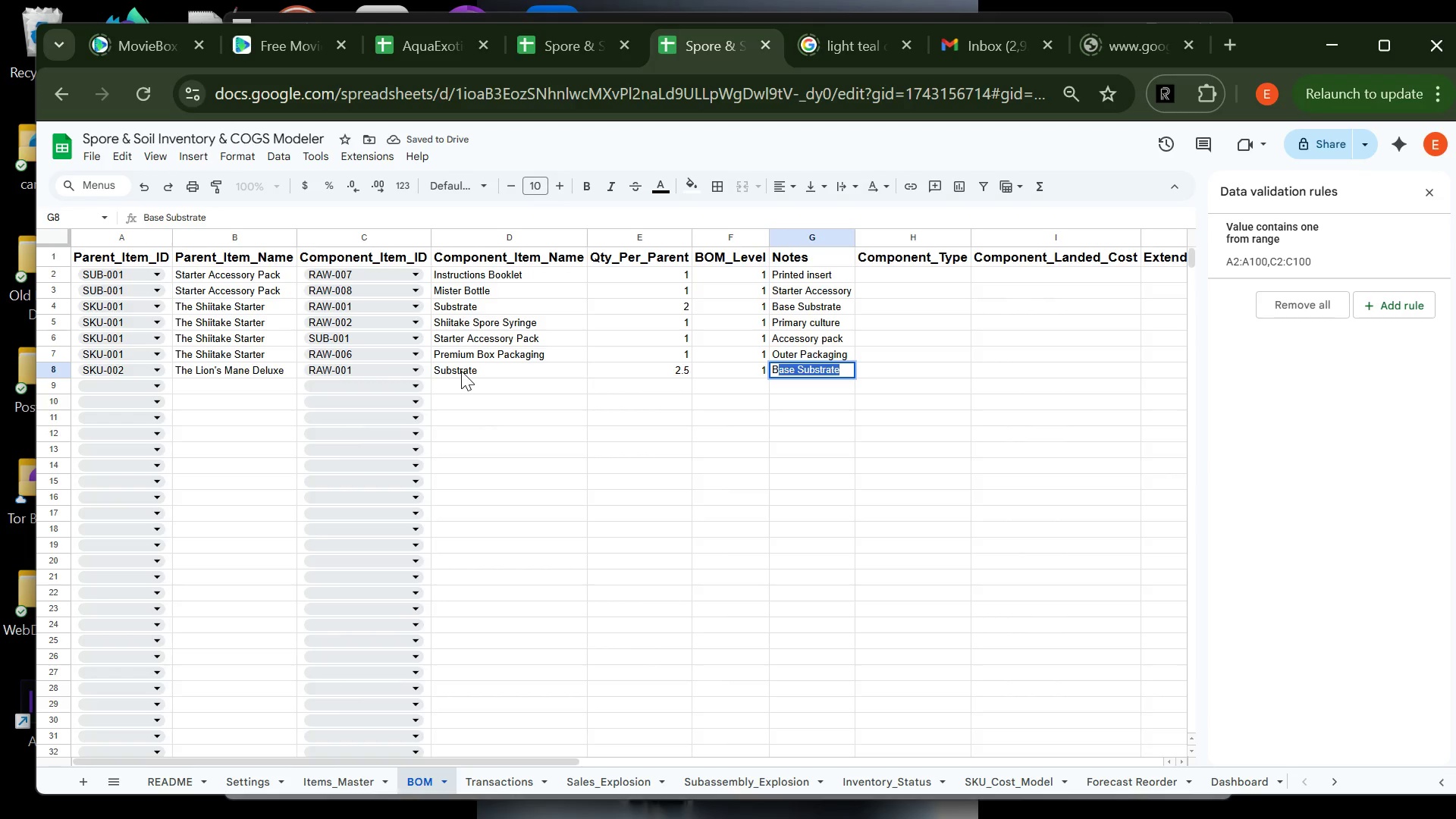 
key(Tab)
 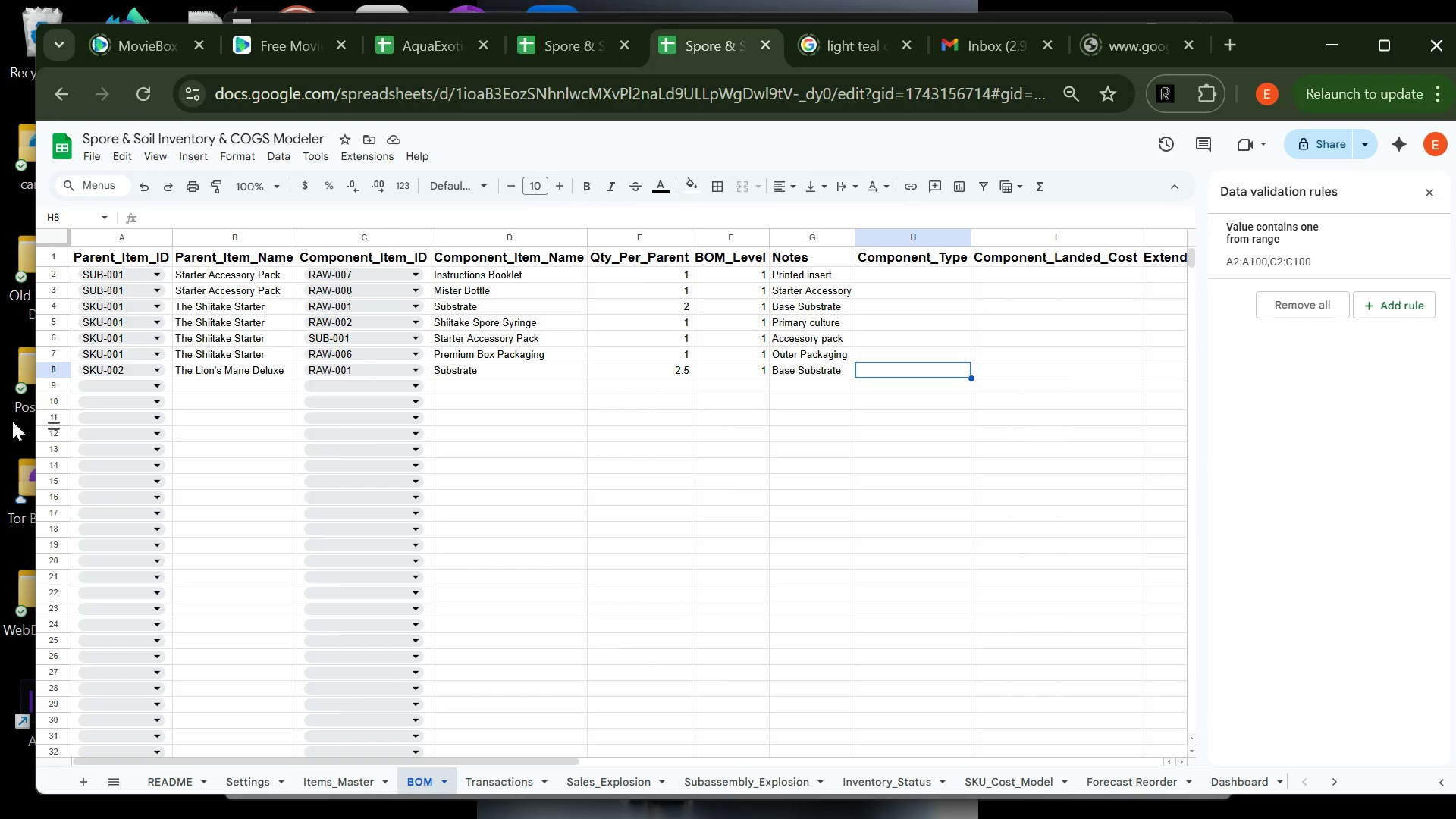 
wait(7.86)
 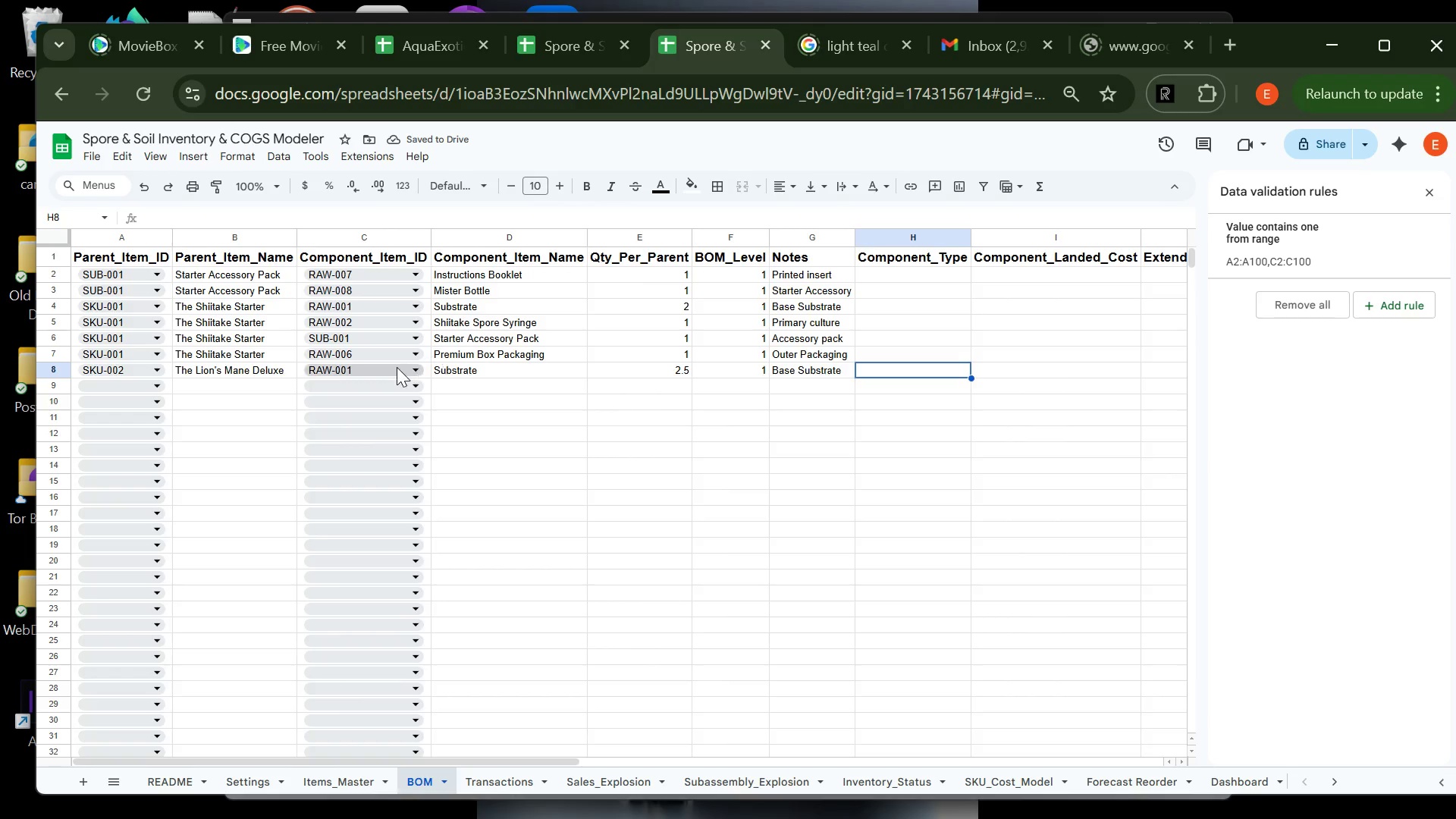 
left_click([114, 381])
 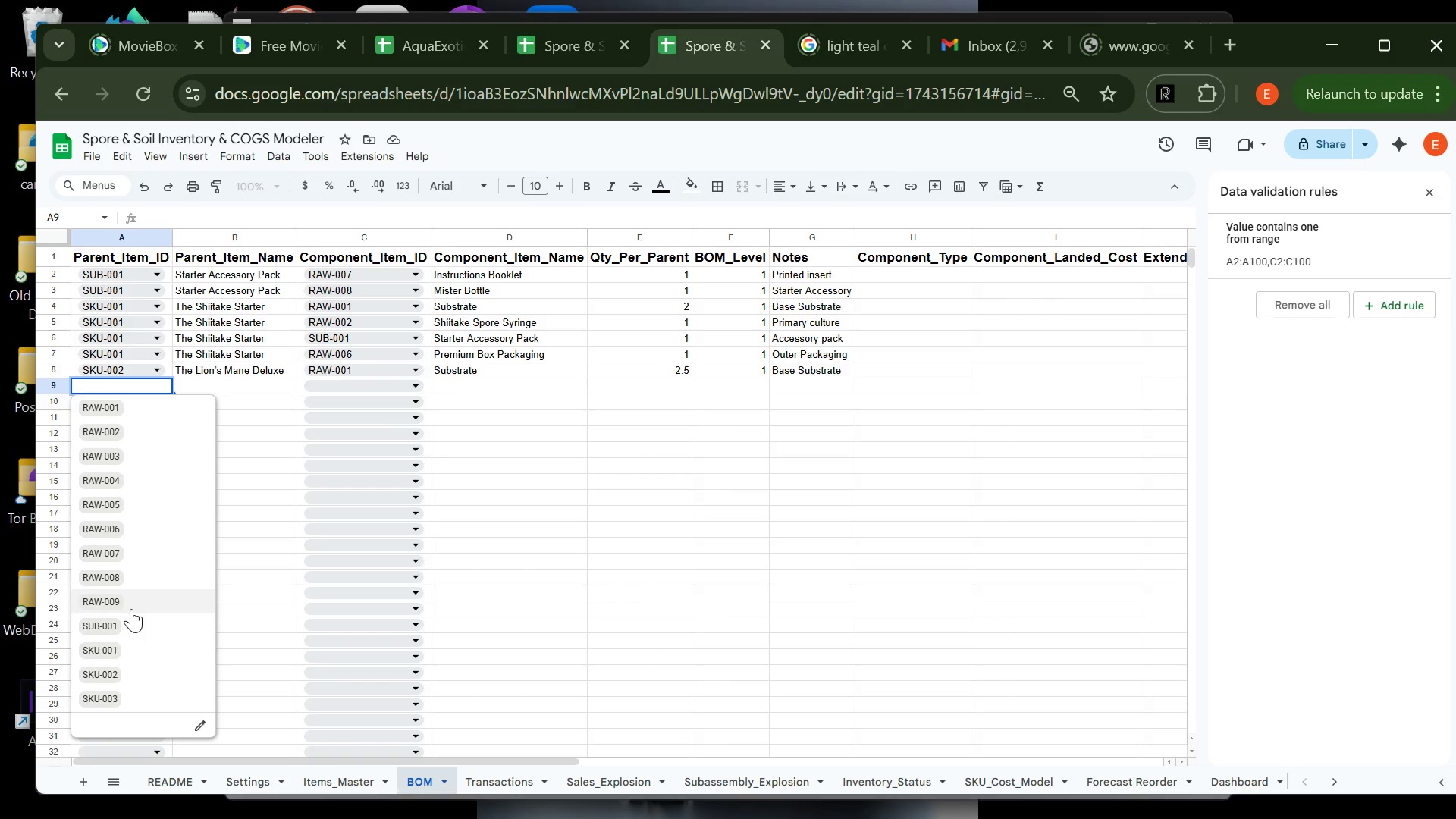 
left_click([153, 676])
 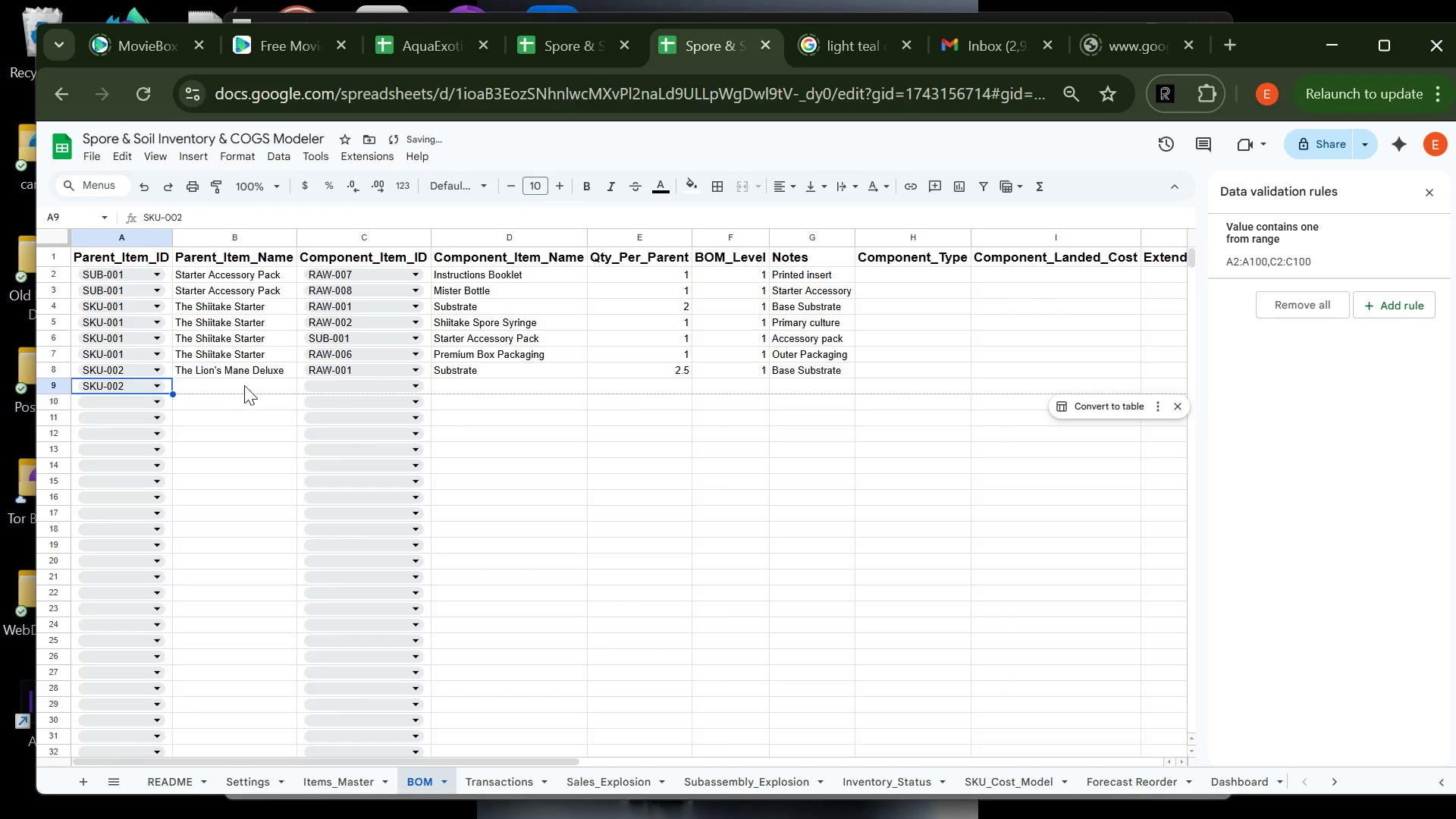 
left_click([245, 382])
 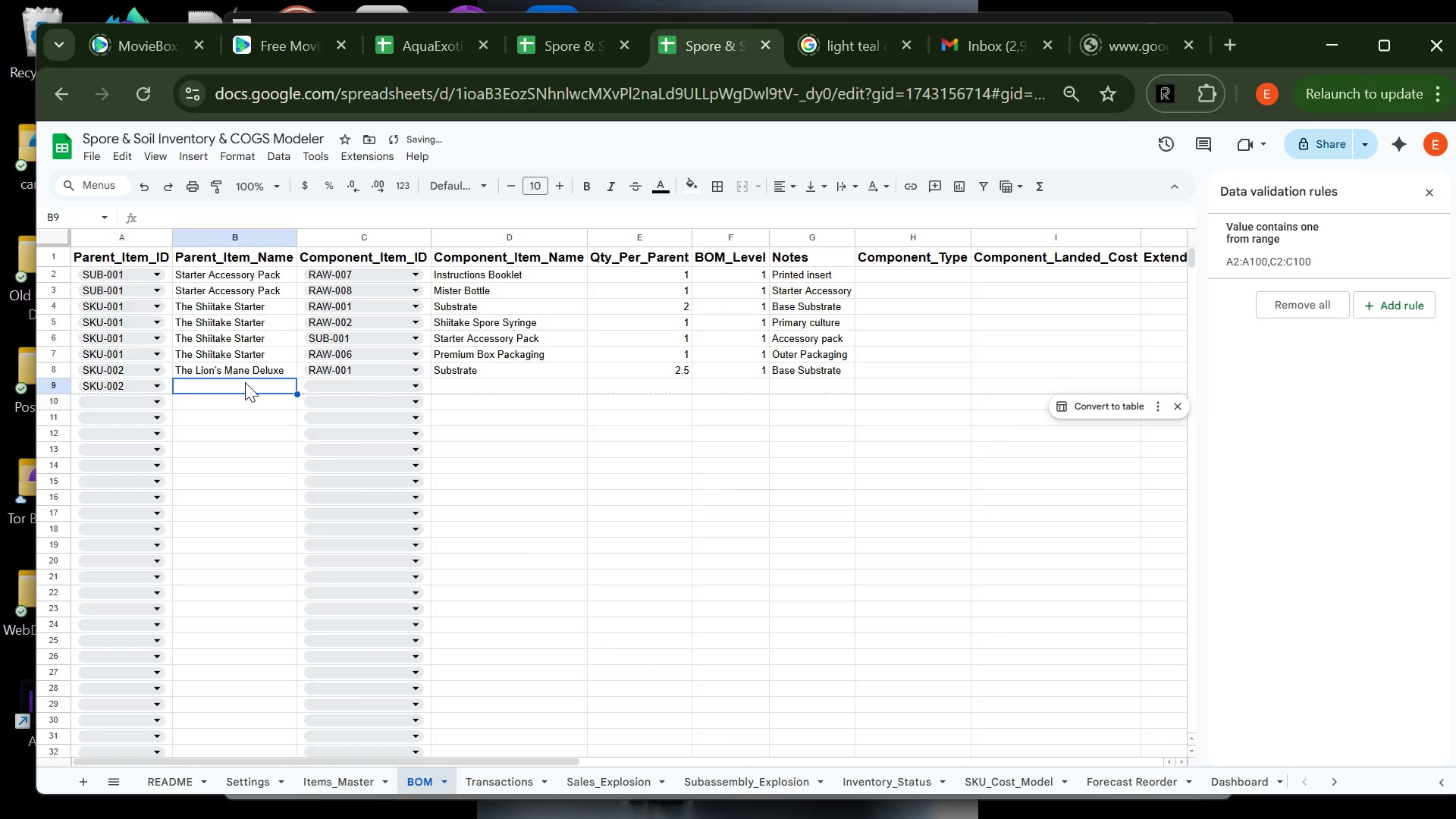 
type(th)
key(Backspace)
key(Backspace)
type(The L)
key(Tab)
 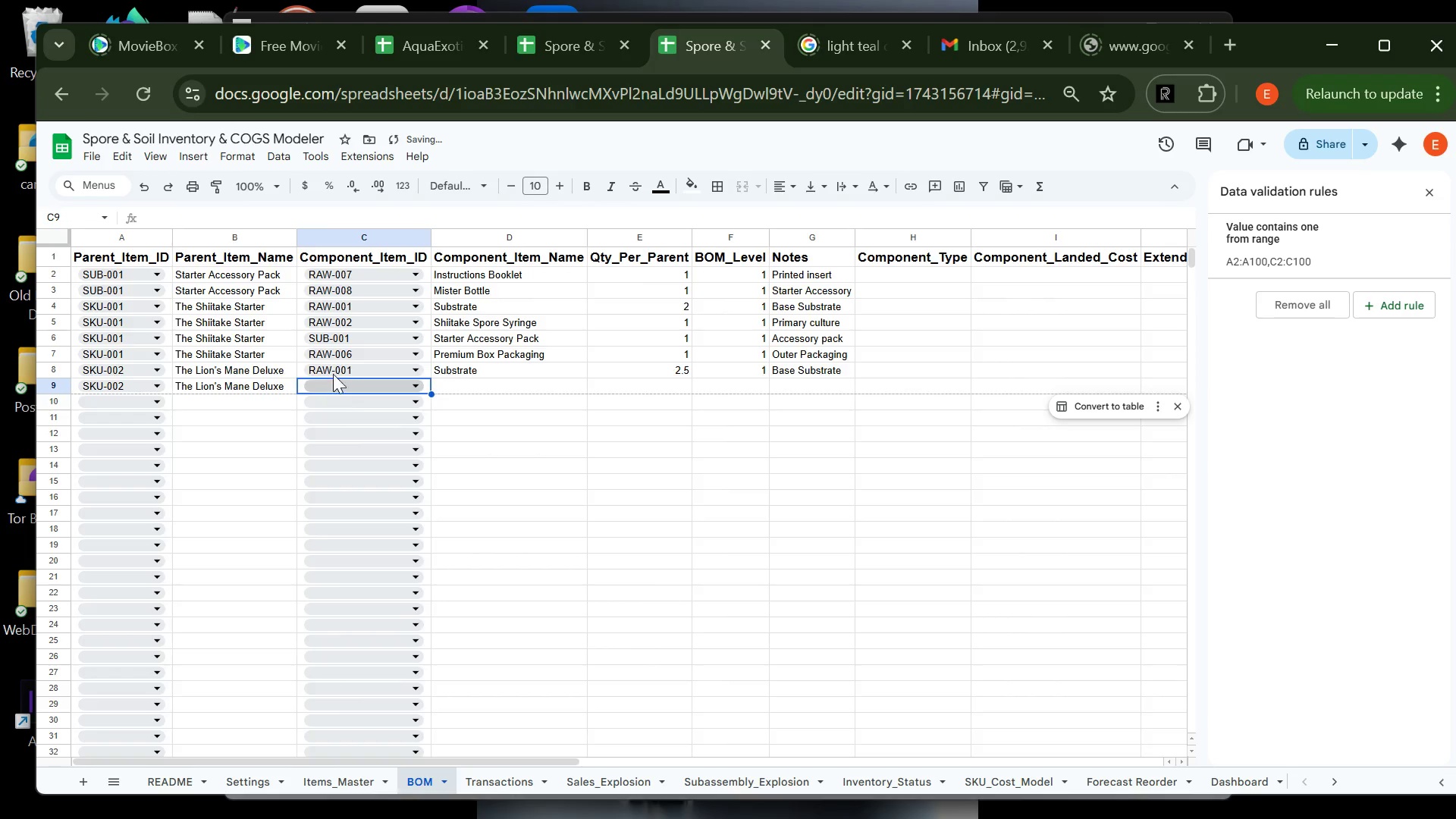 
left_click([335, 387])
 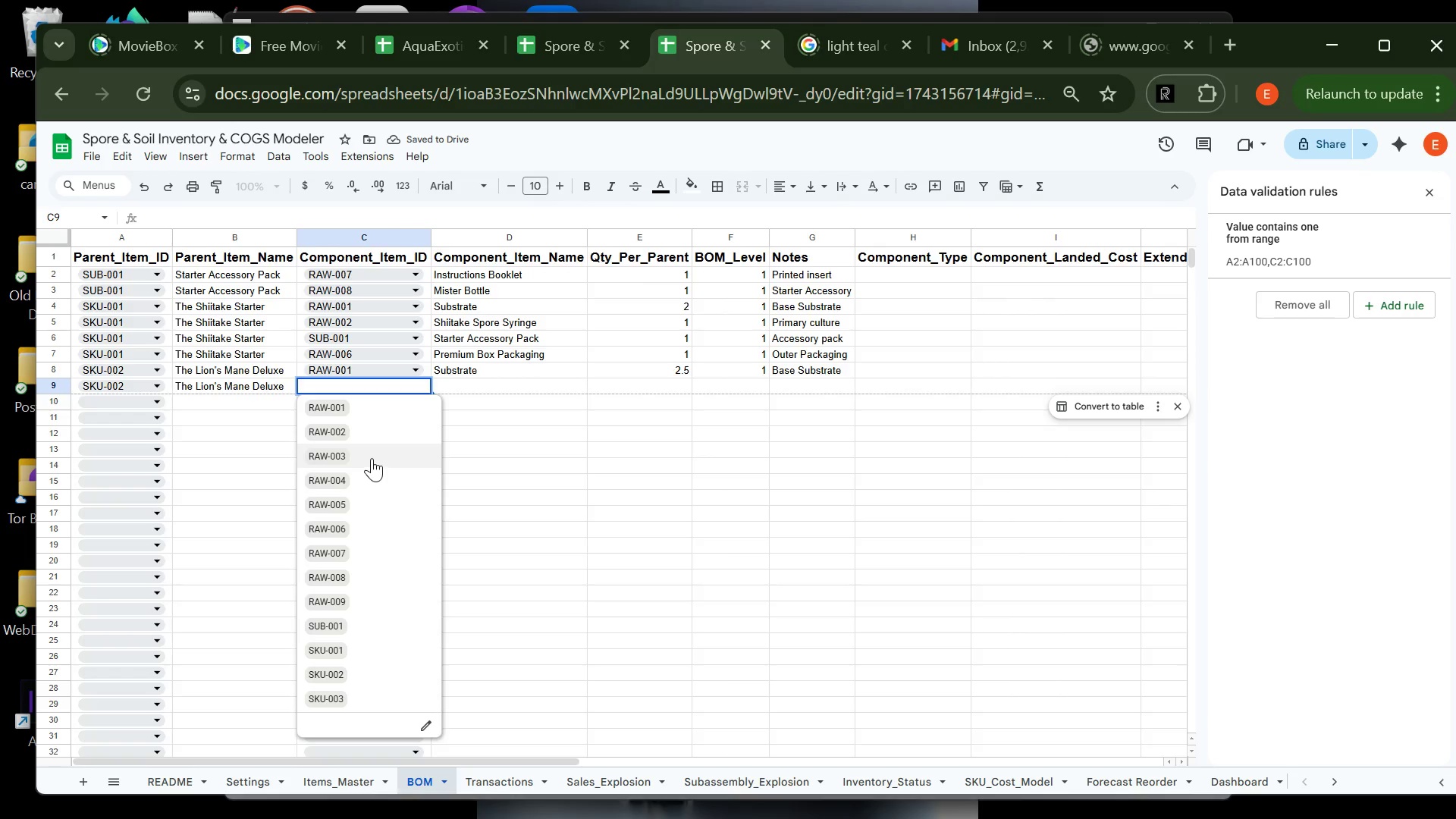 
left_click([373, 457])
 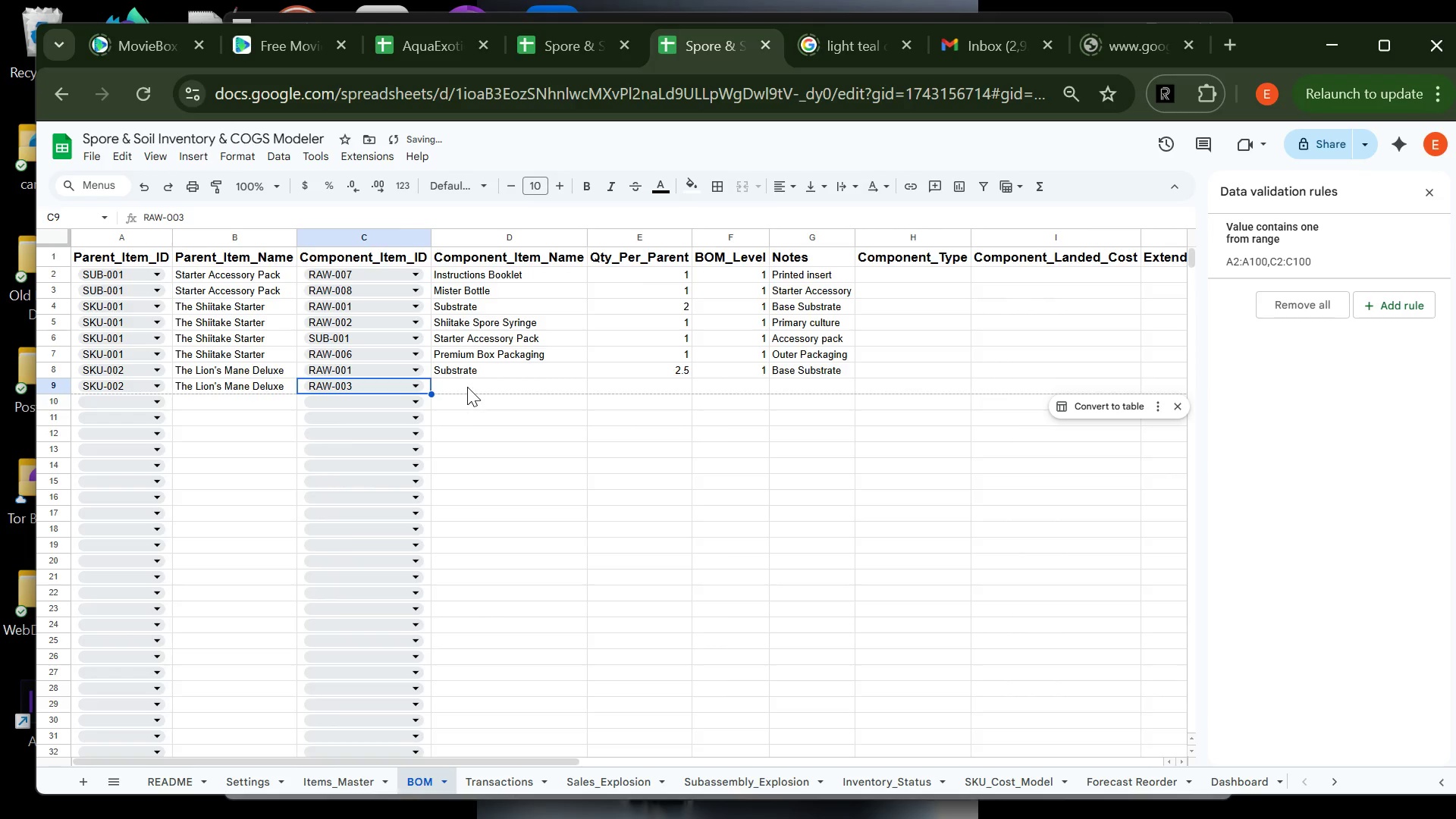 
left_click([467, 387])
 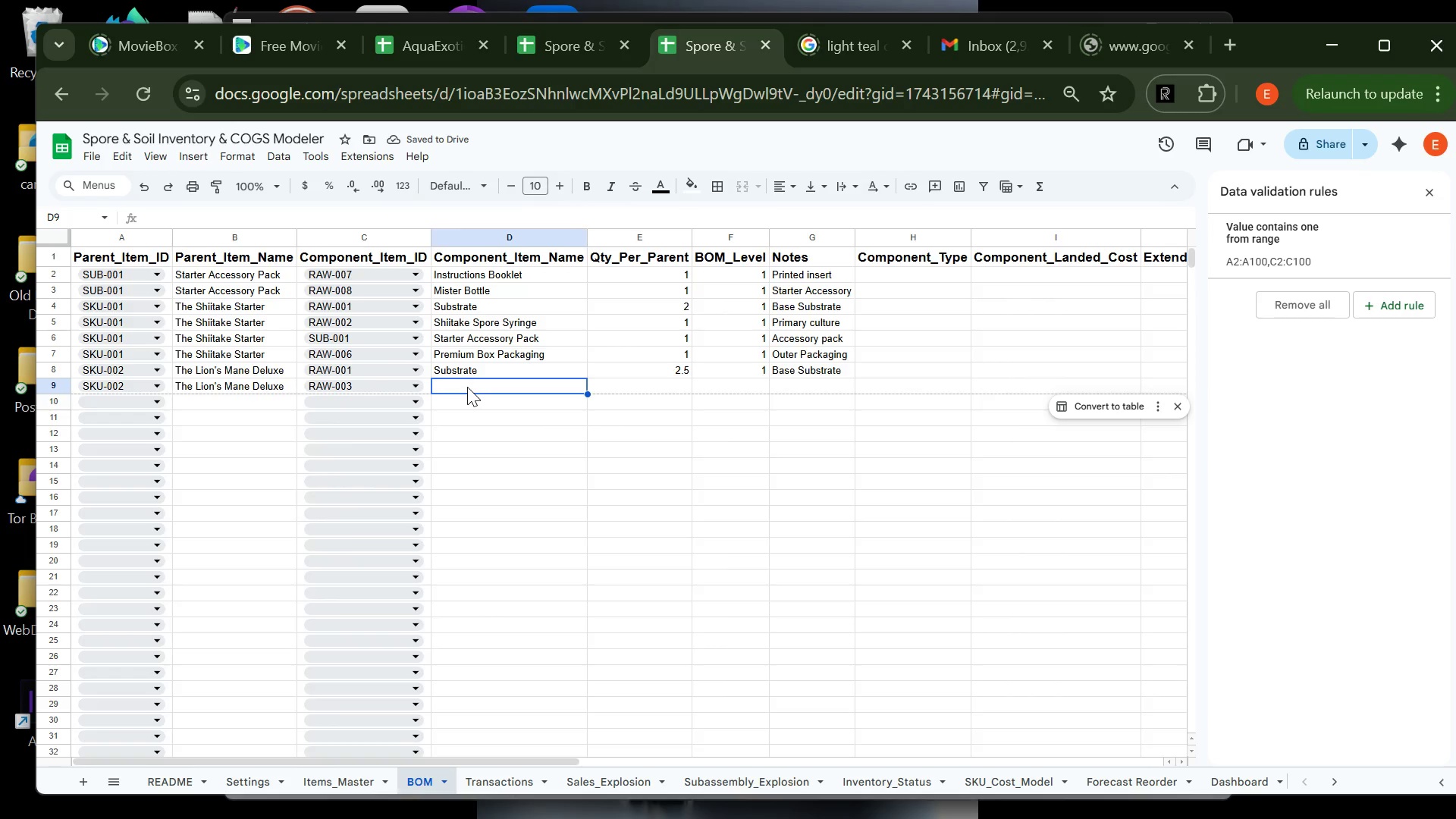 
type(lION)
key(Backspace)
key(Backspace)
key(Backspace)
key(Backspace)
key(Backspace)
type(Lion's Mane Spore Syringe)
key(Tab)
type(1)
key(Tab)
type(1)
key(Tab)
 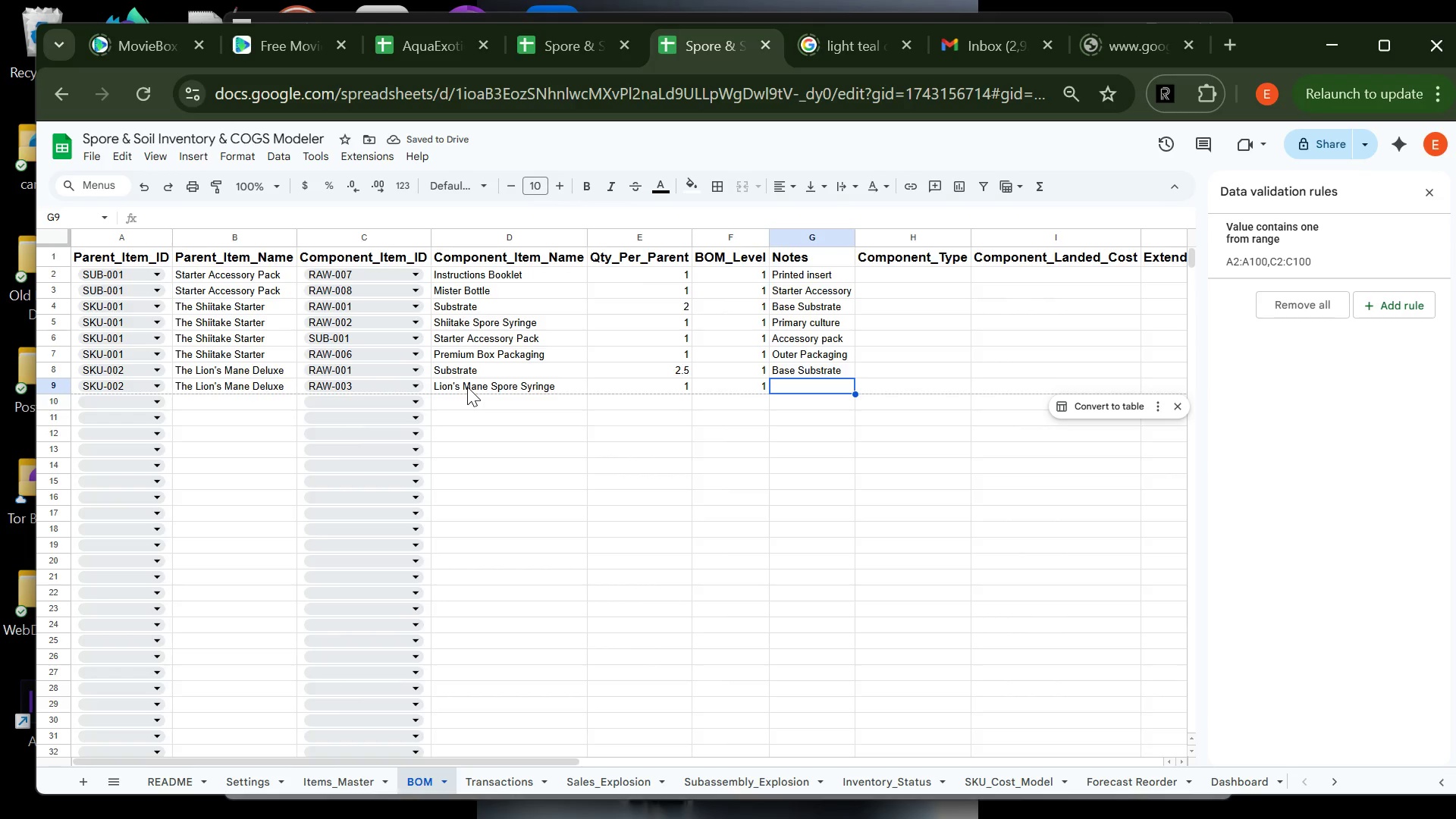 
wait(5.41)
 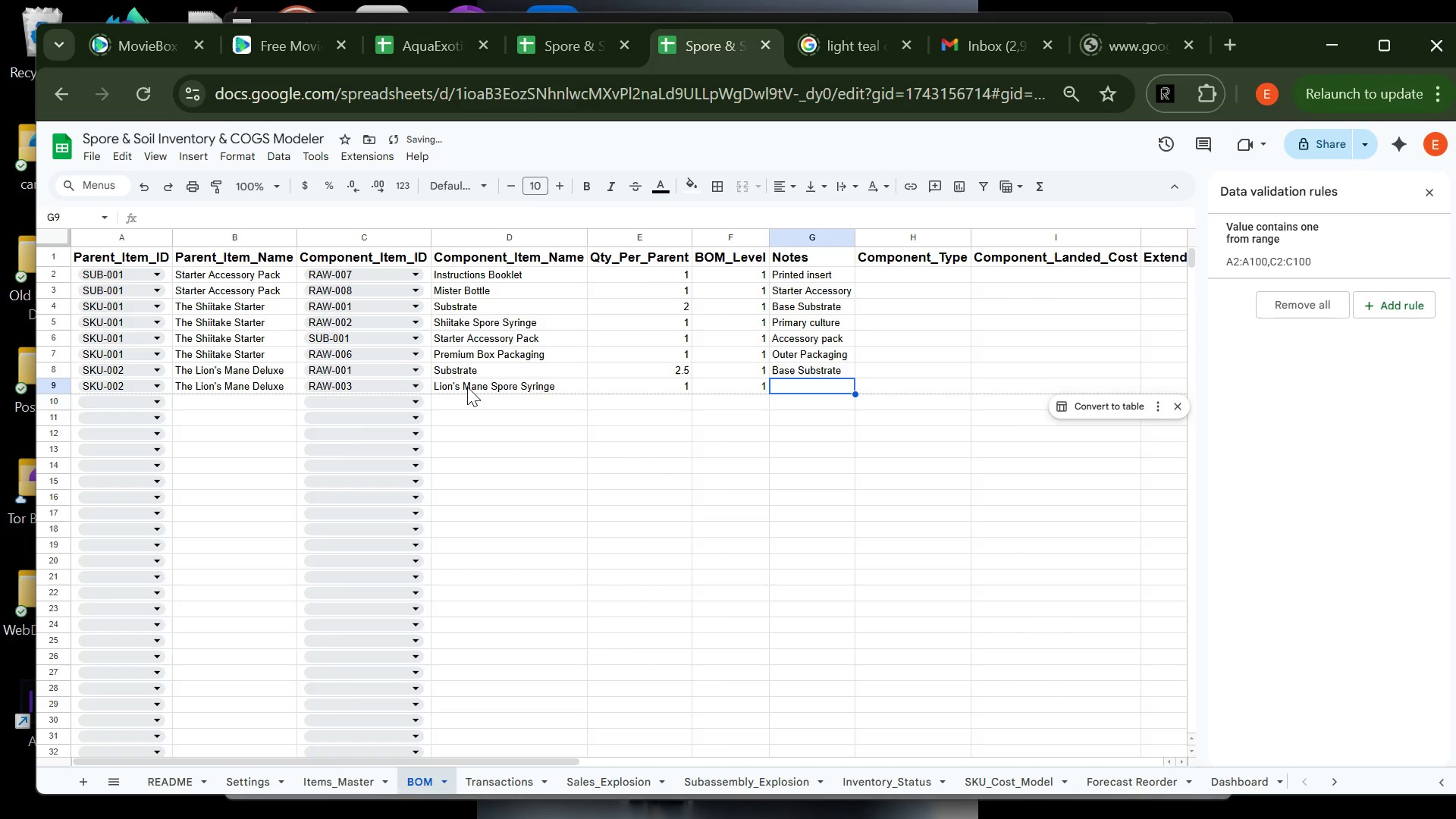 
type(Primary )
key(Tab)
 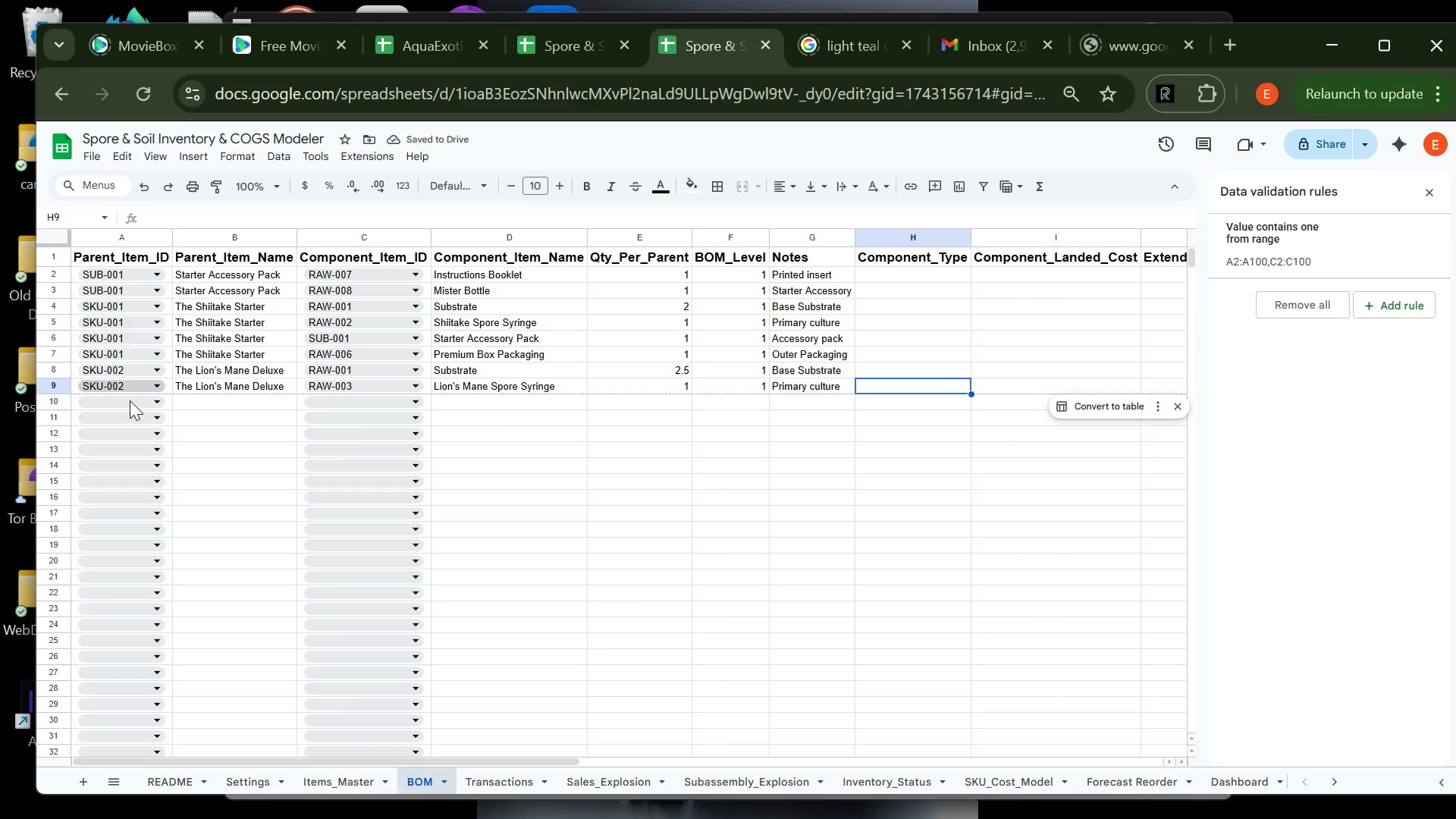 
left_click([108, 399])
 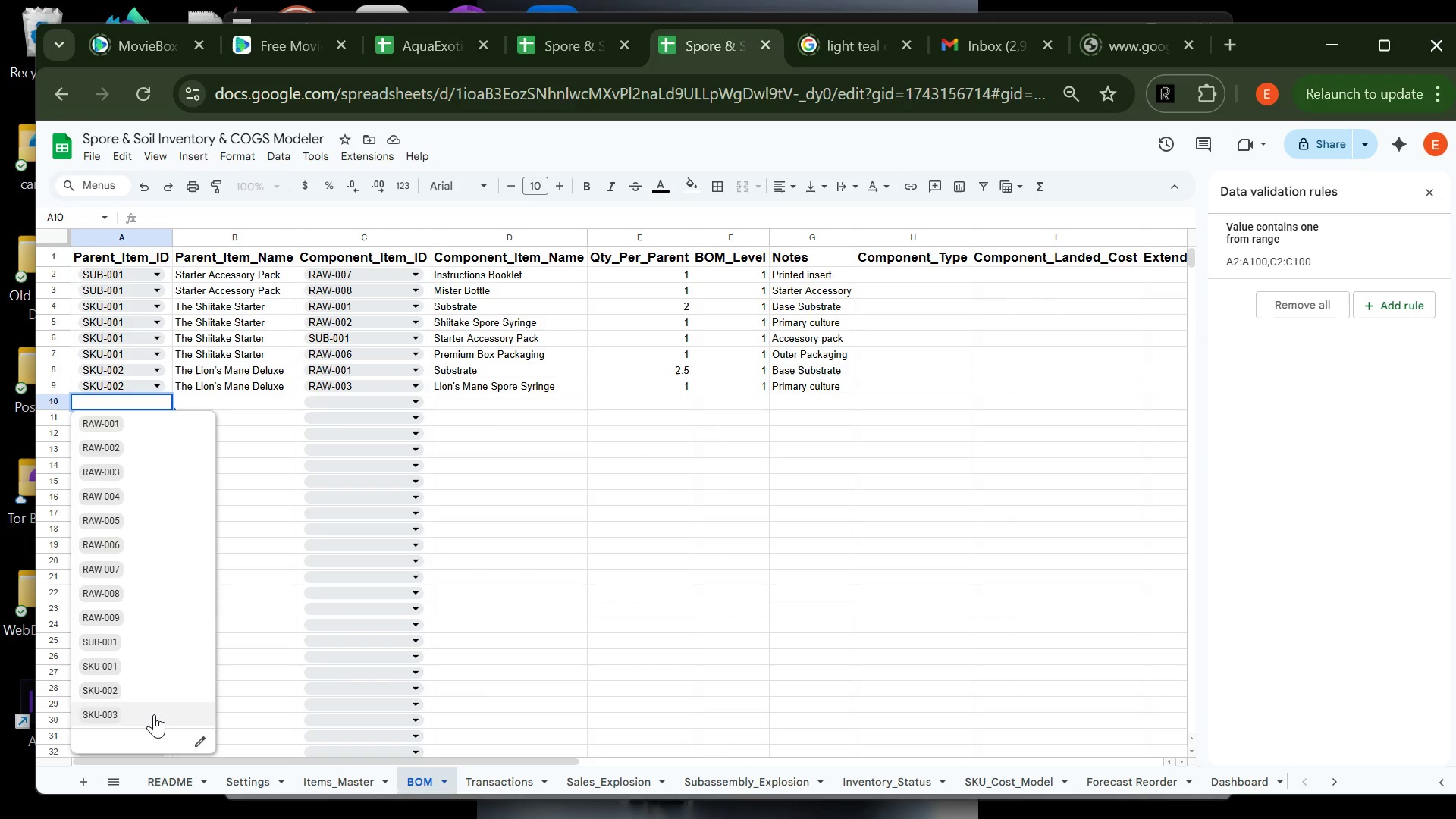 
left_click([154, 684])
 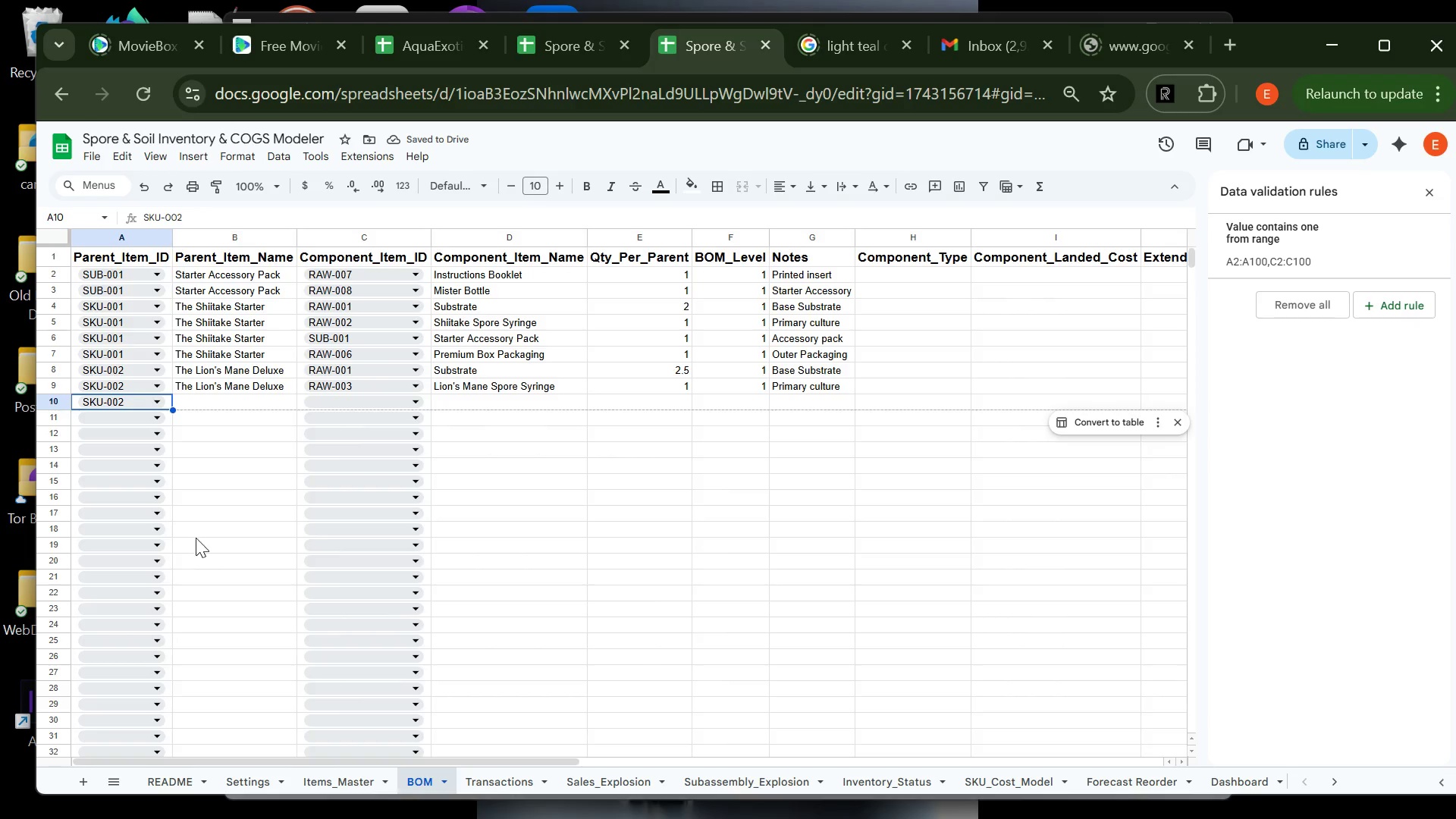 
wait(7.22)
 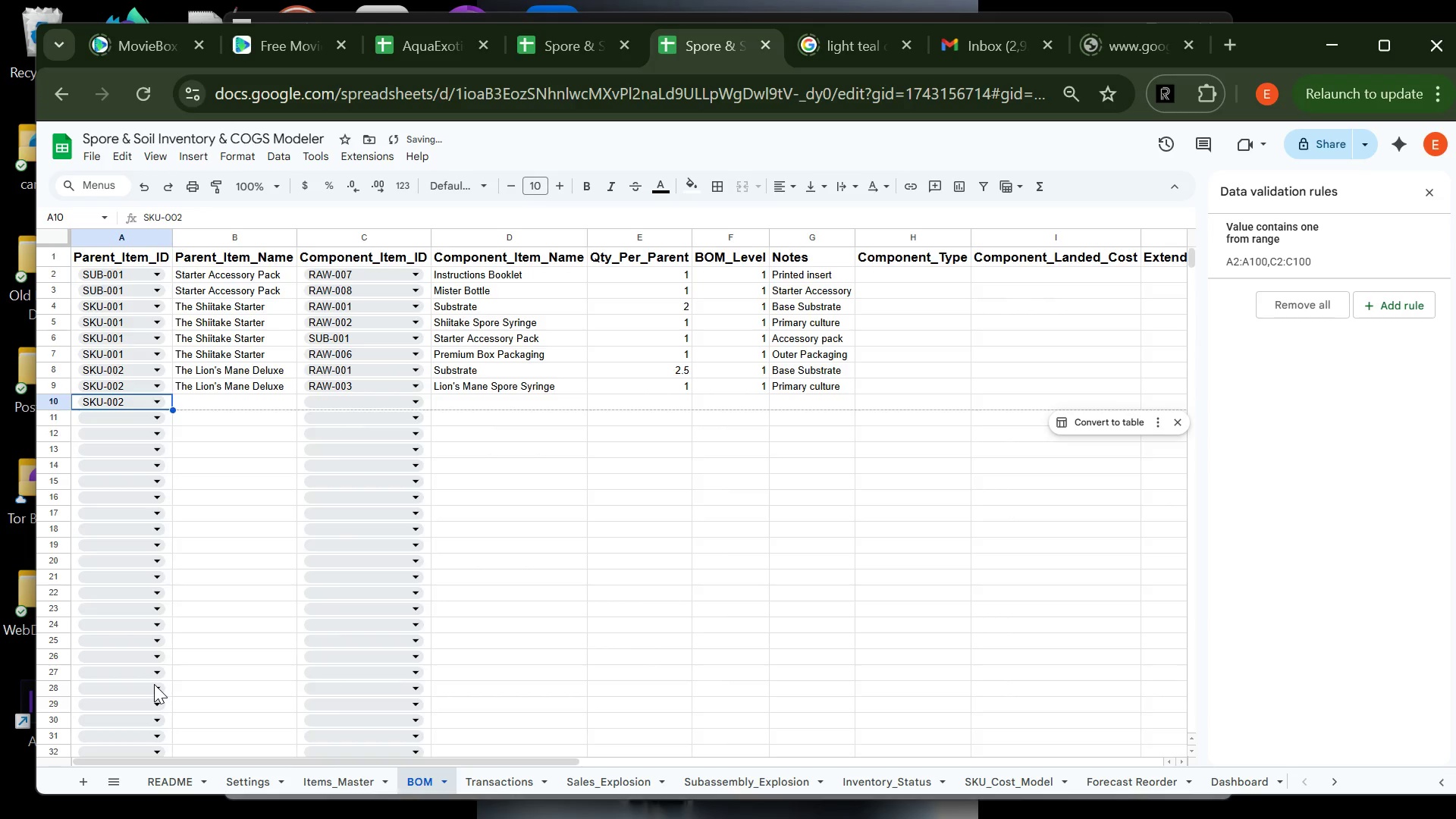 
left_click([212, 396])
 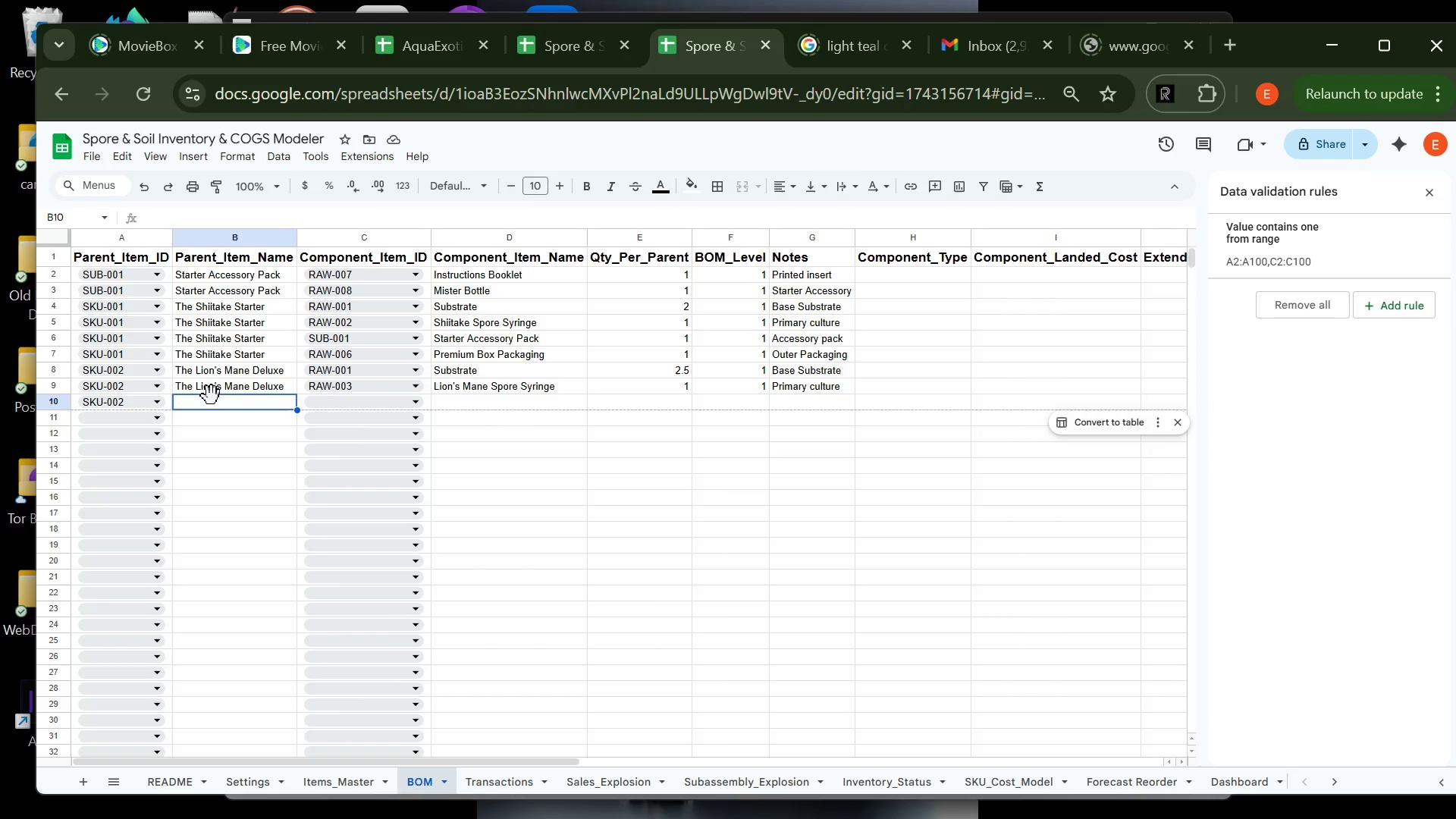 
type(The L)
key(Tab)
 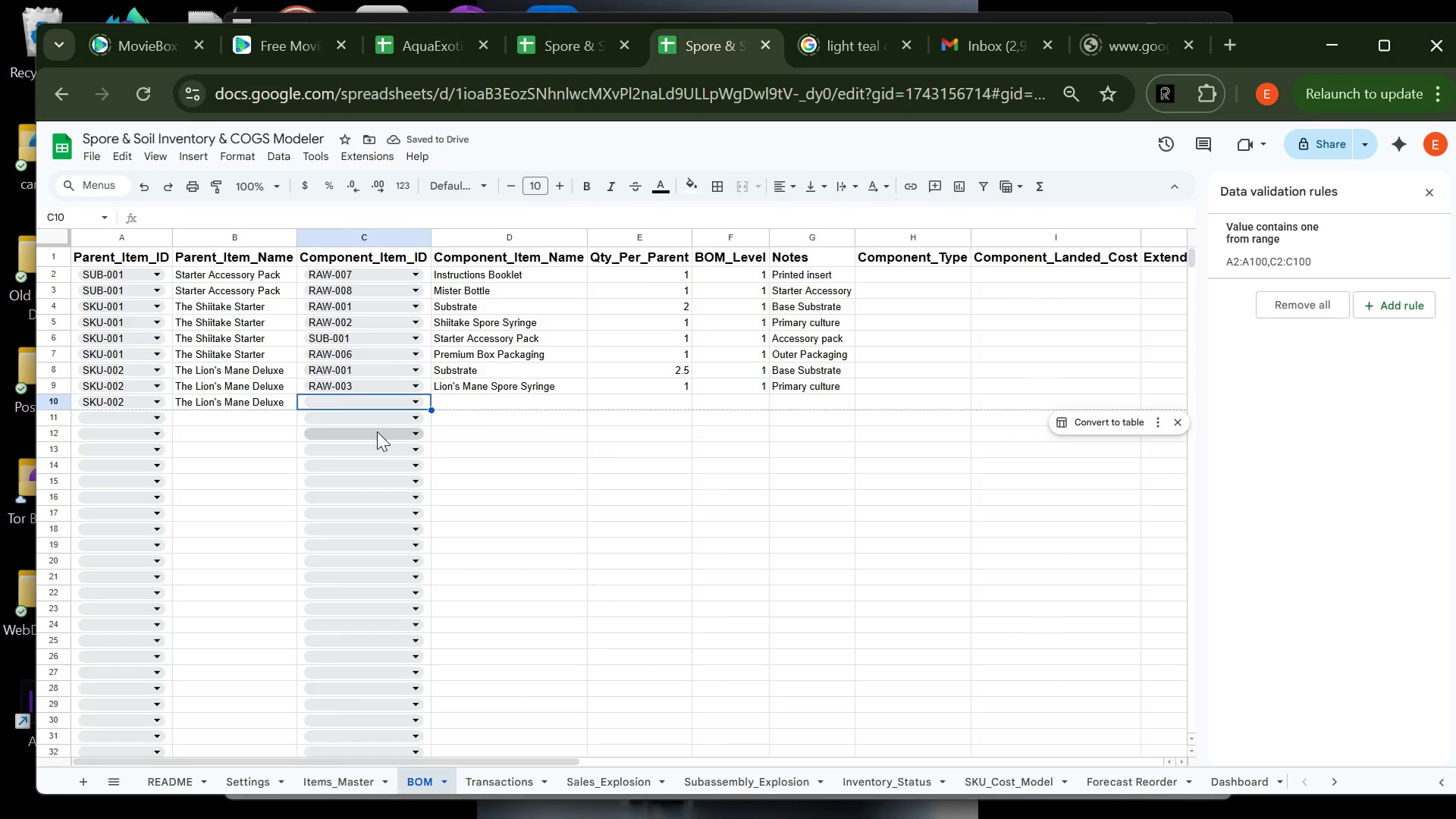 
left_click([366, 399])
 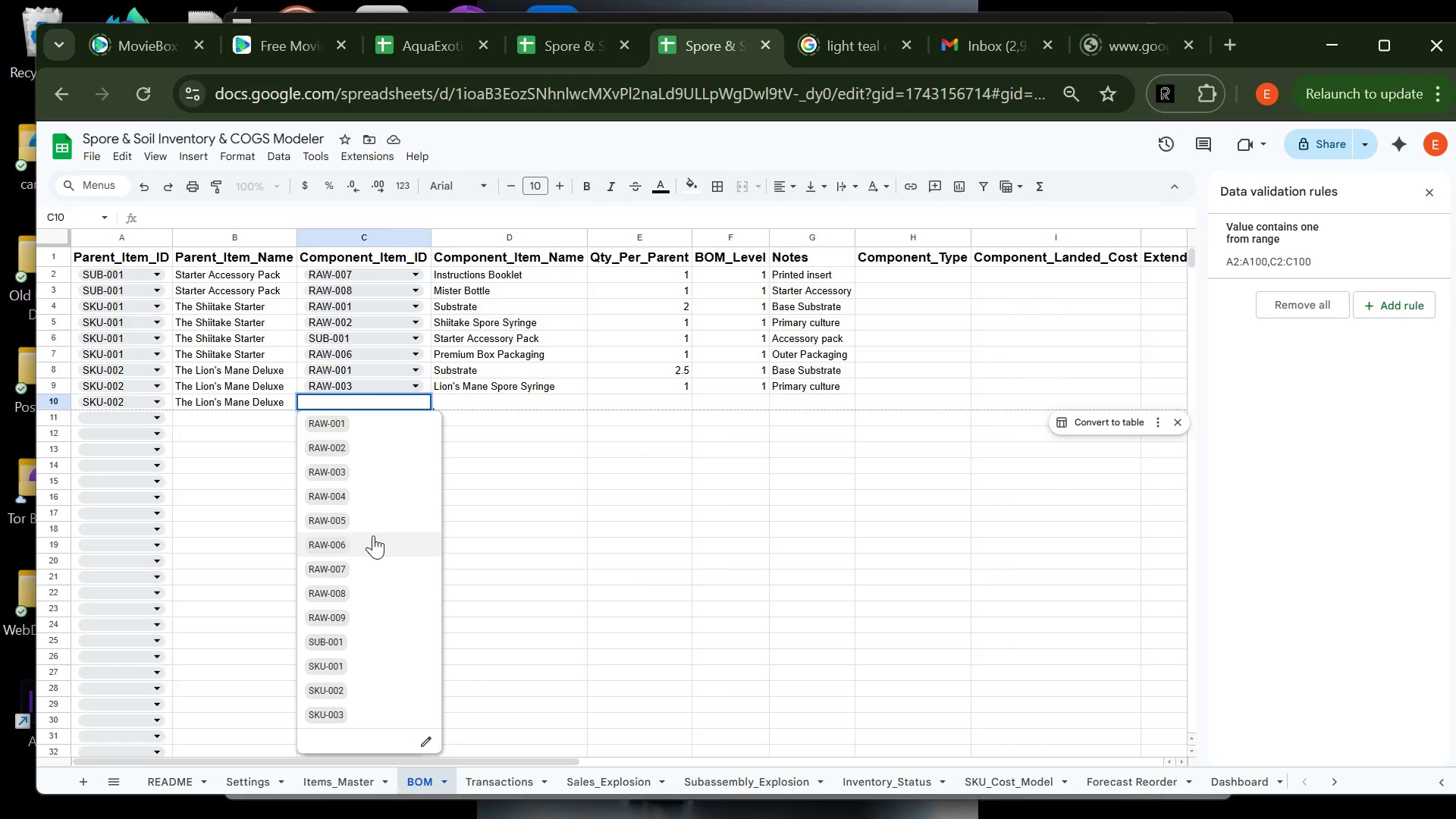 
left_click([373, 520])
 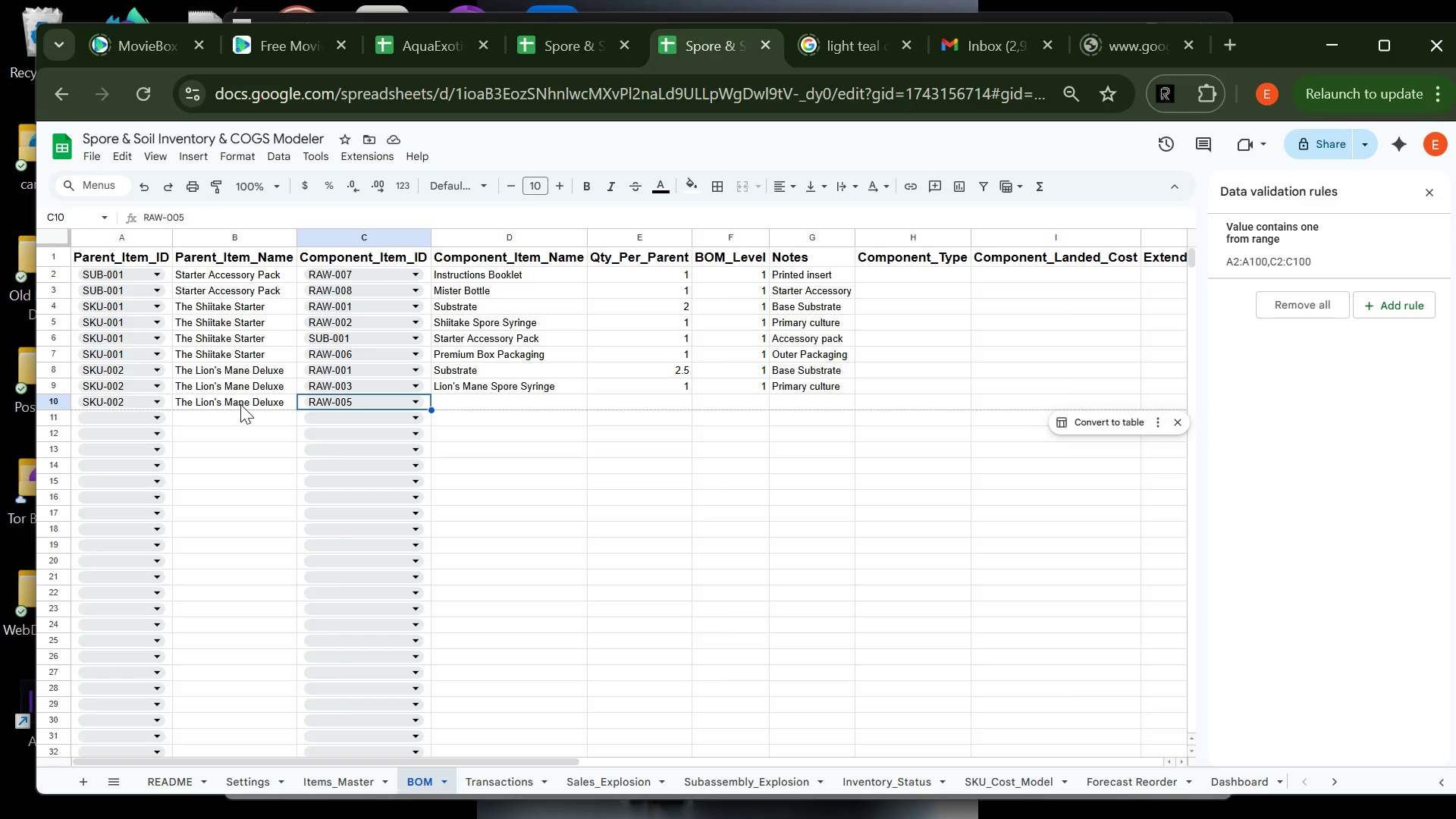 
wait(7.55)
 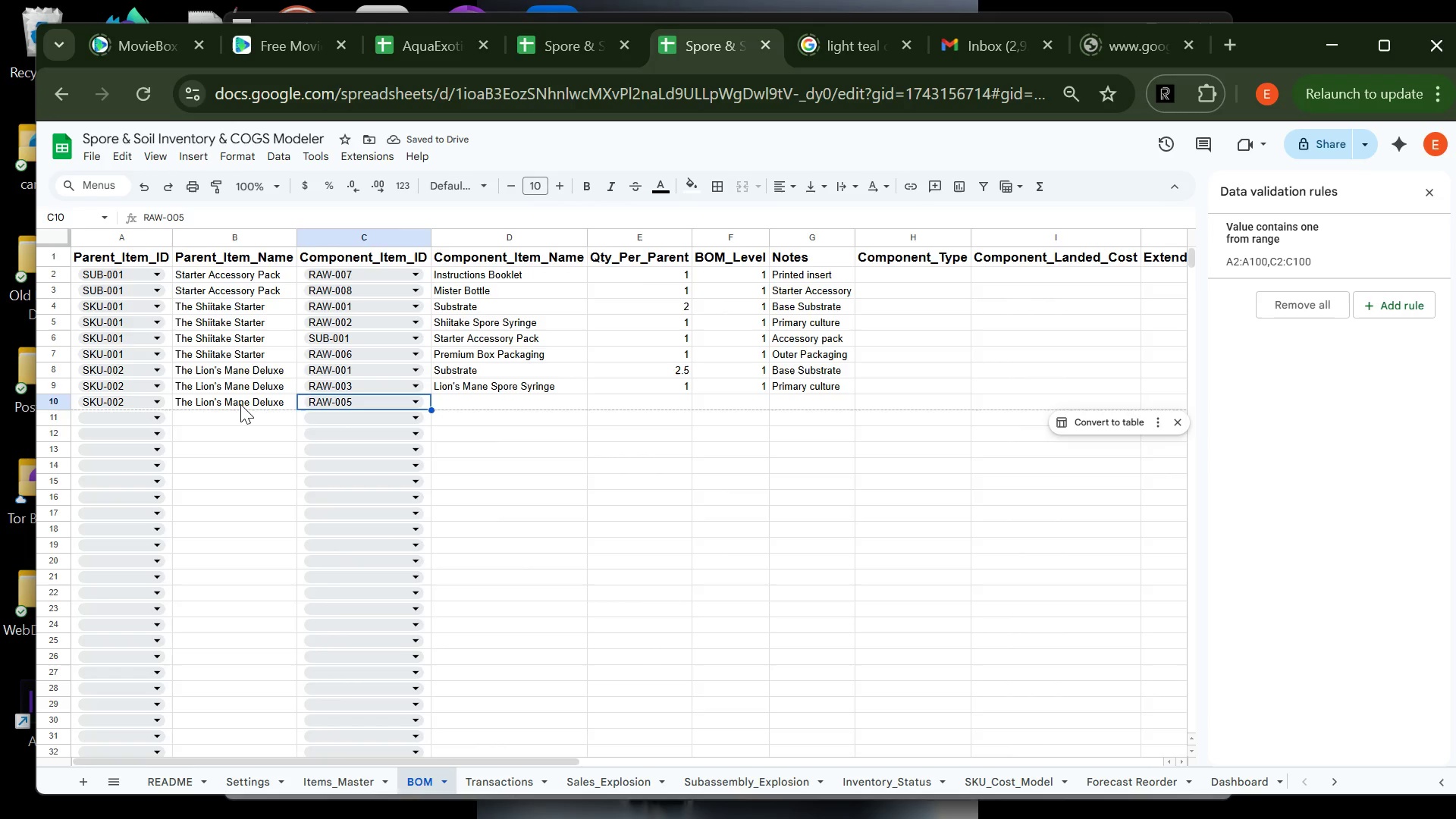 
left_click([240, 404])
 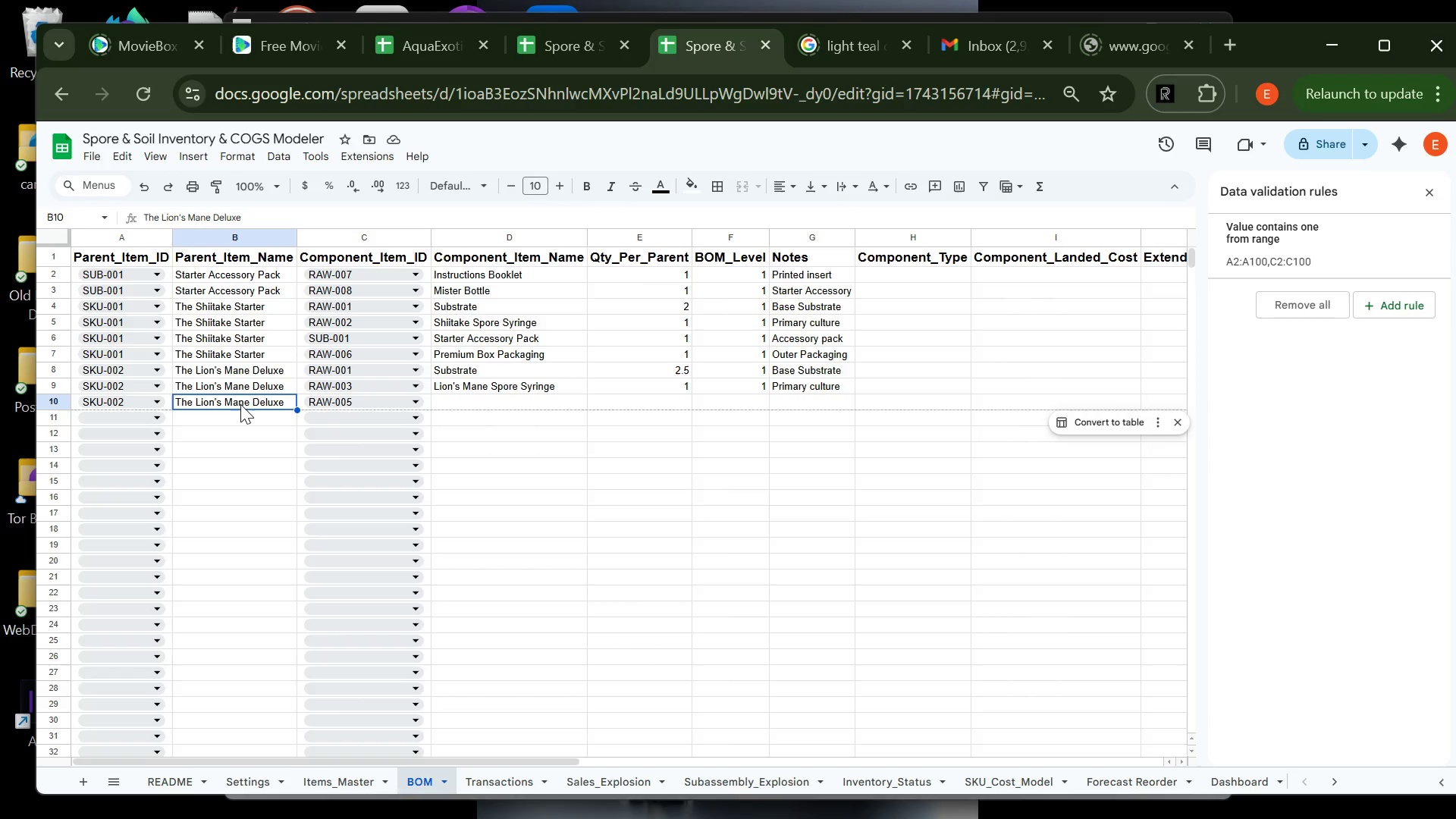 
key(Control+C)
 